 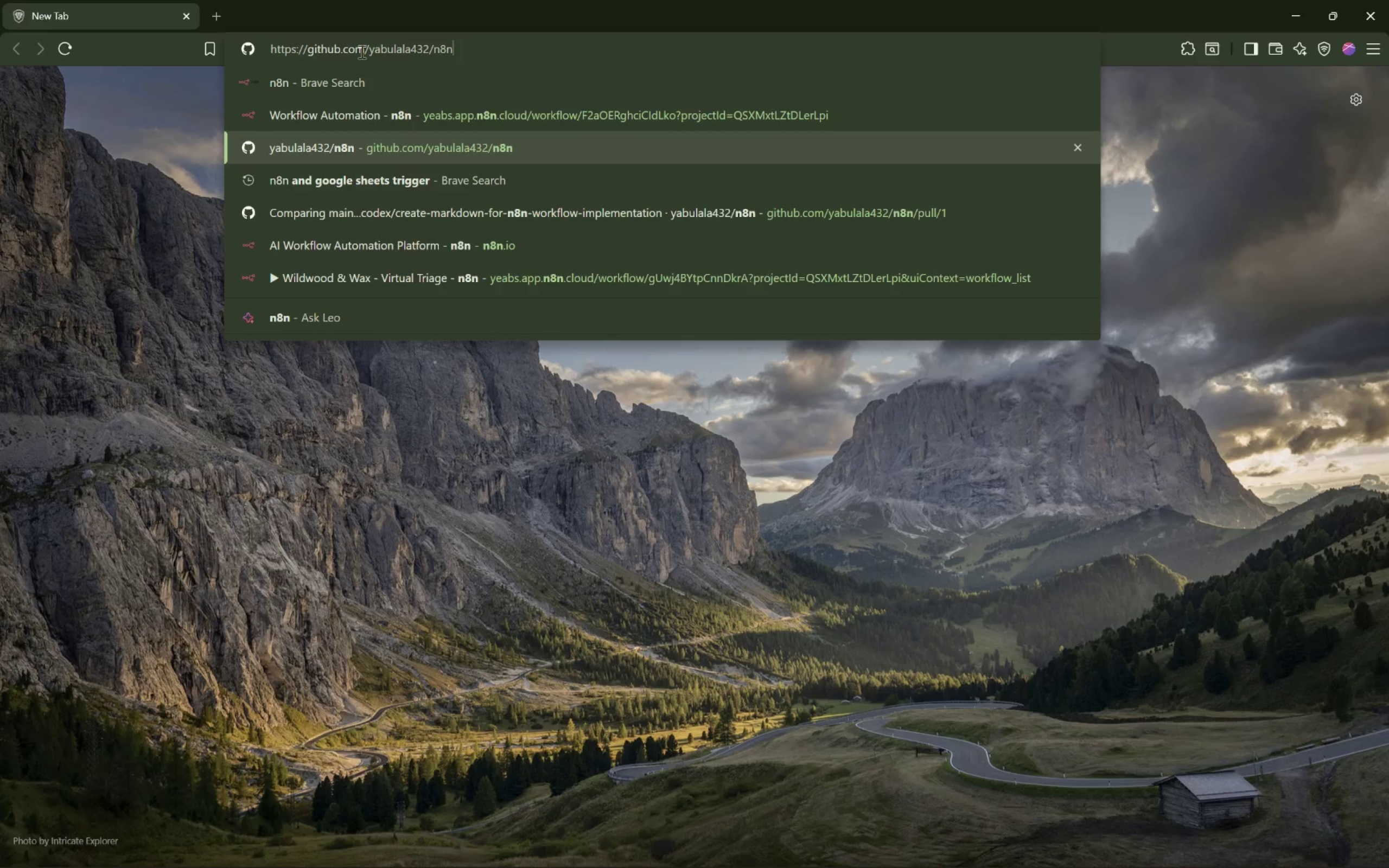 
key(ArrowUp)
 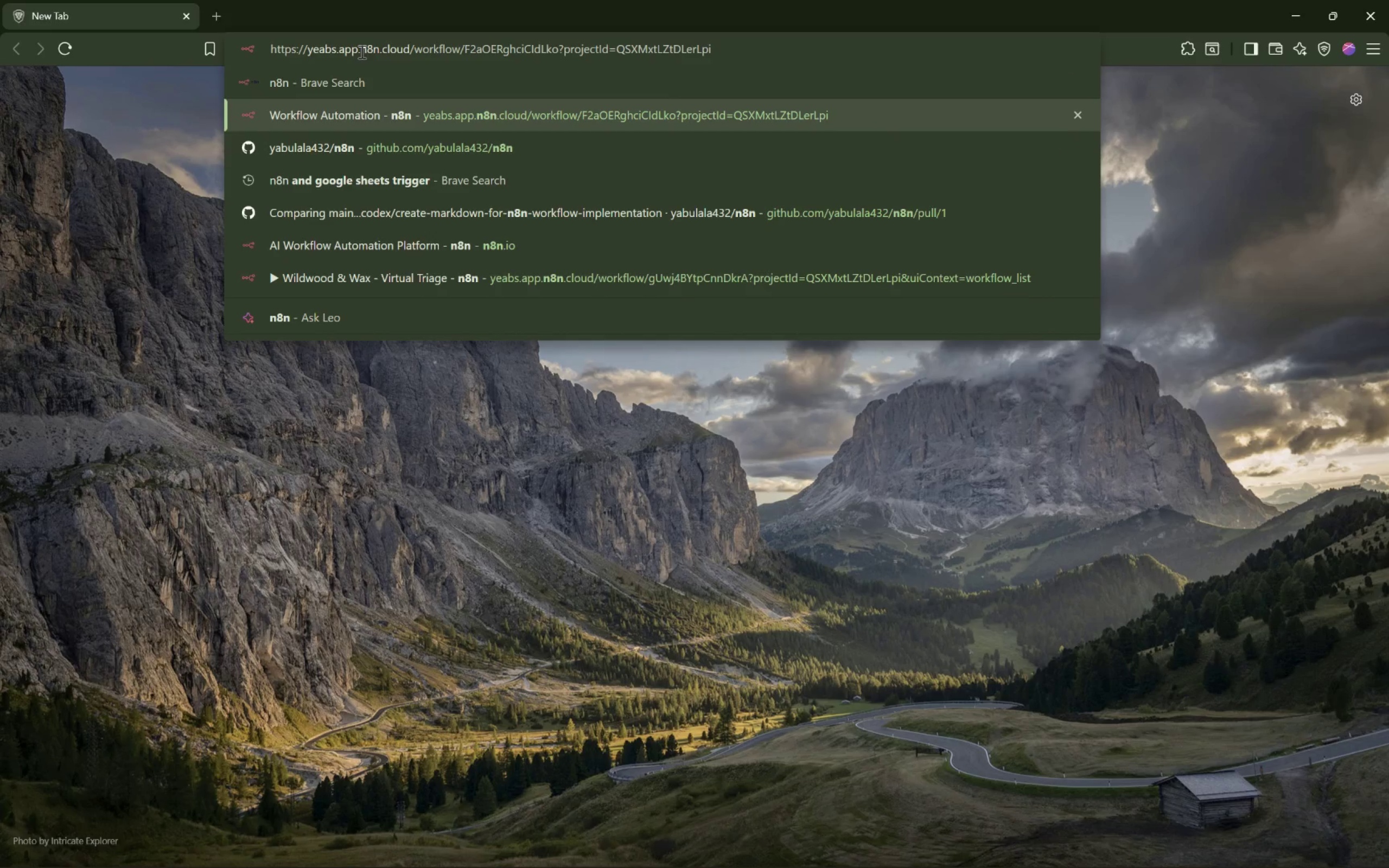 
key(Shift+ArrowLeft)
 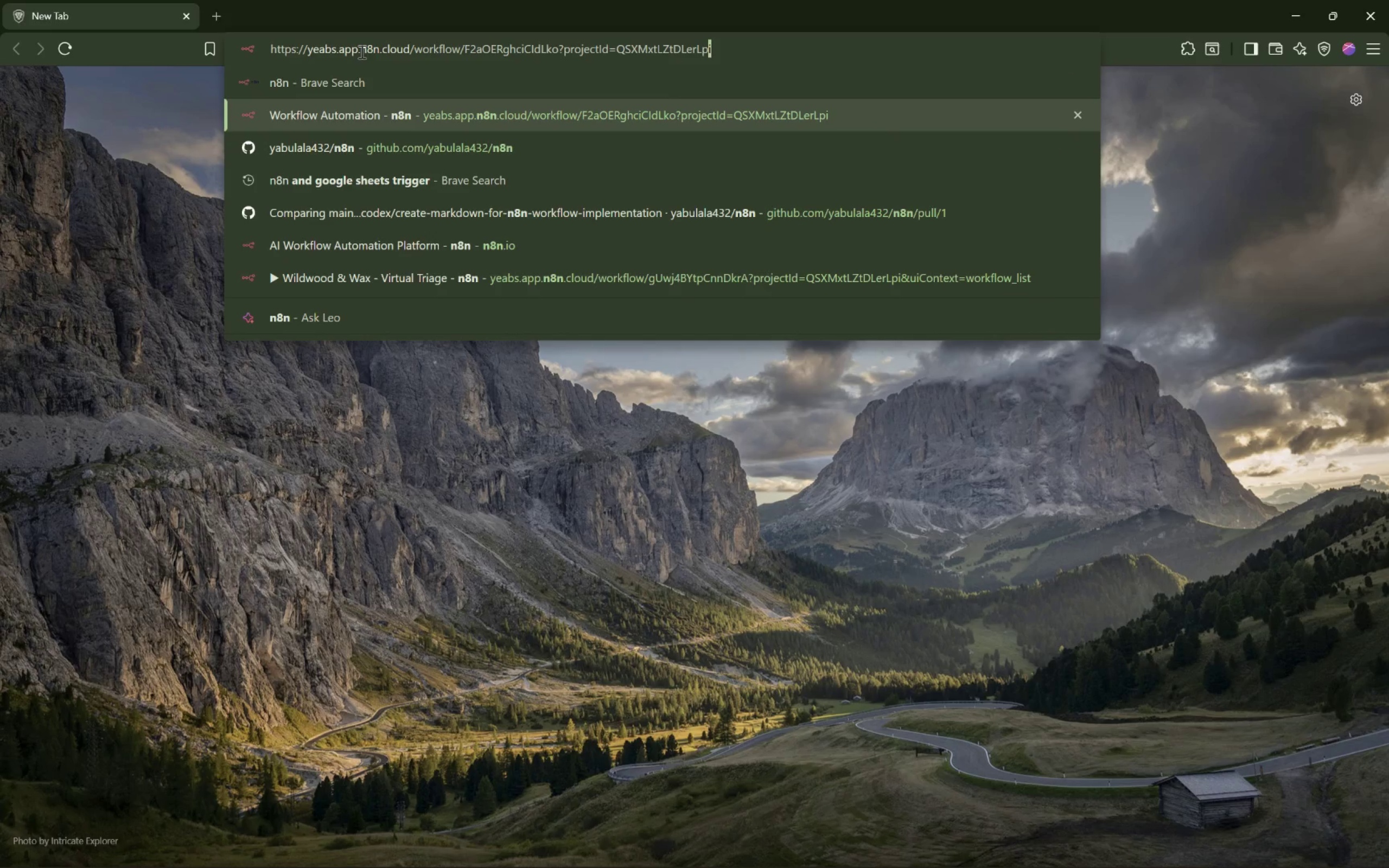 
key(Meta+Shift+MetaLeft)
 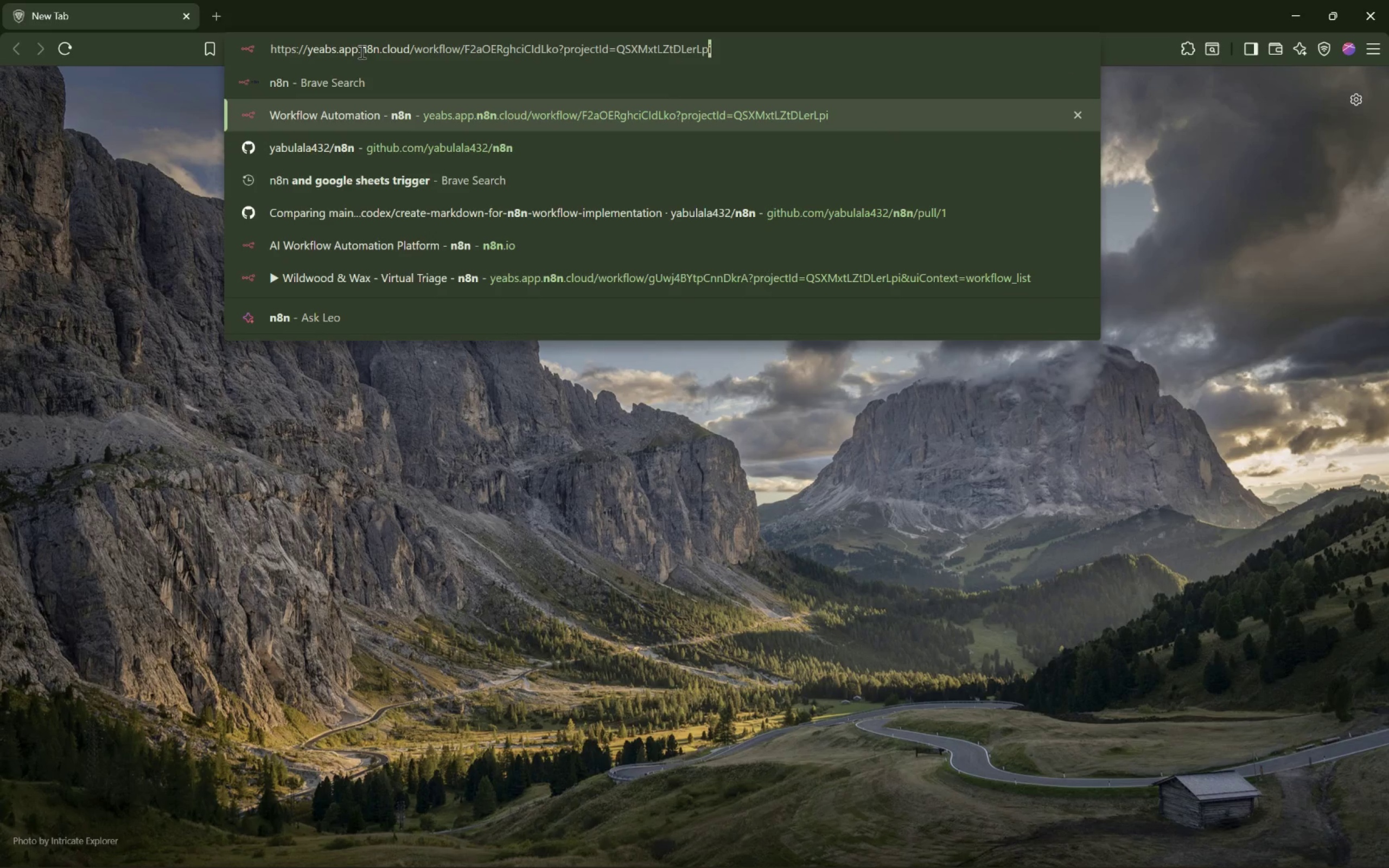 
key(Meta+Shift+ShiftLeft)
 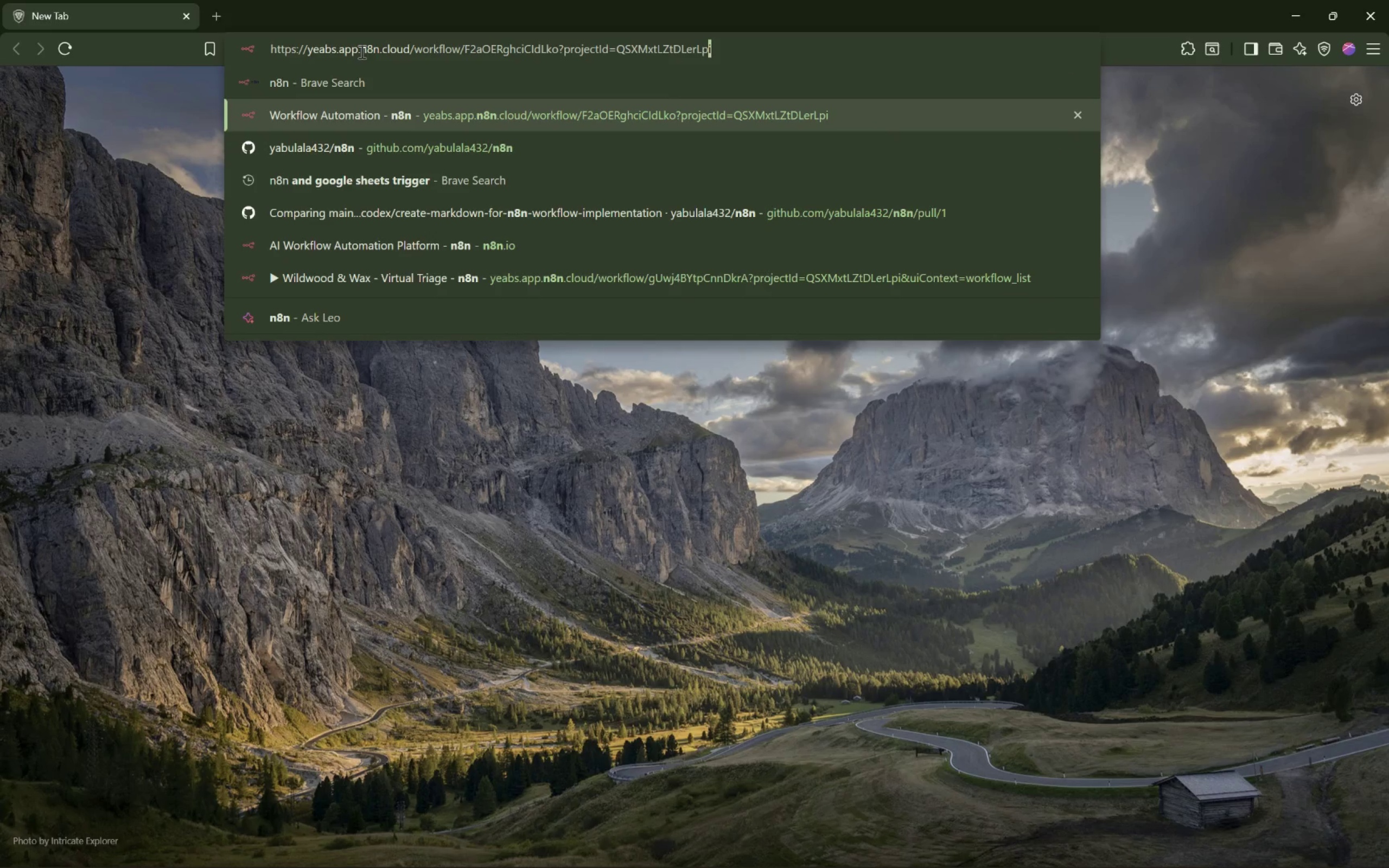 
hold_key(key=F23, duration=1.38)
 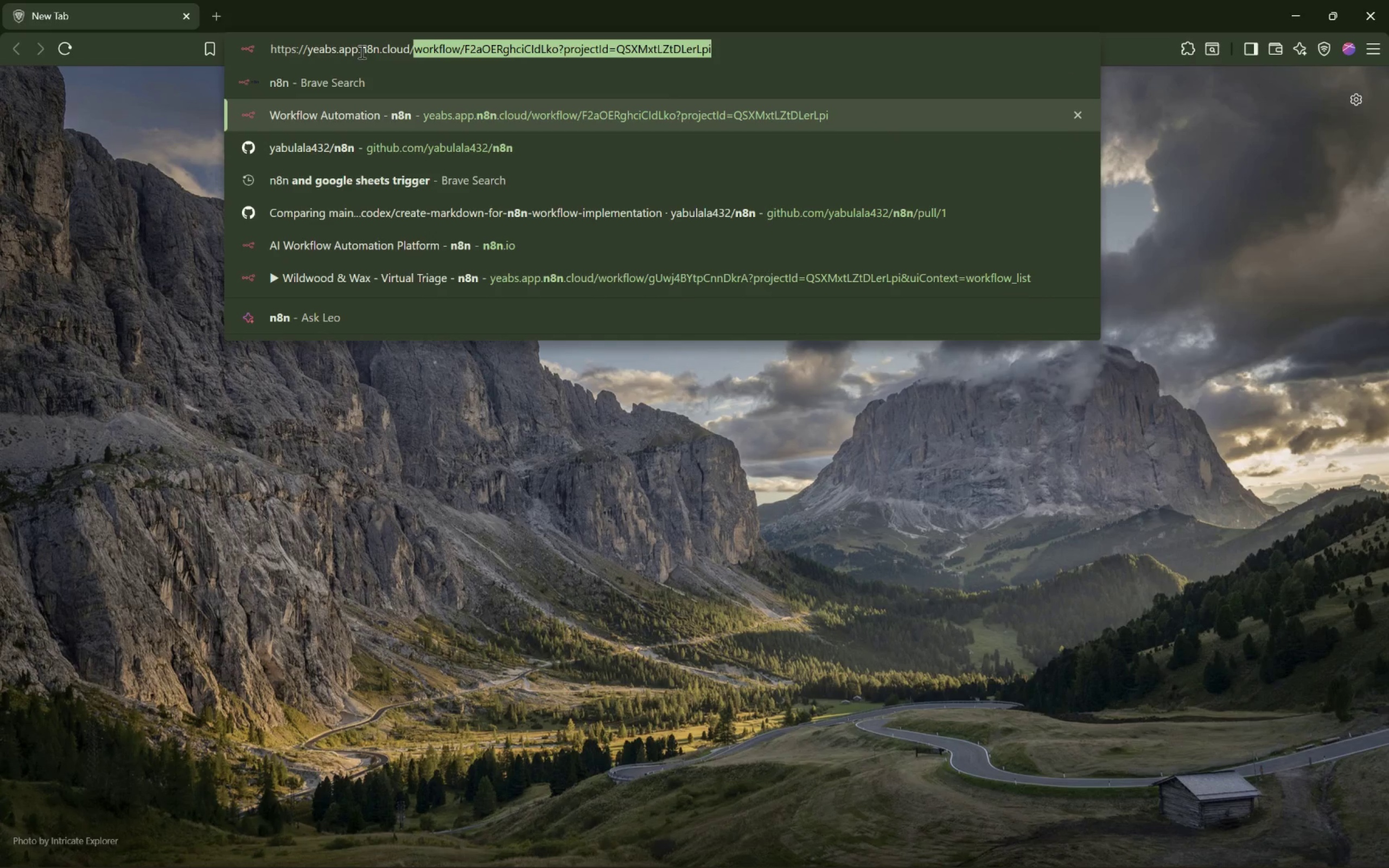 
key(Meta+Shift+Unknown)
 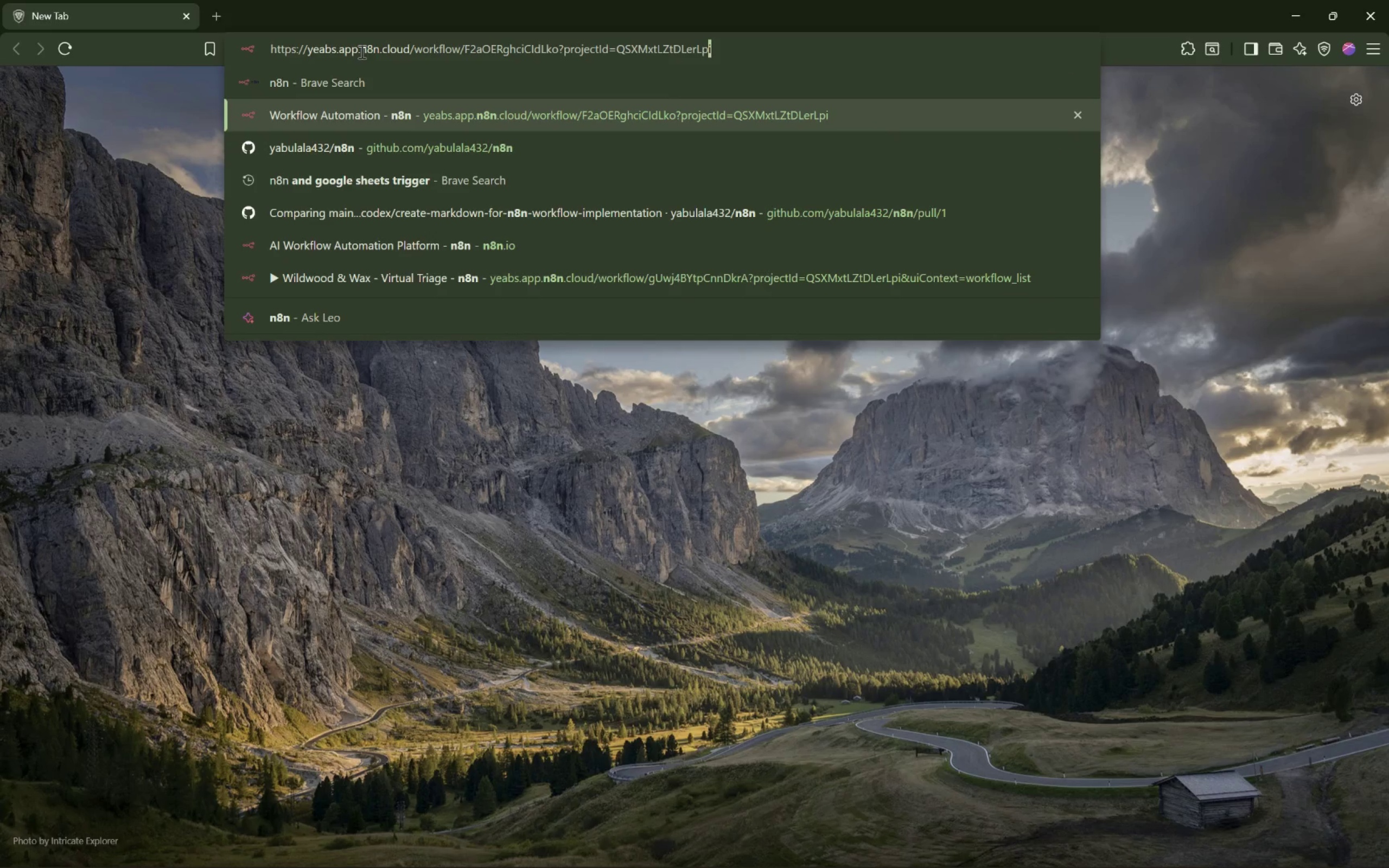 
key(Control+Shift+ArrowLeft)
 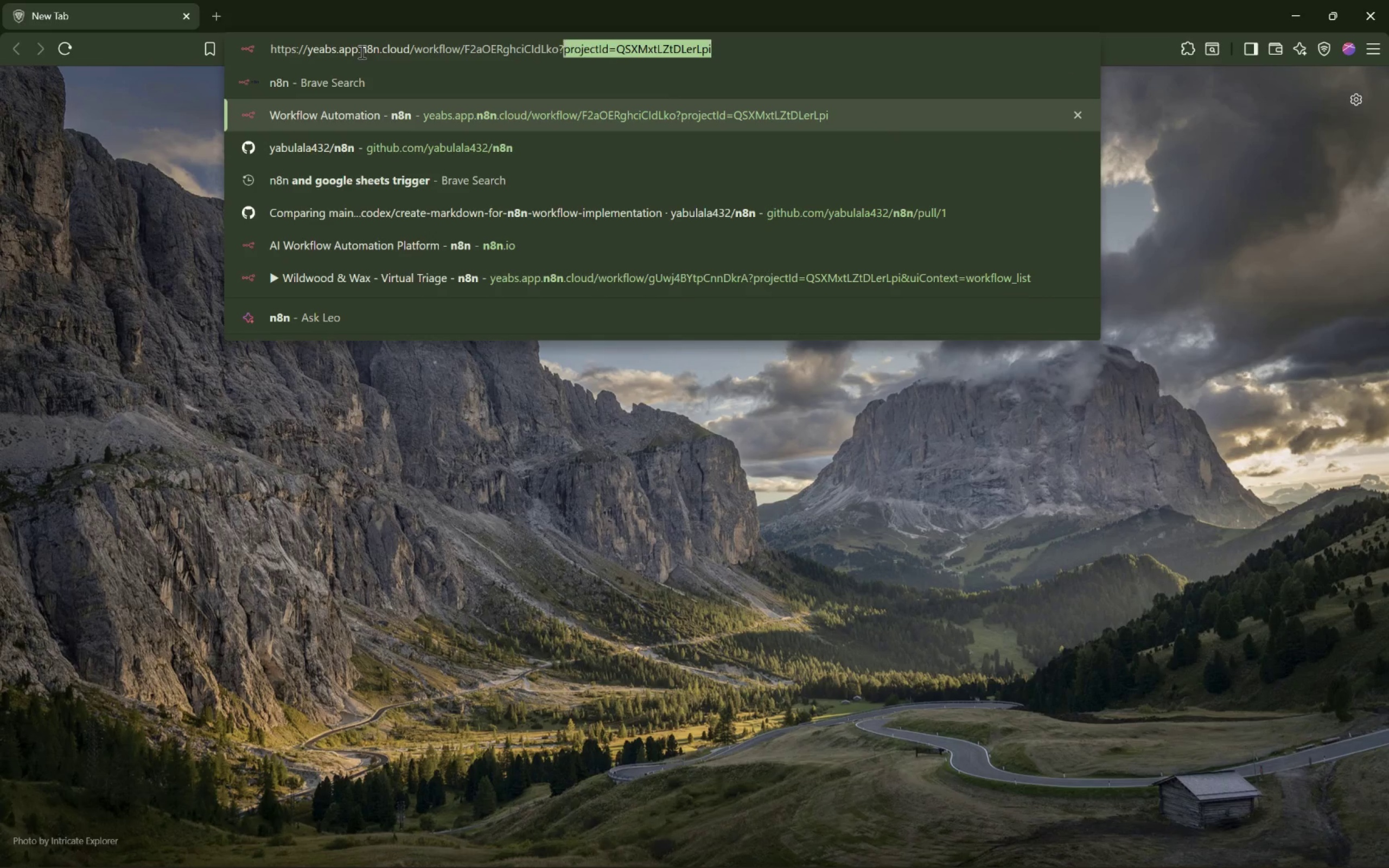 
key(Control+Shift+ArrowLeft)
 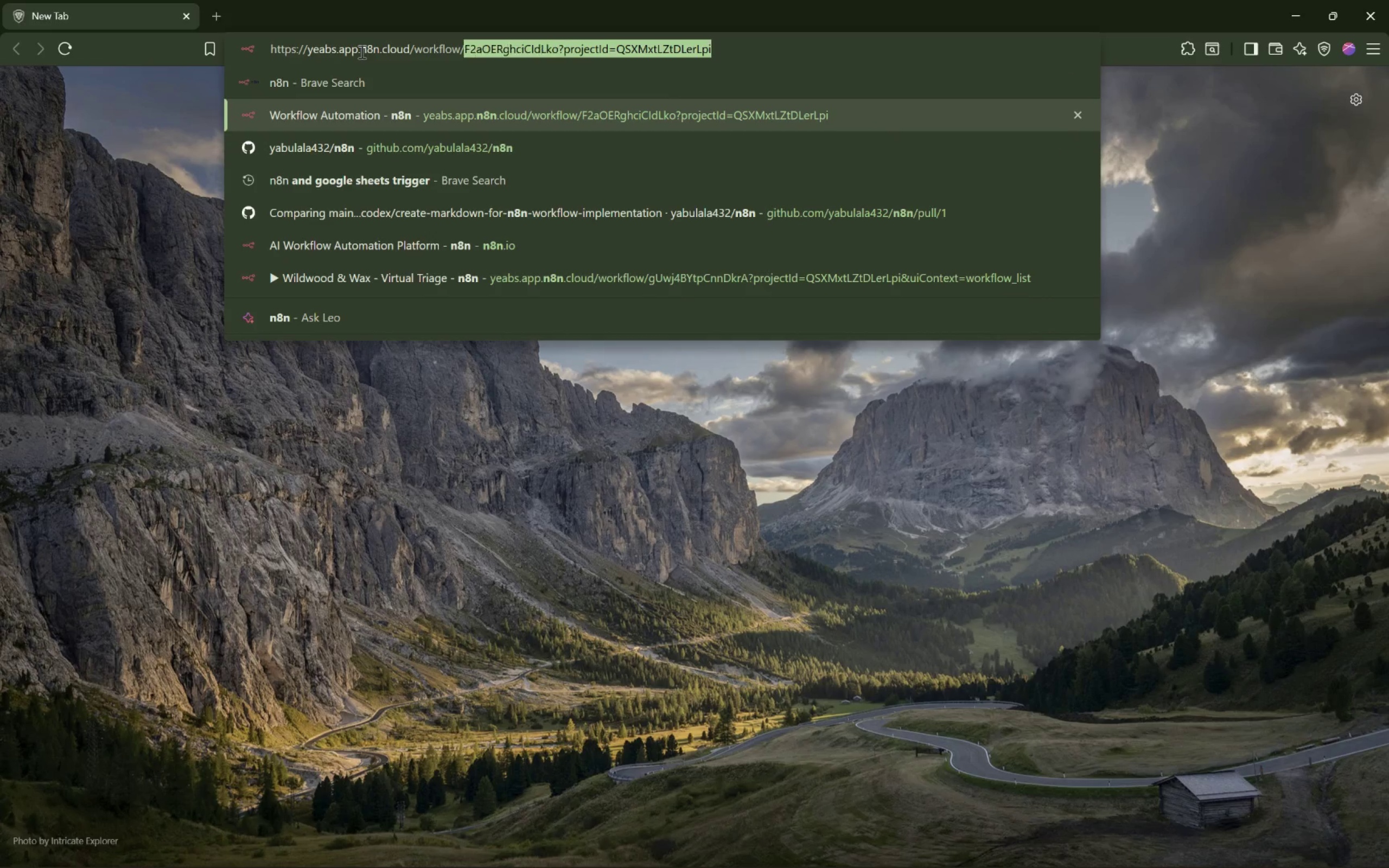 
key(Control+Shift+ArrowLeft)
 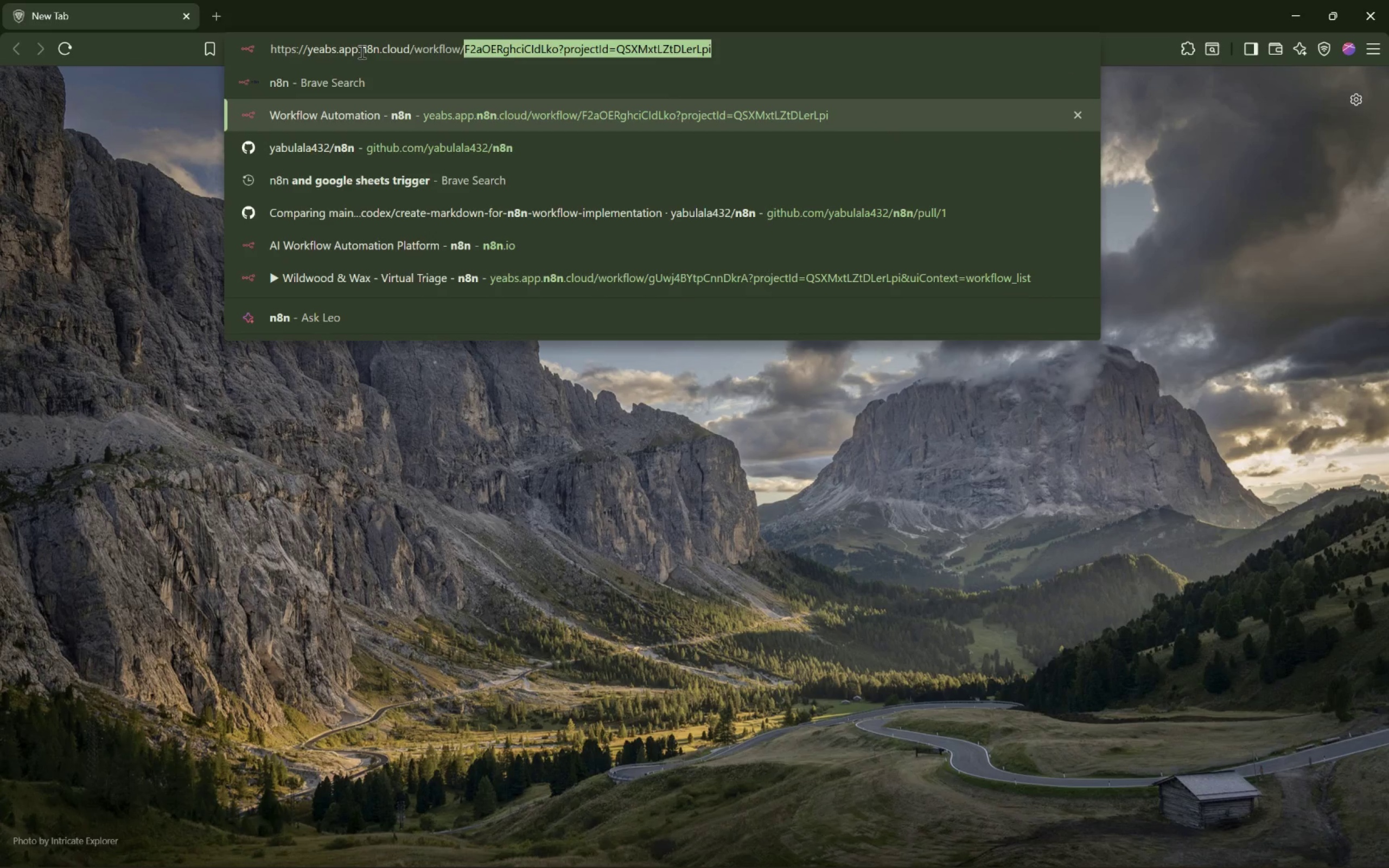 
key(Control+Shift+ArrowLeft)
 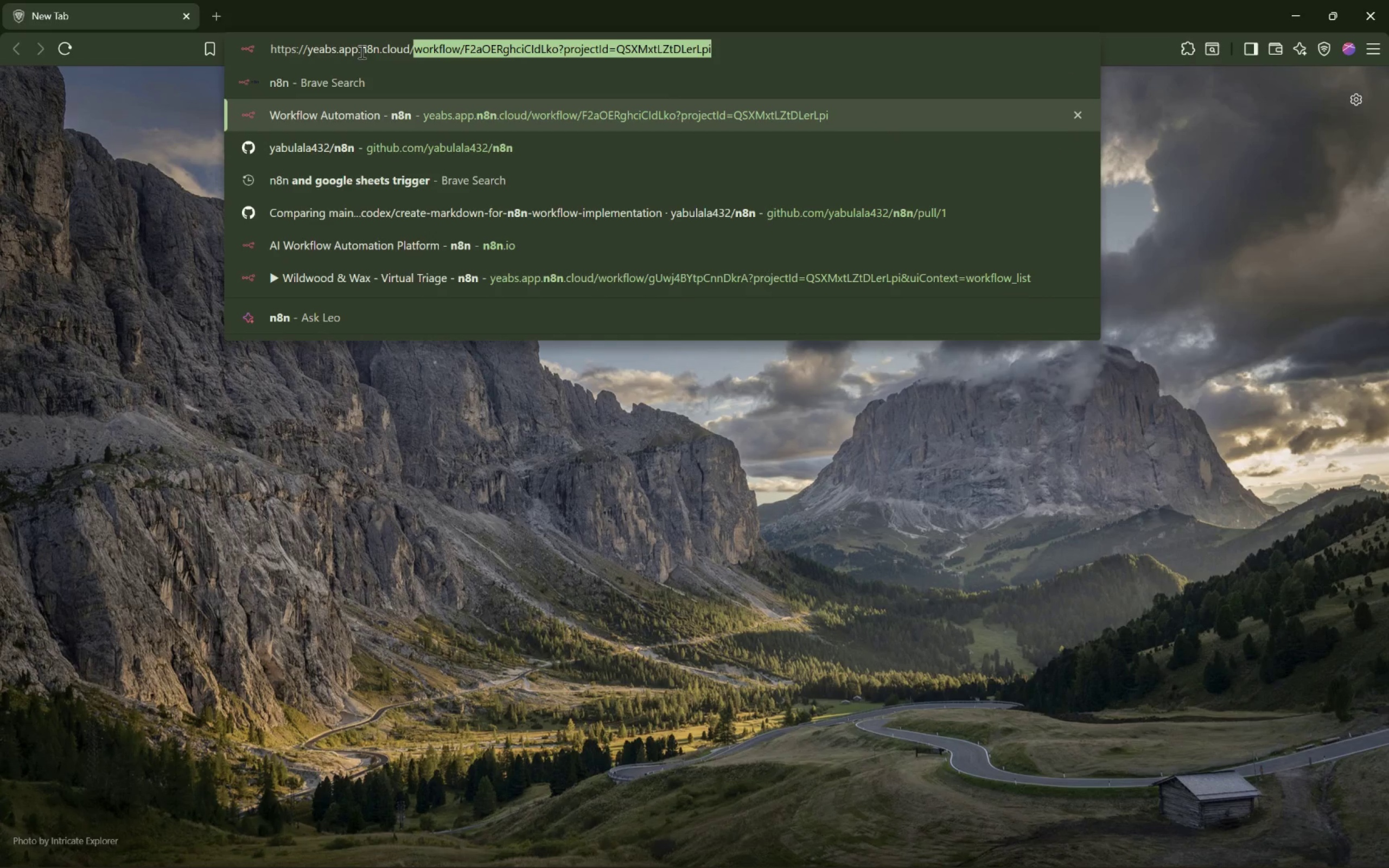 
key(Meta+MetaLeft)
 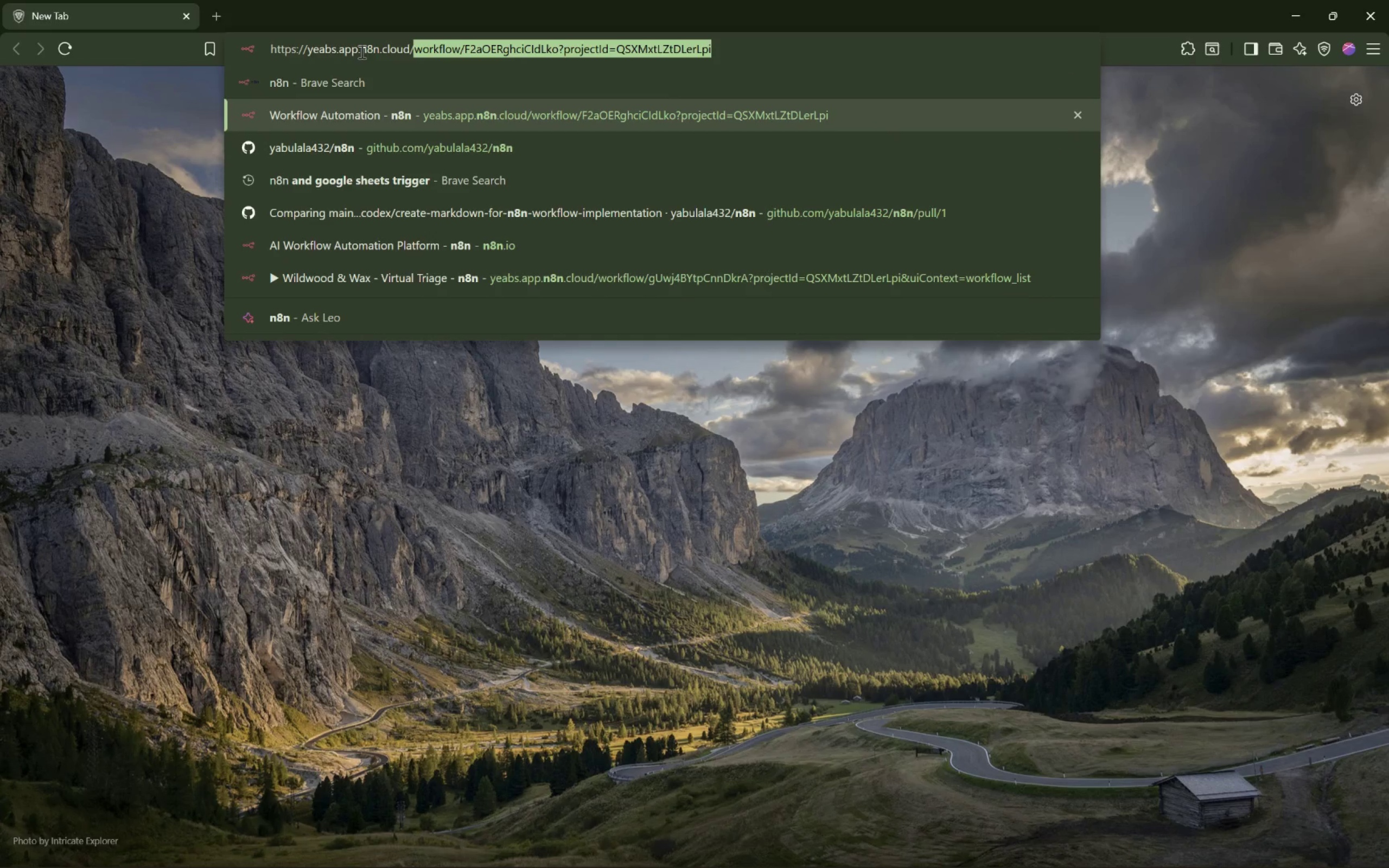 
key(Meta+Unknown)
 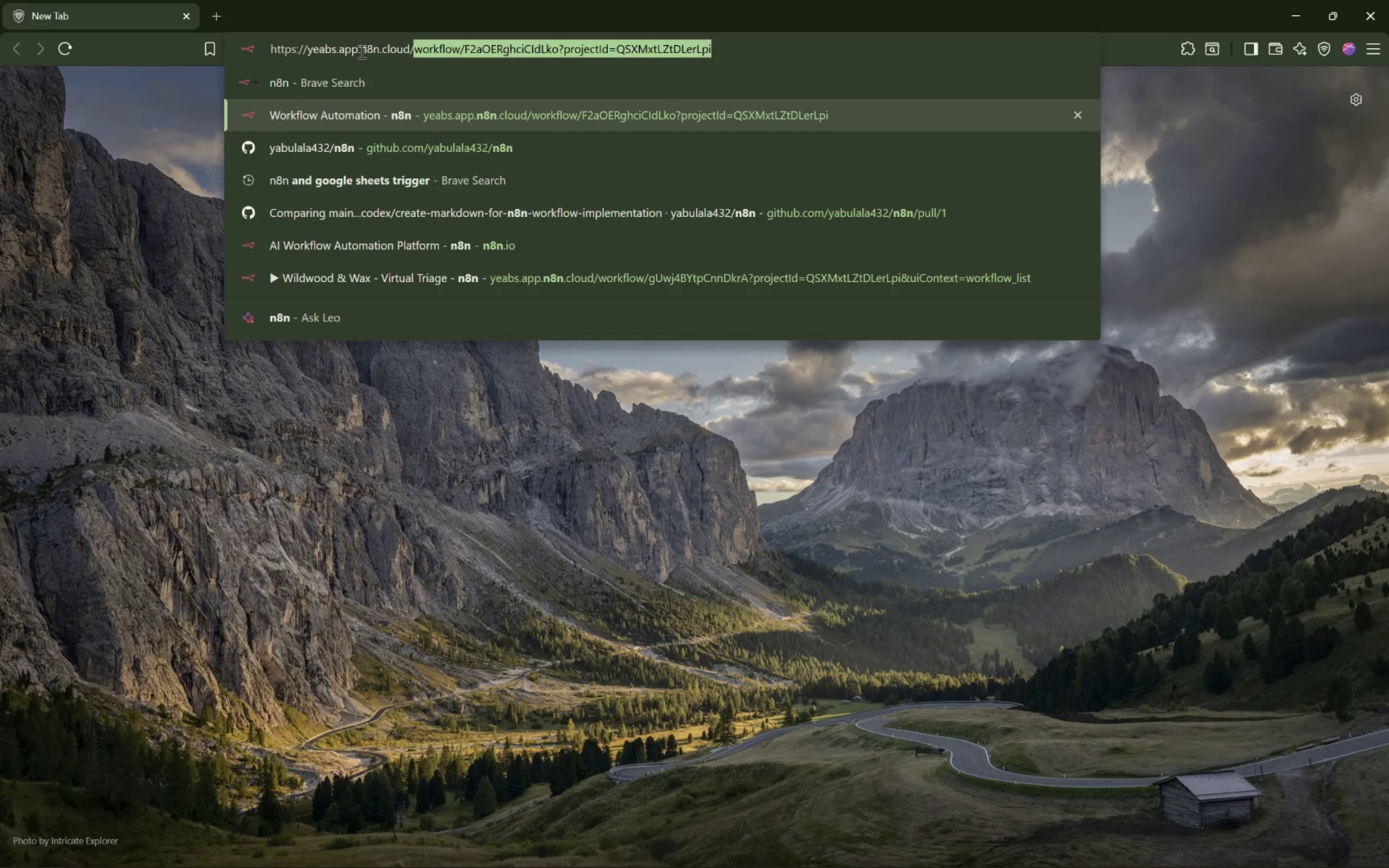 
key(Delete)
 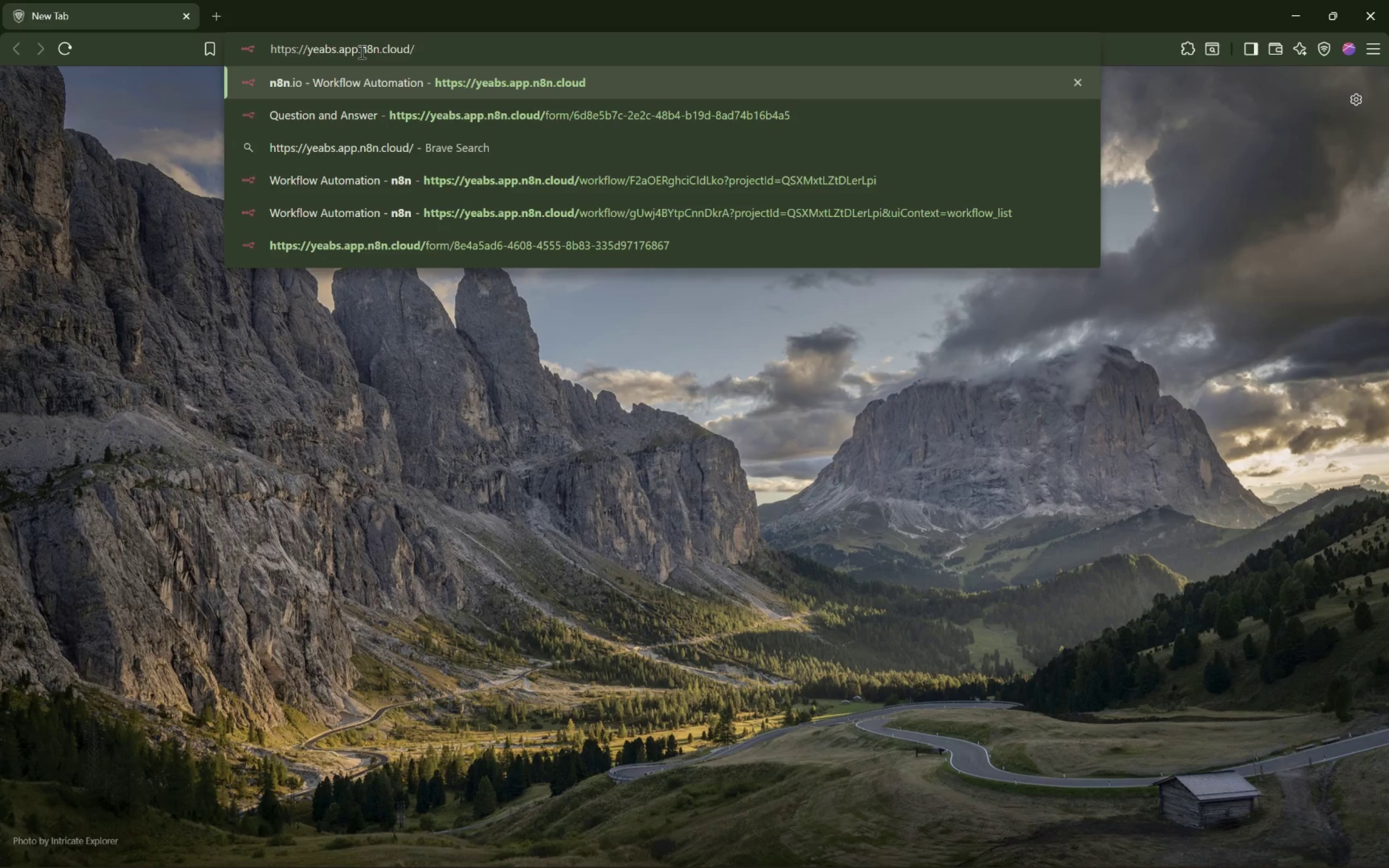 
key(Enter)
 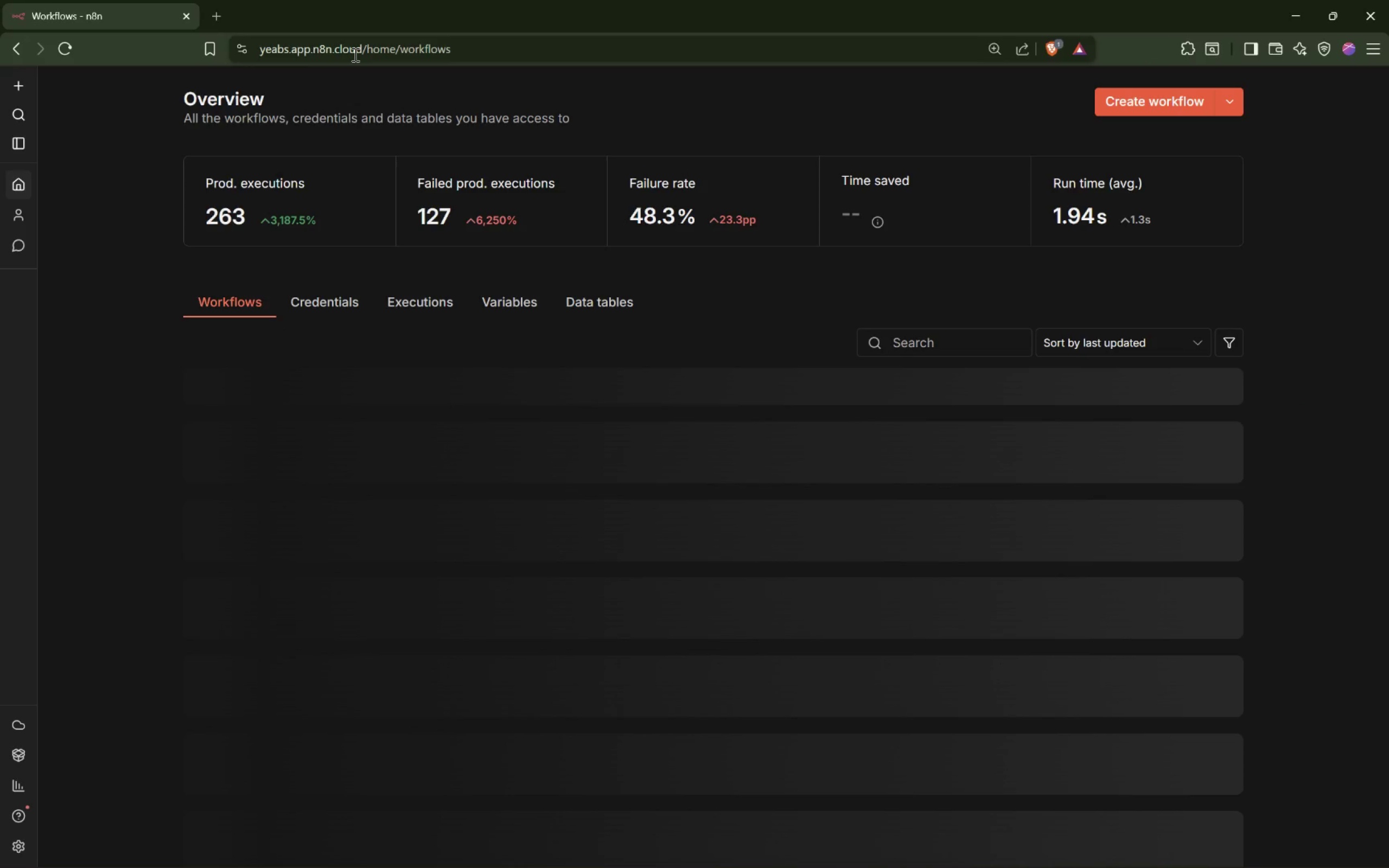 
wait(10.22)
 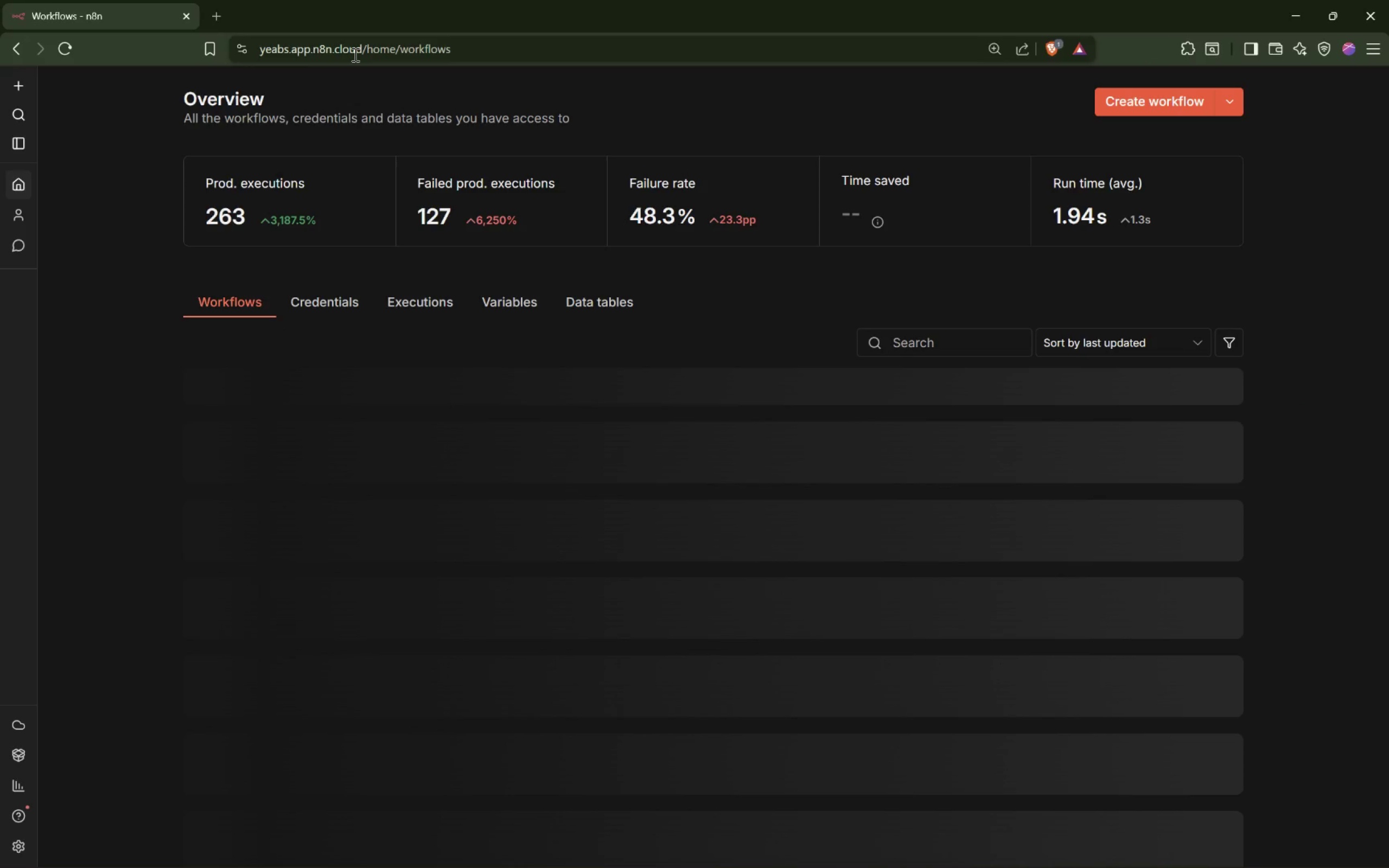 
left_click([1156, 109])
 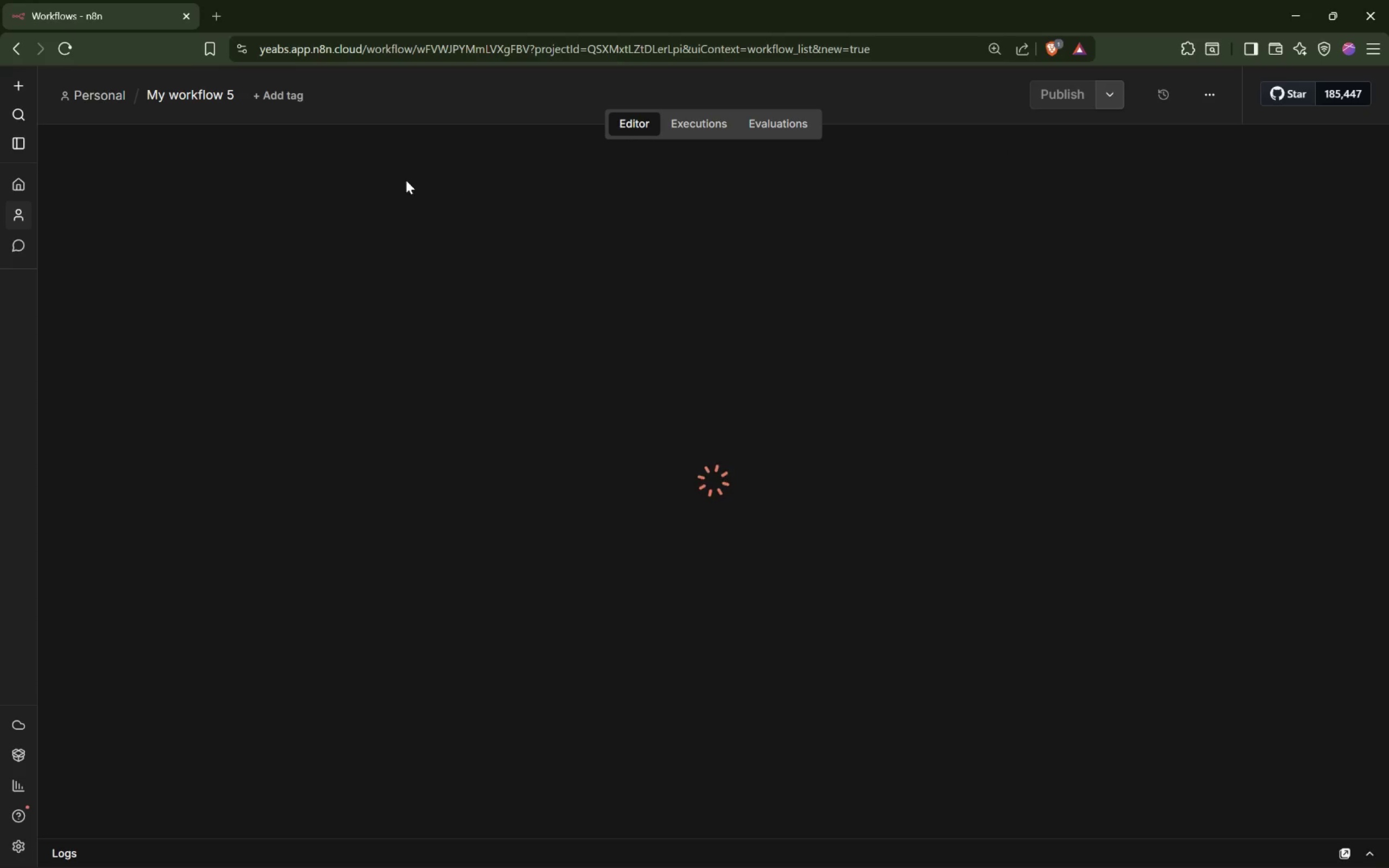 
left_click([232, 92])
 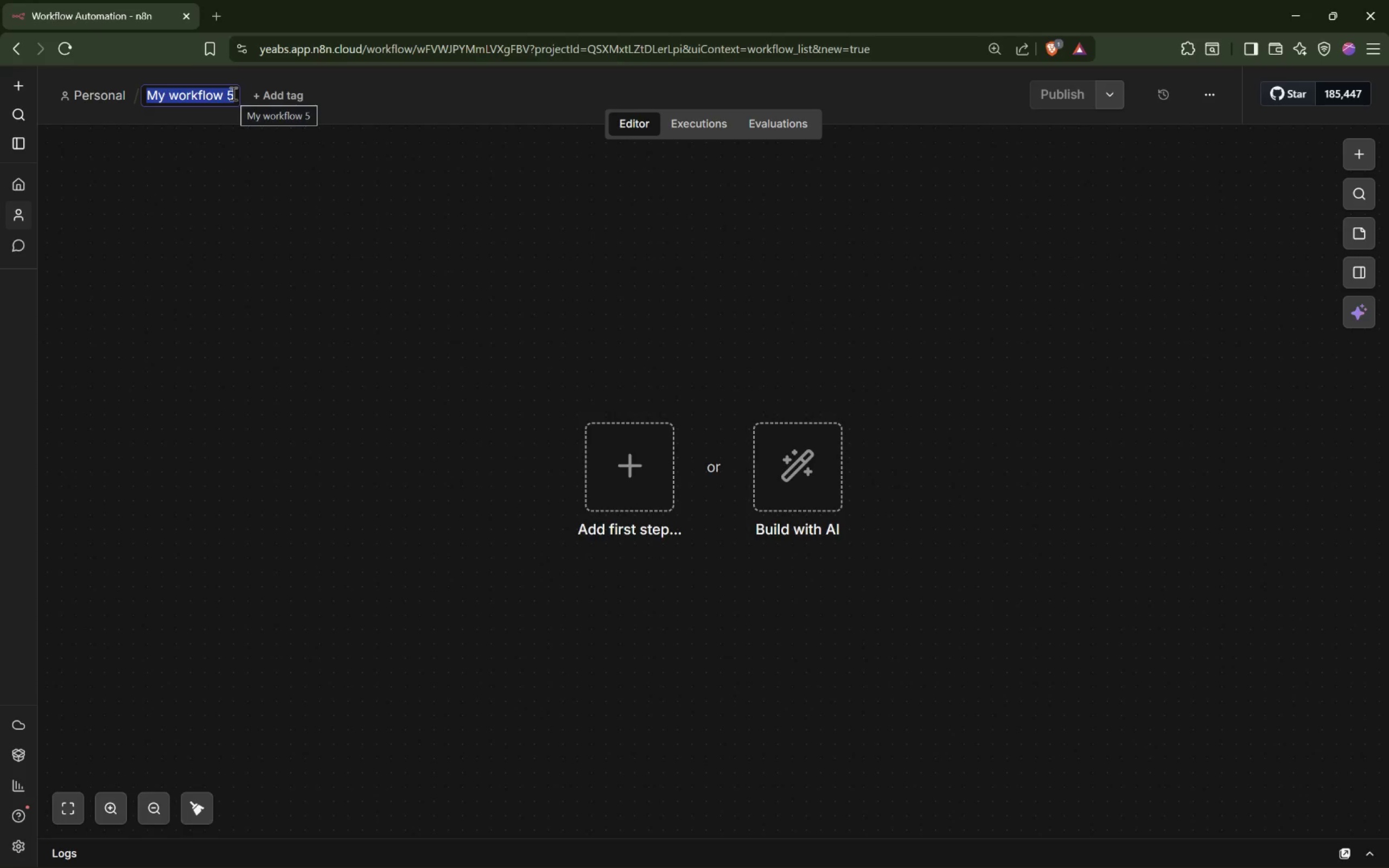 
type(Evergreen - Field r)
key(Backspace)
type(Report Inteli)
key(Backspace)
type(ligence)
 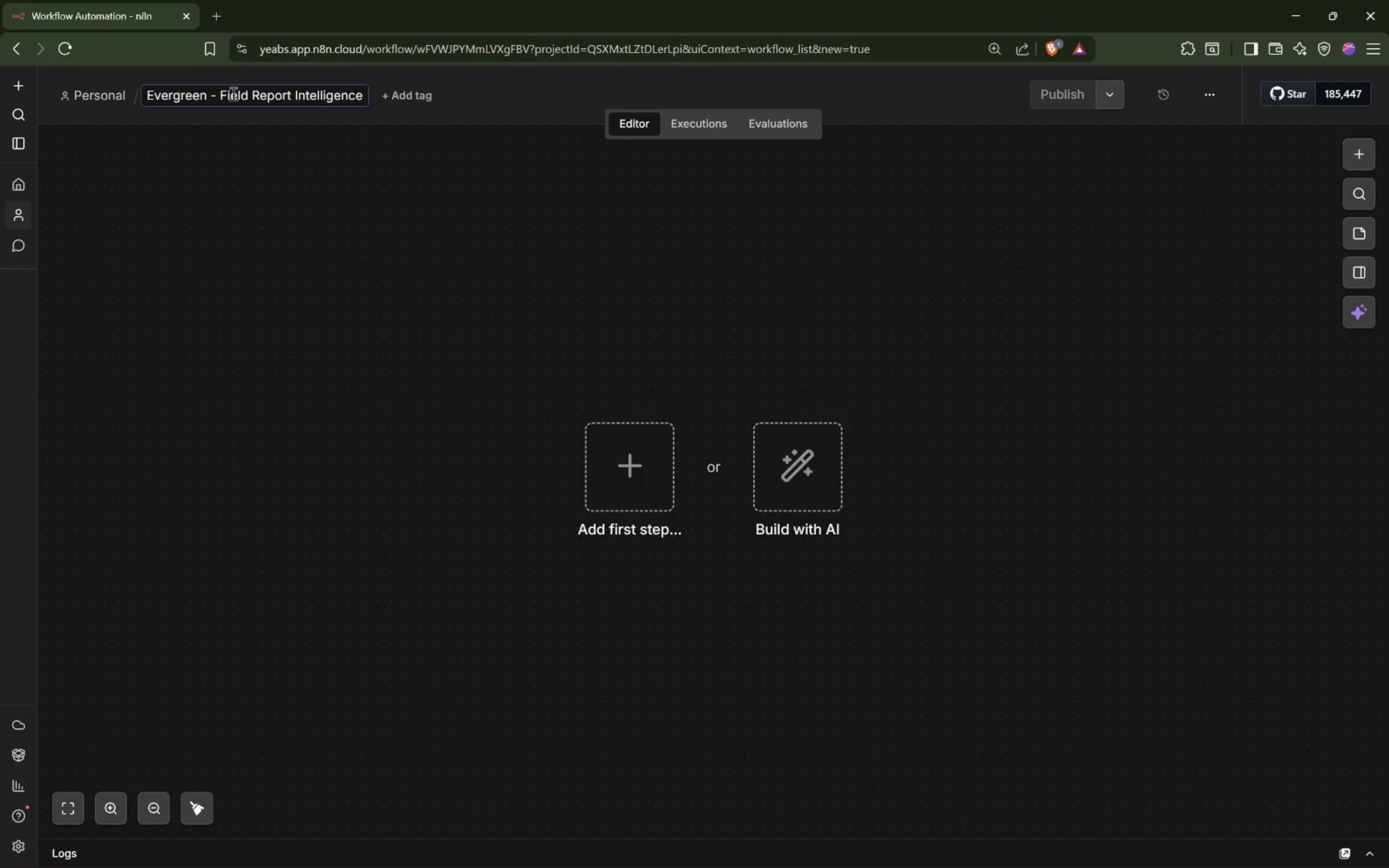 
key(Enter)
 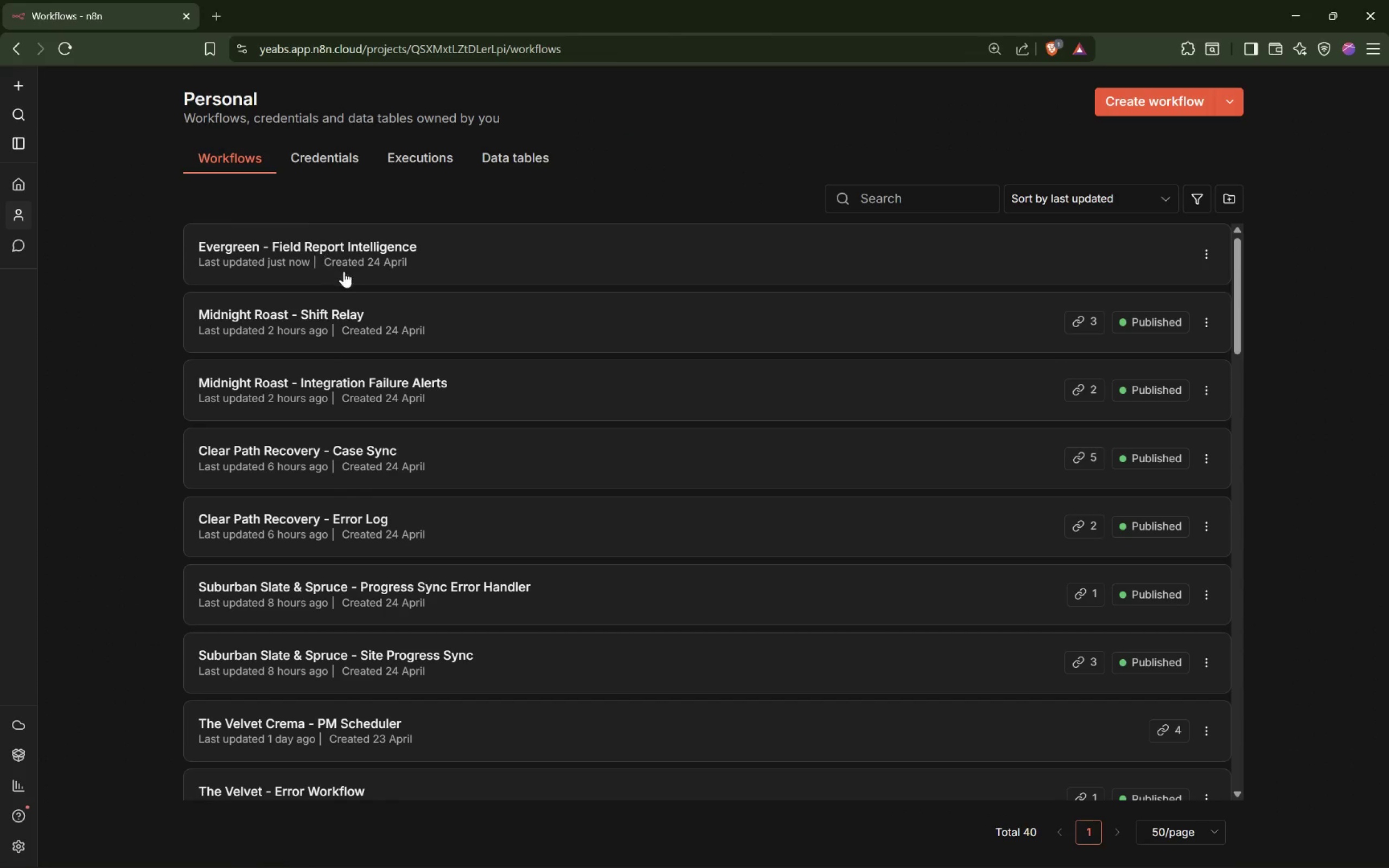 
wait(5.99)
 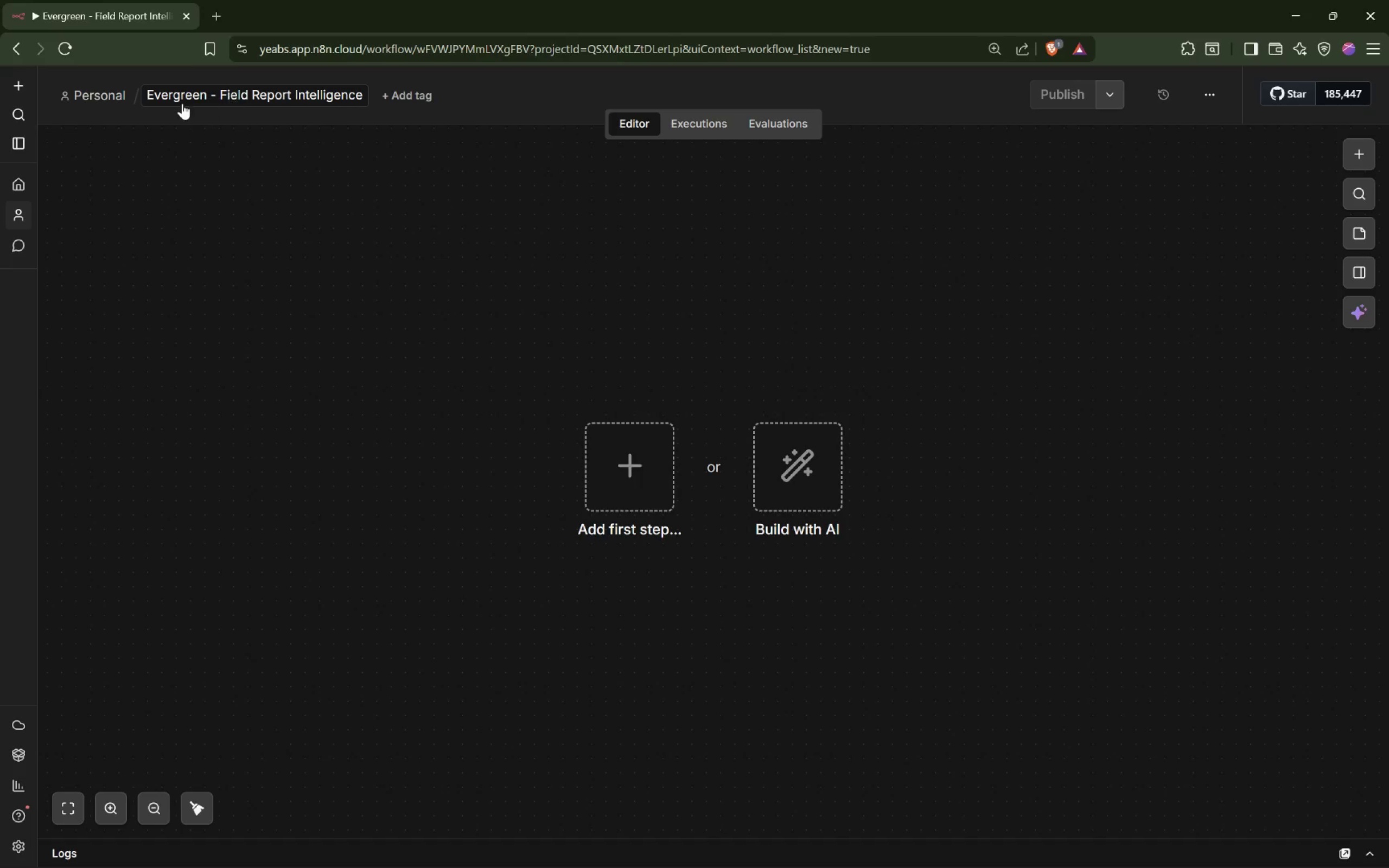 
left_click([1159, 103])
 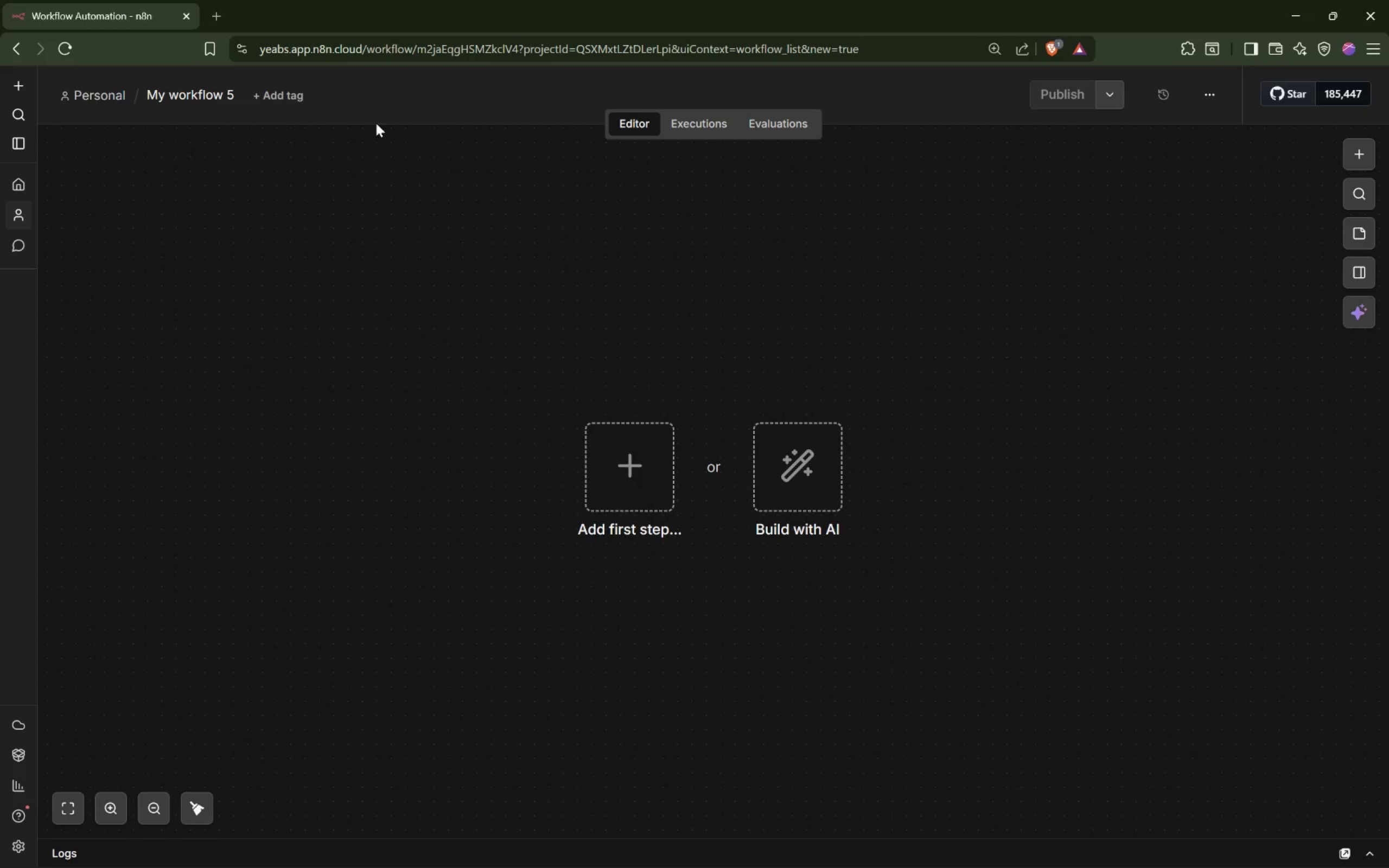 
double_click([217, 97])
 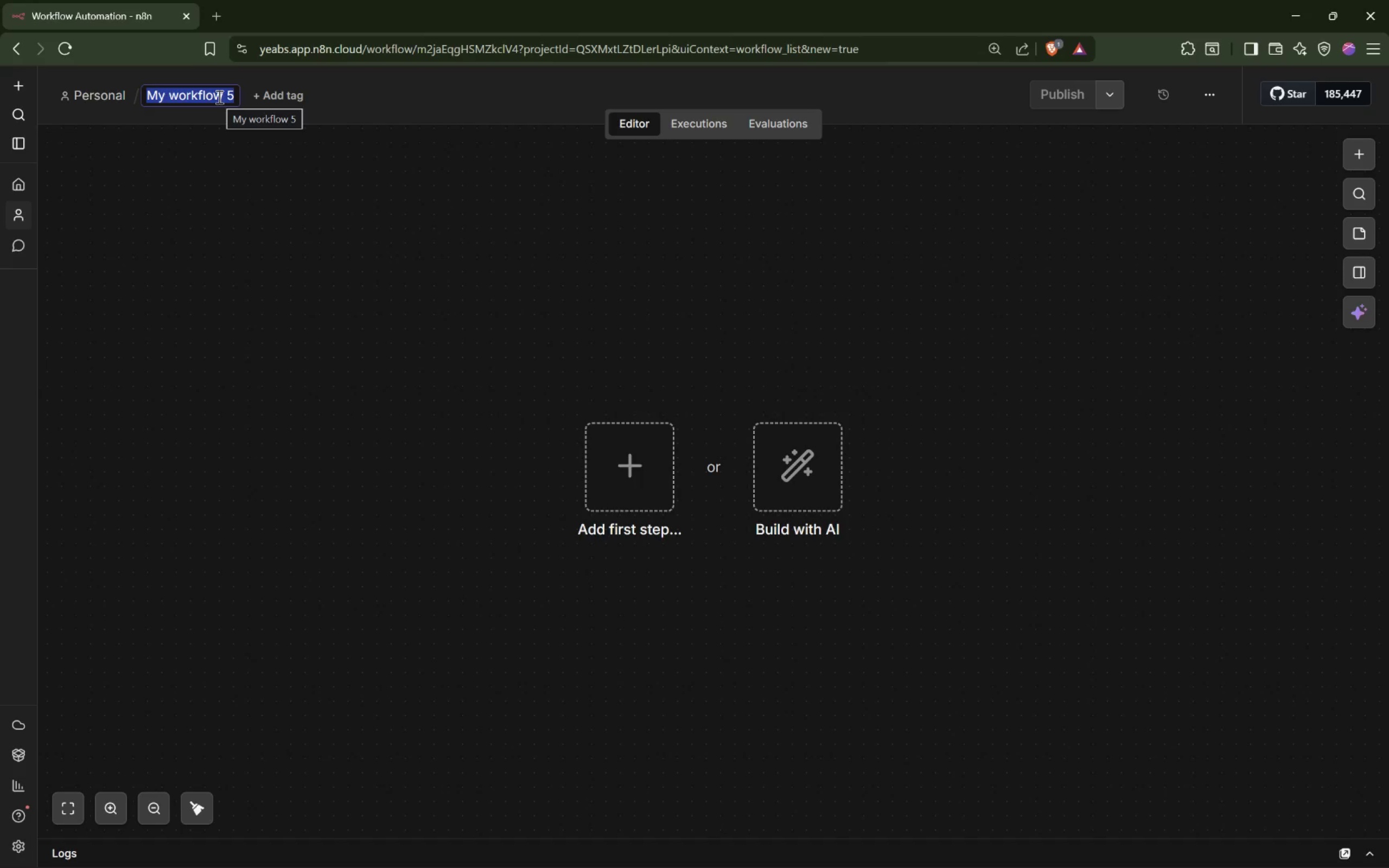 
type(Evergreen - Field Report Error Handler)
 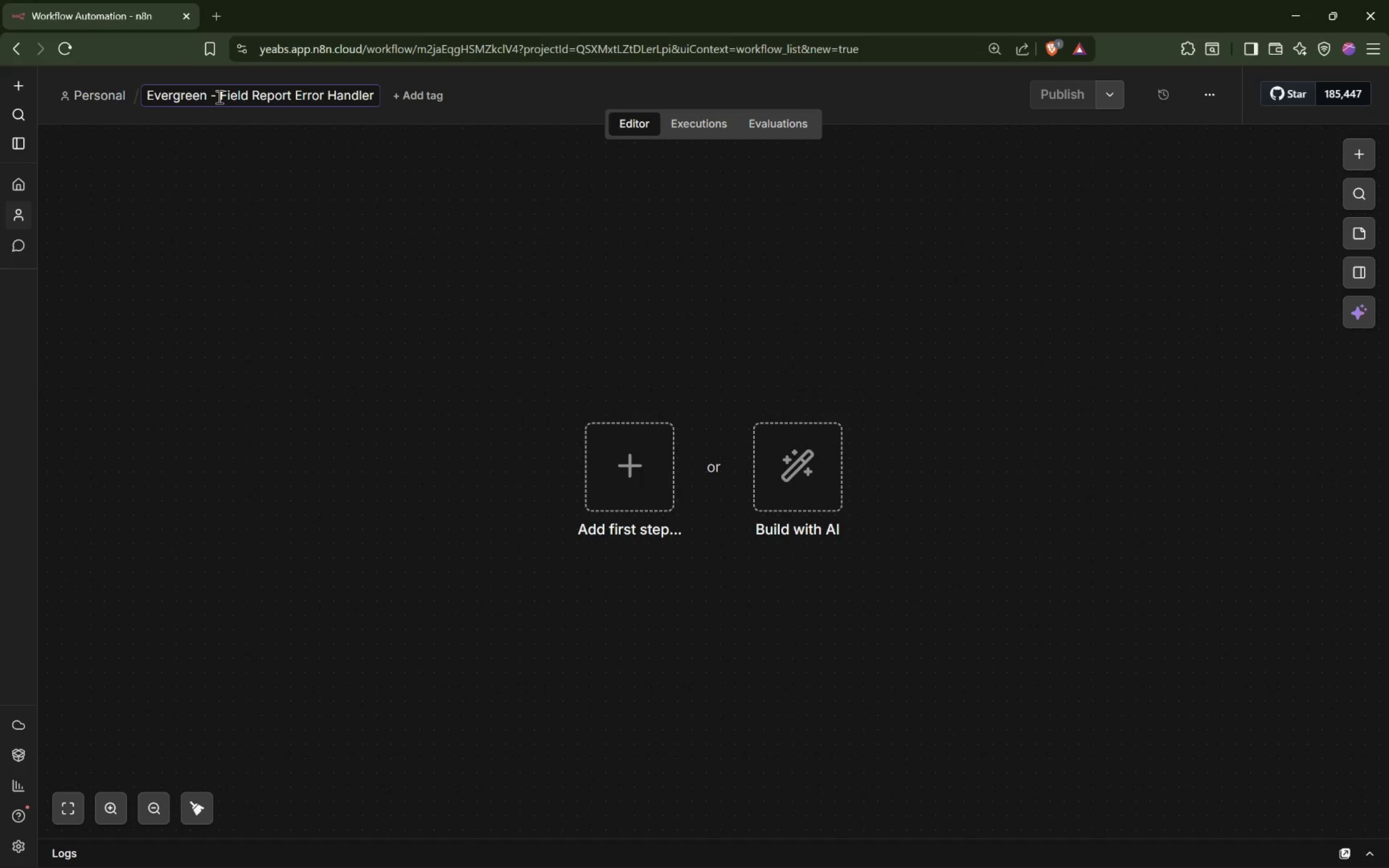 
key(Enter)
 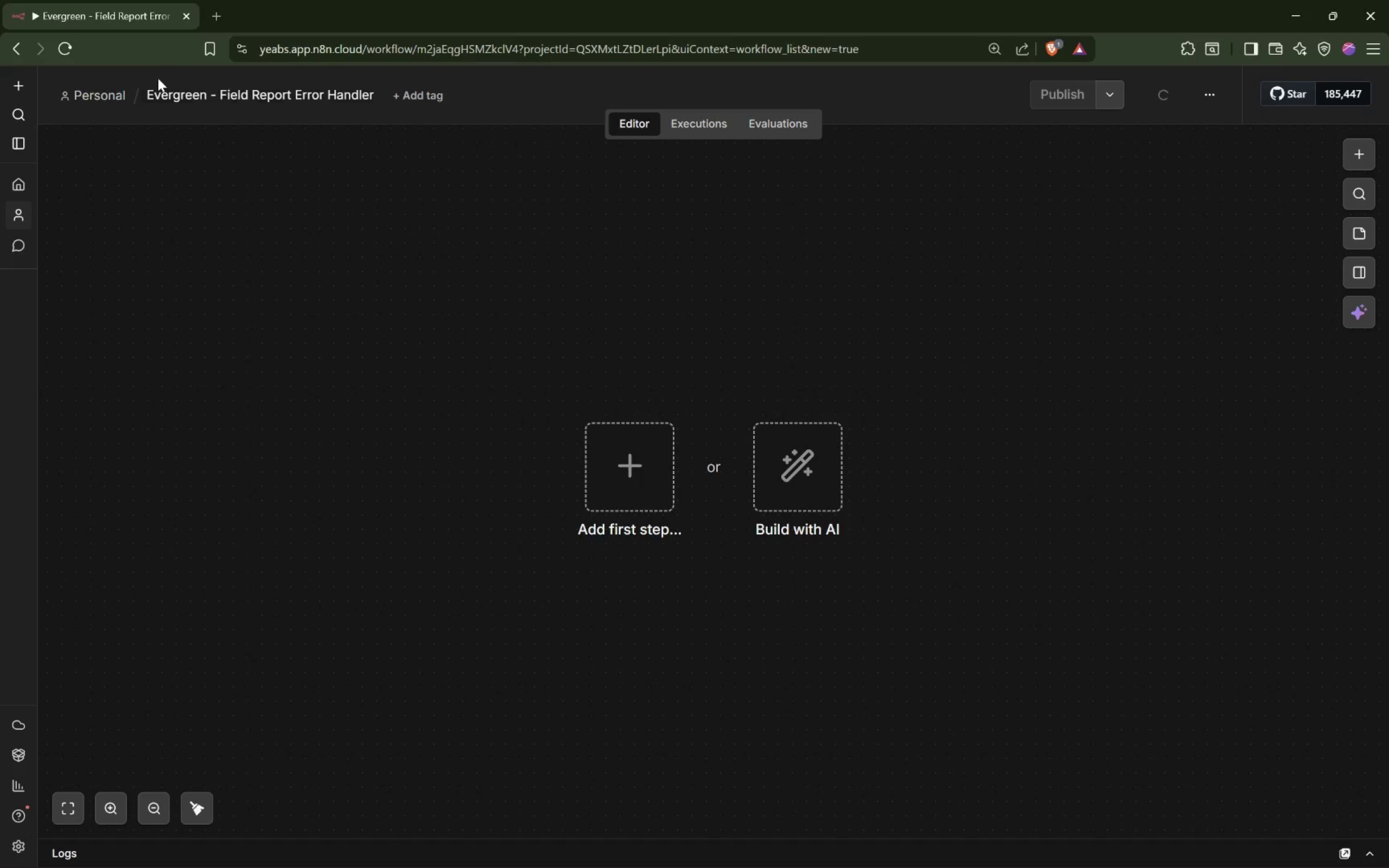 
left_click([105, 97])
 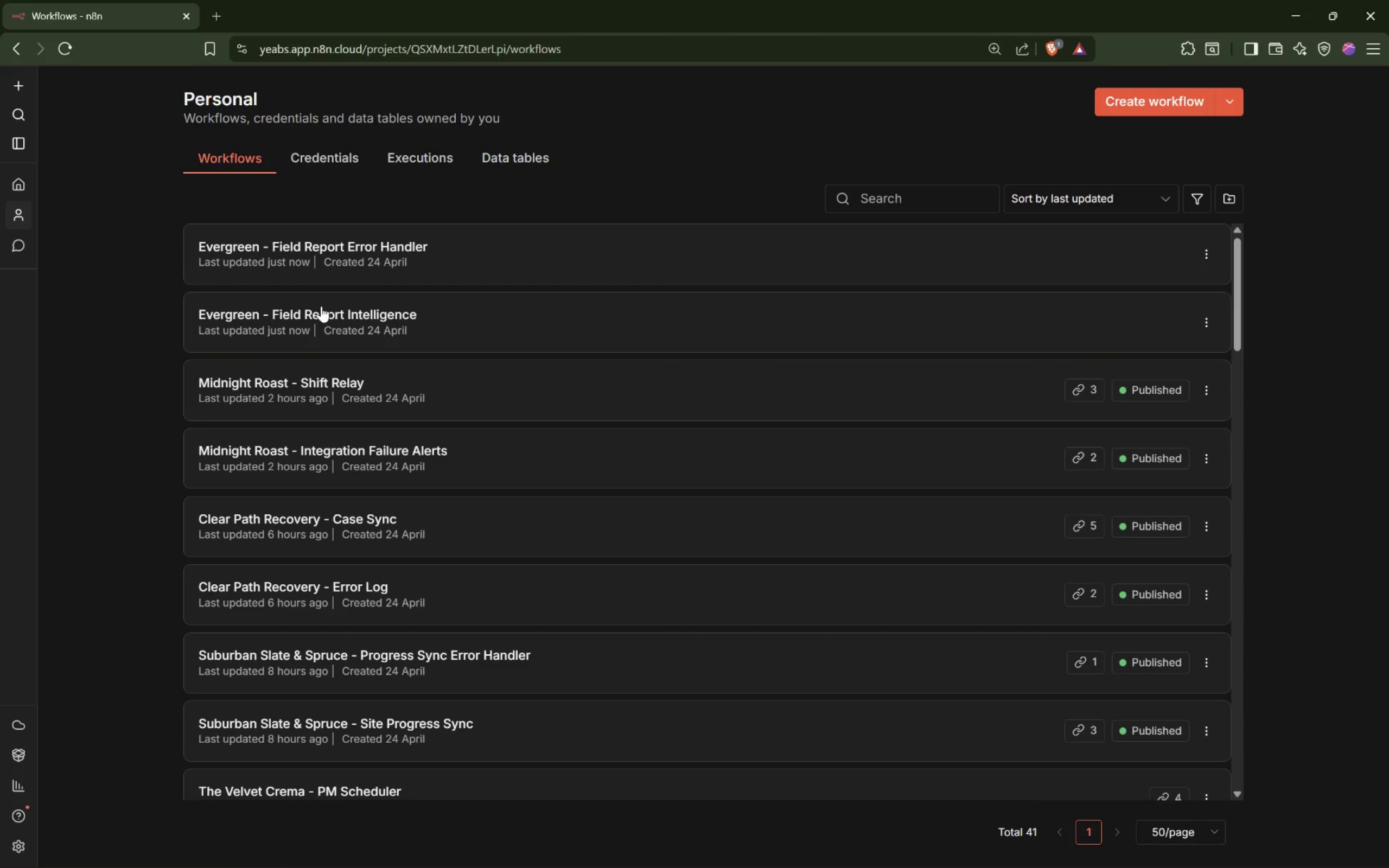 
wait(5.42)
 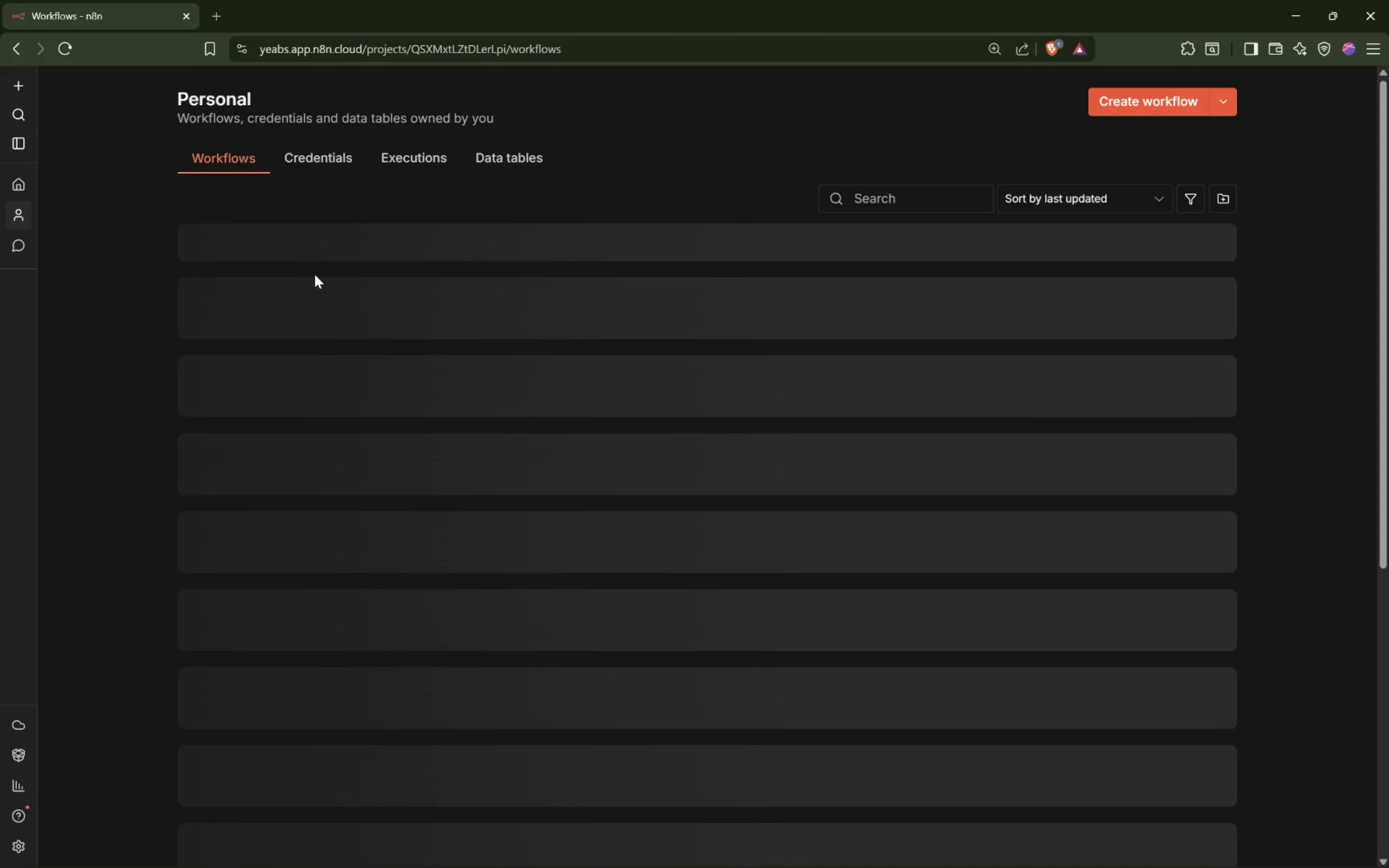 
left_click([324, 304])
 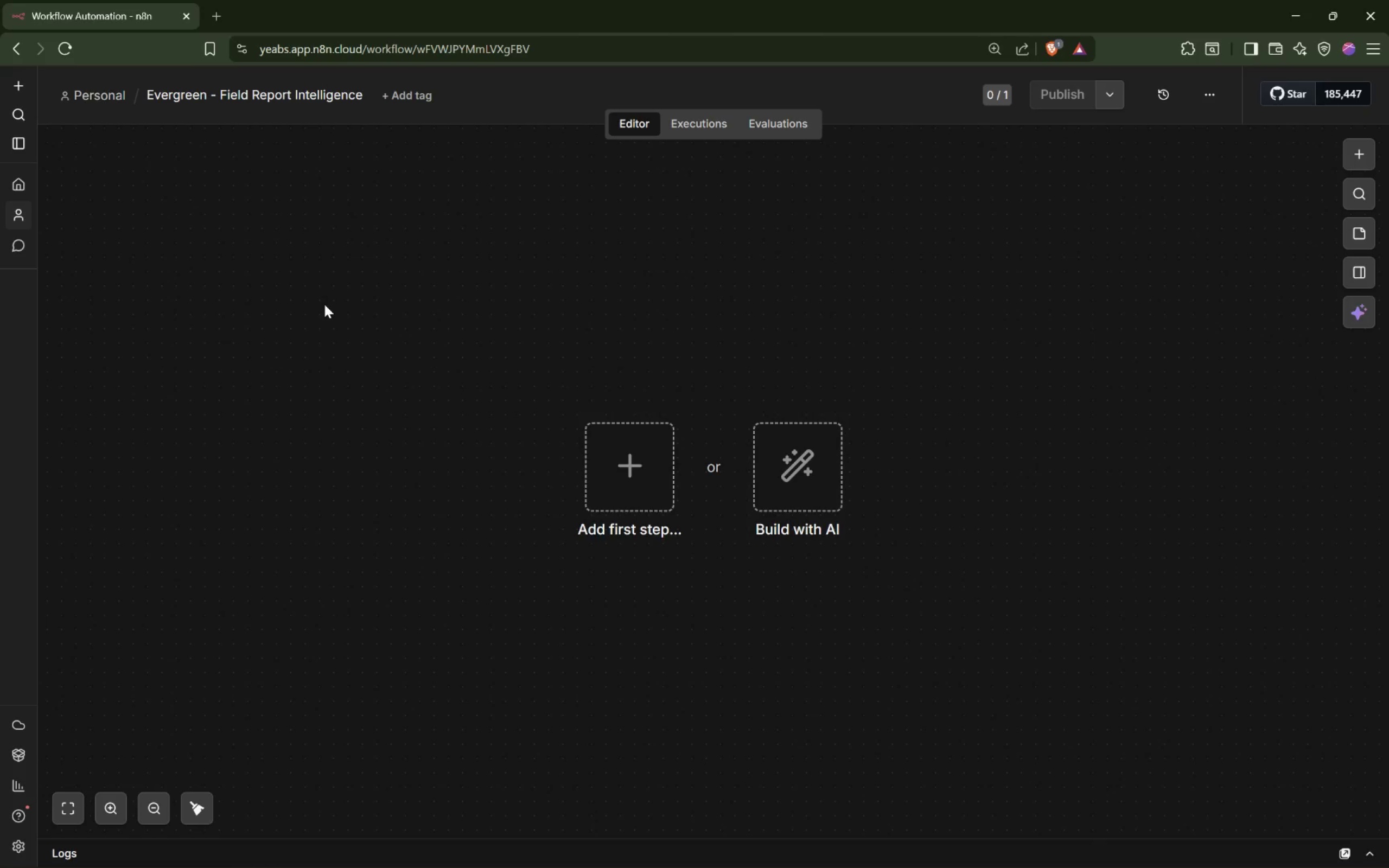 
wait(11.99)
 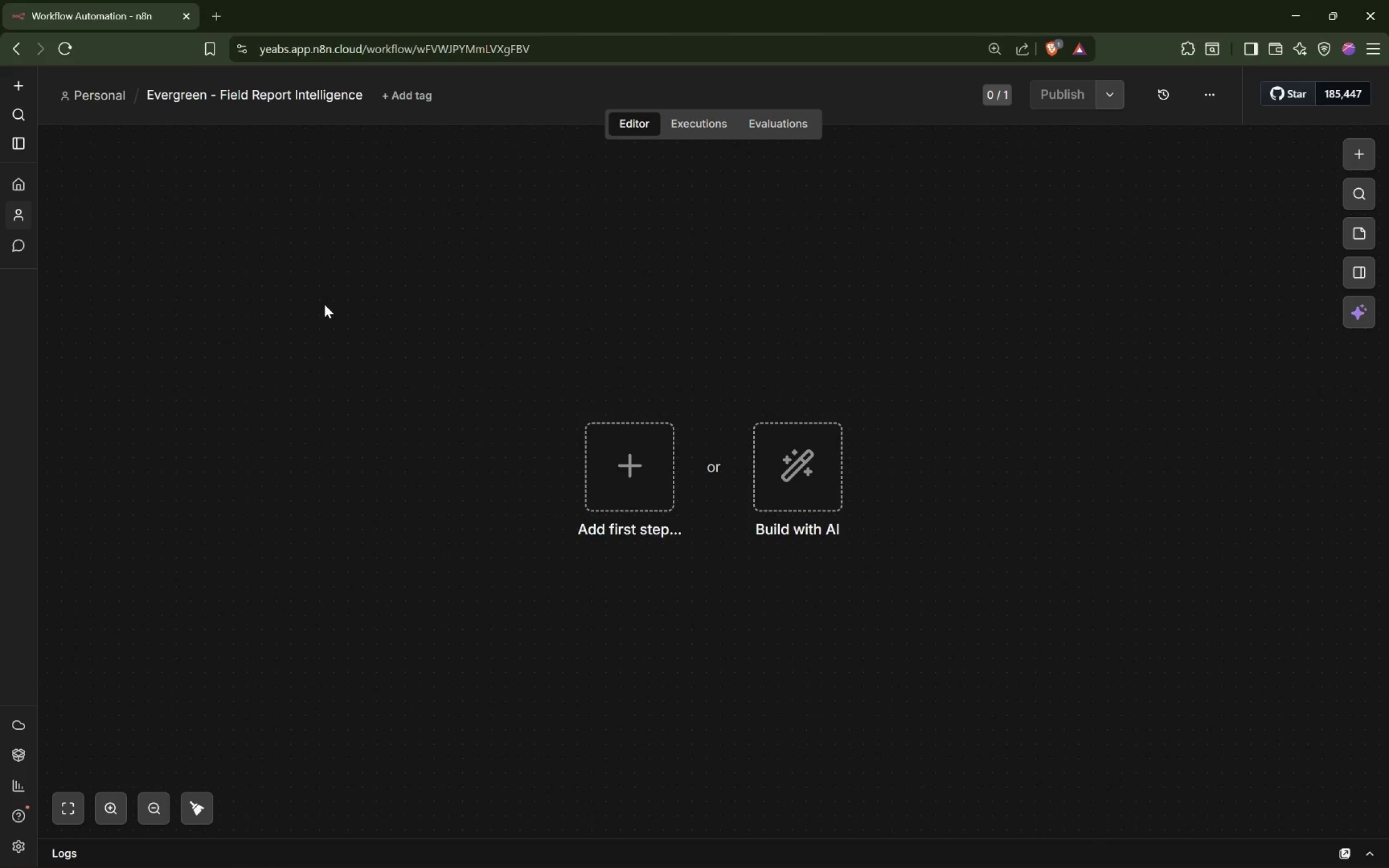 
left_click([217, 16])
 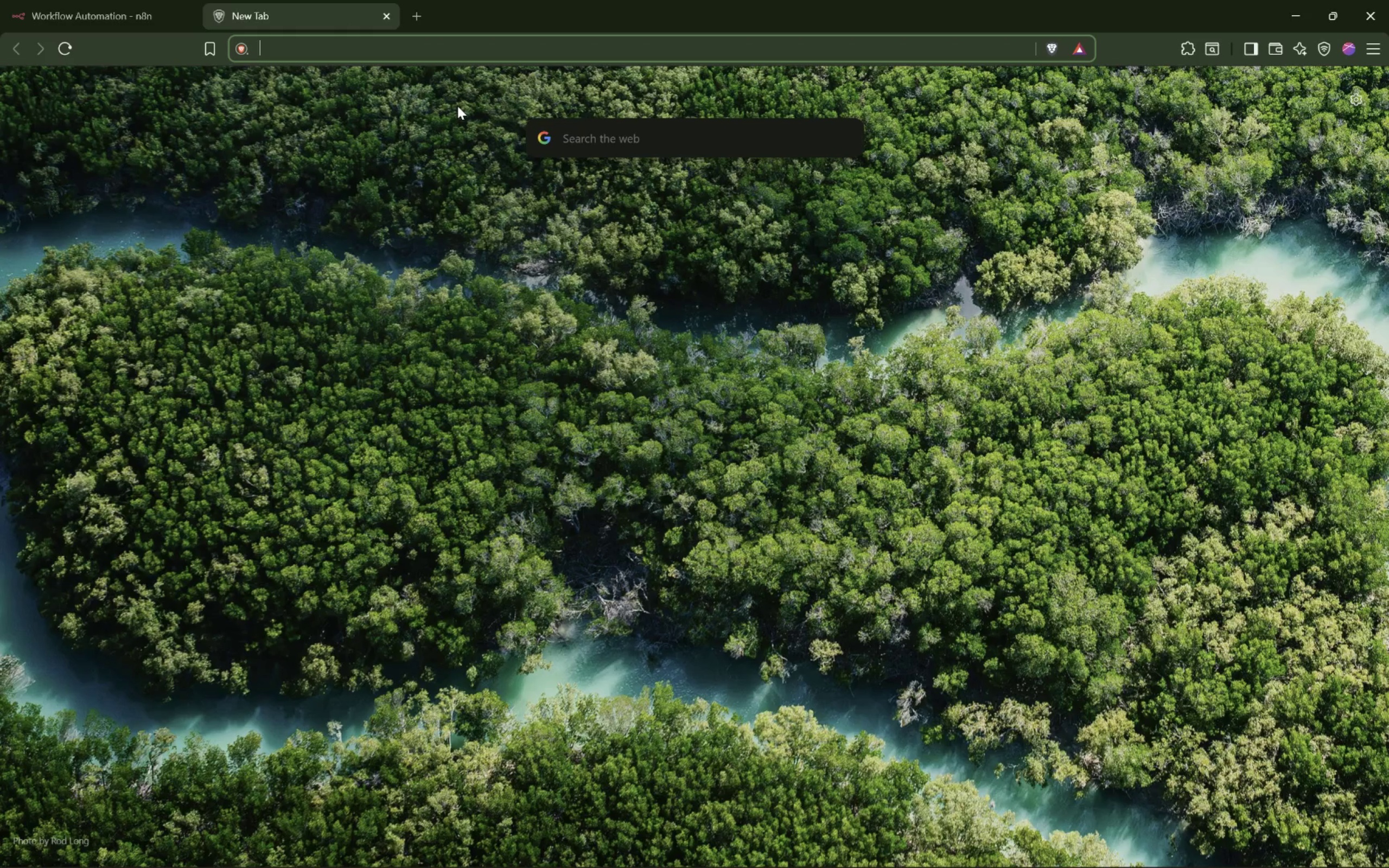 
type(OpenWeatherMap Ap)
key(Backspace)
type(PI)
 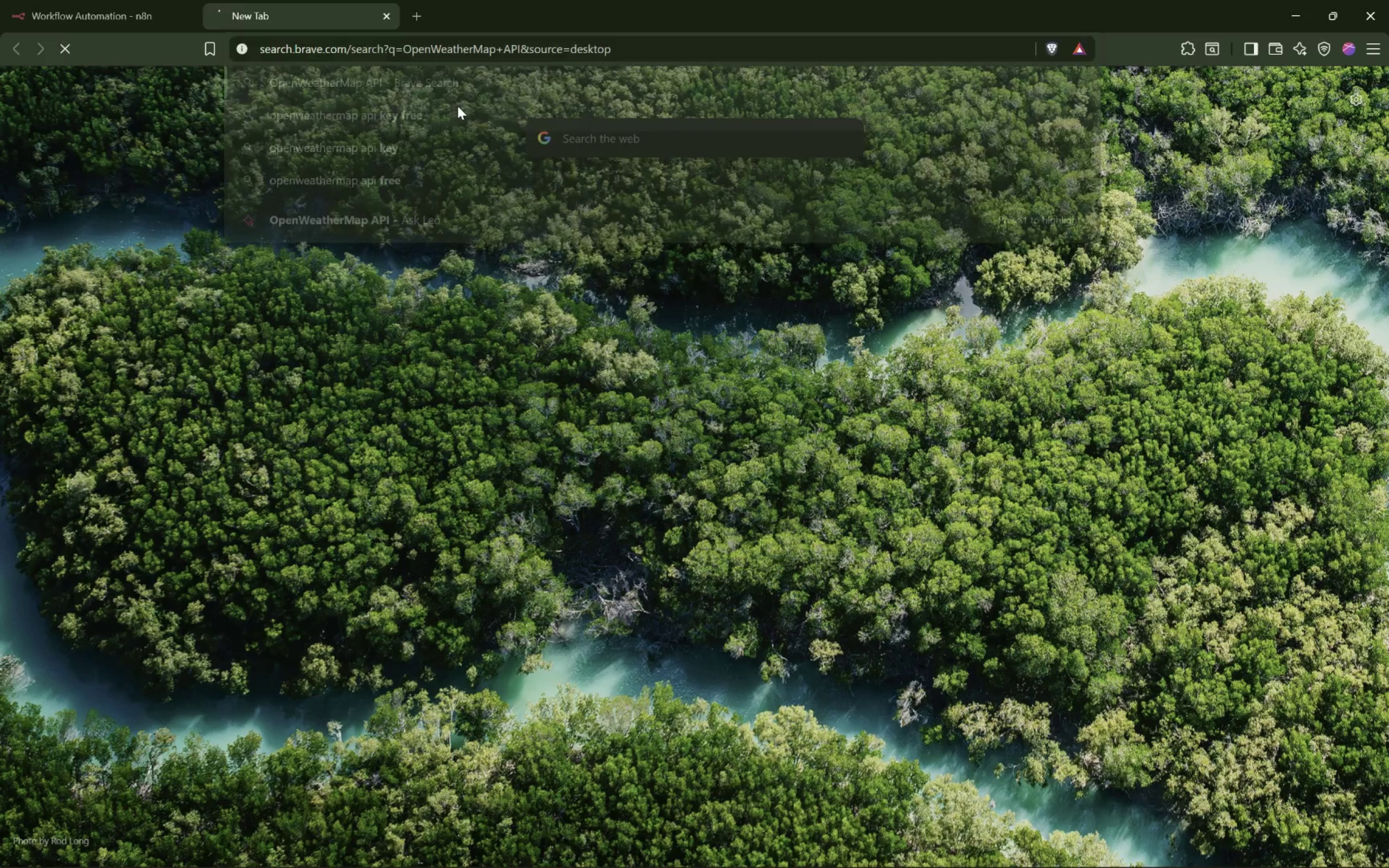 
 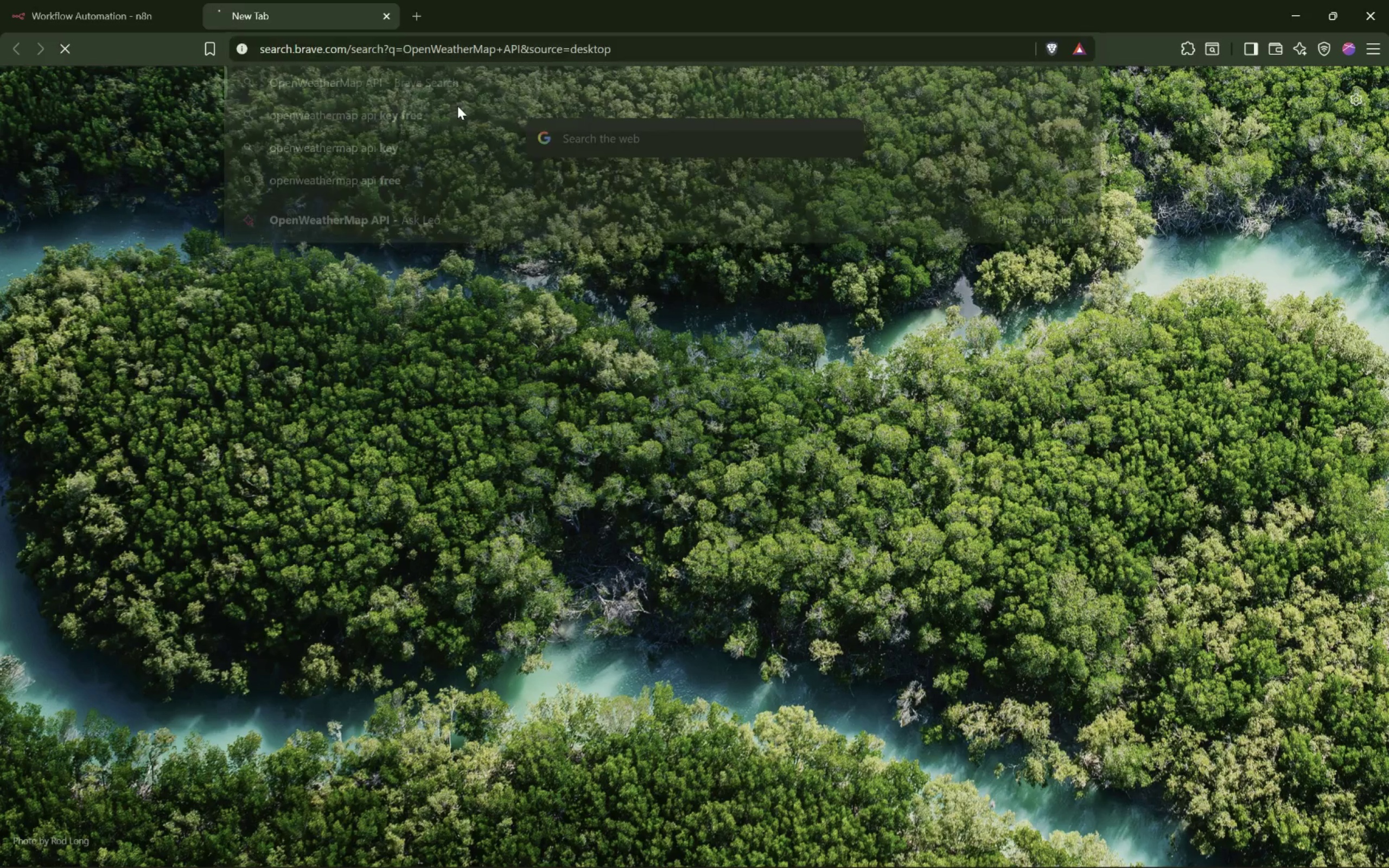 
key(Enter)
 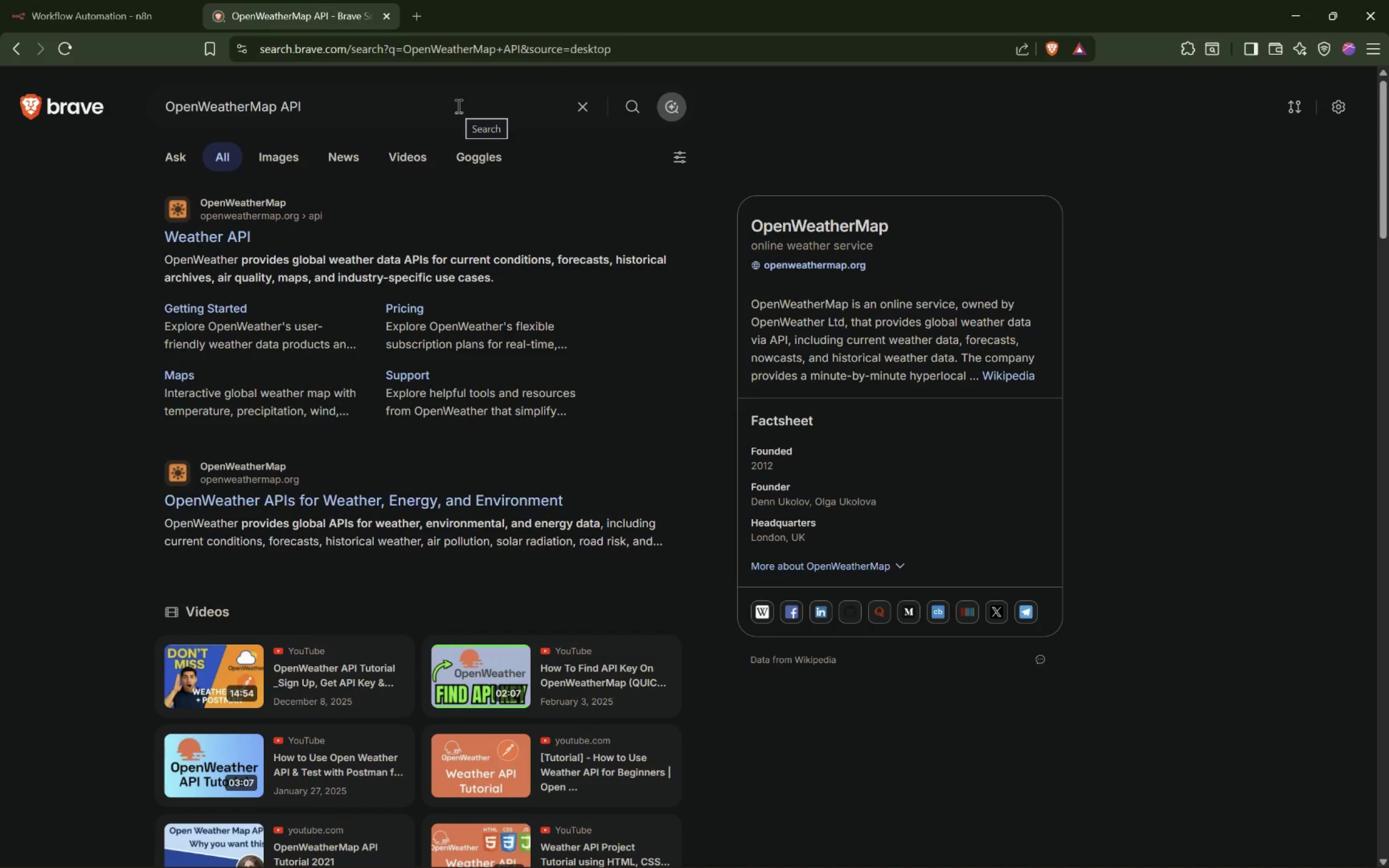 
left_click([201, 230])
 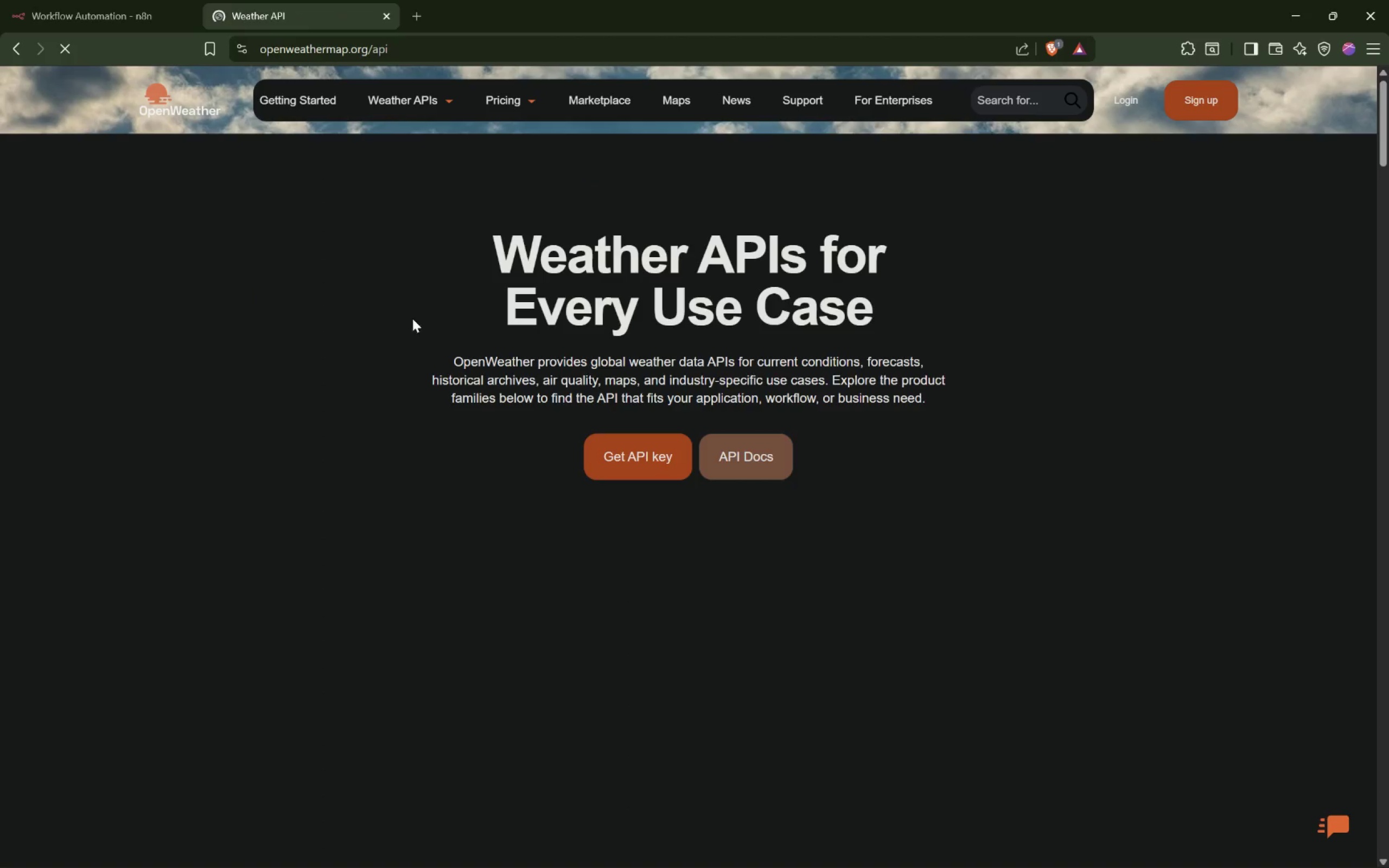 
left_click([664, 457])
 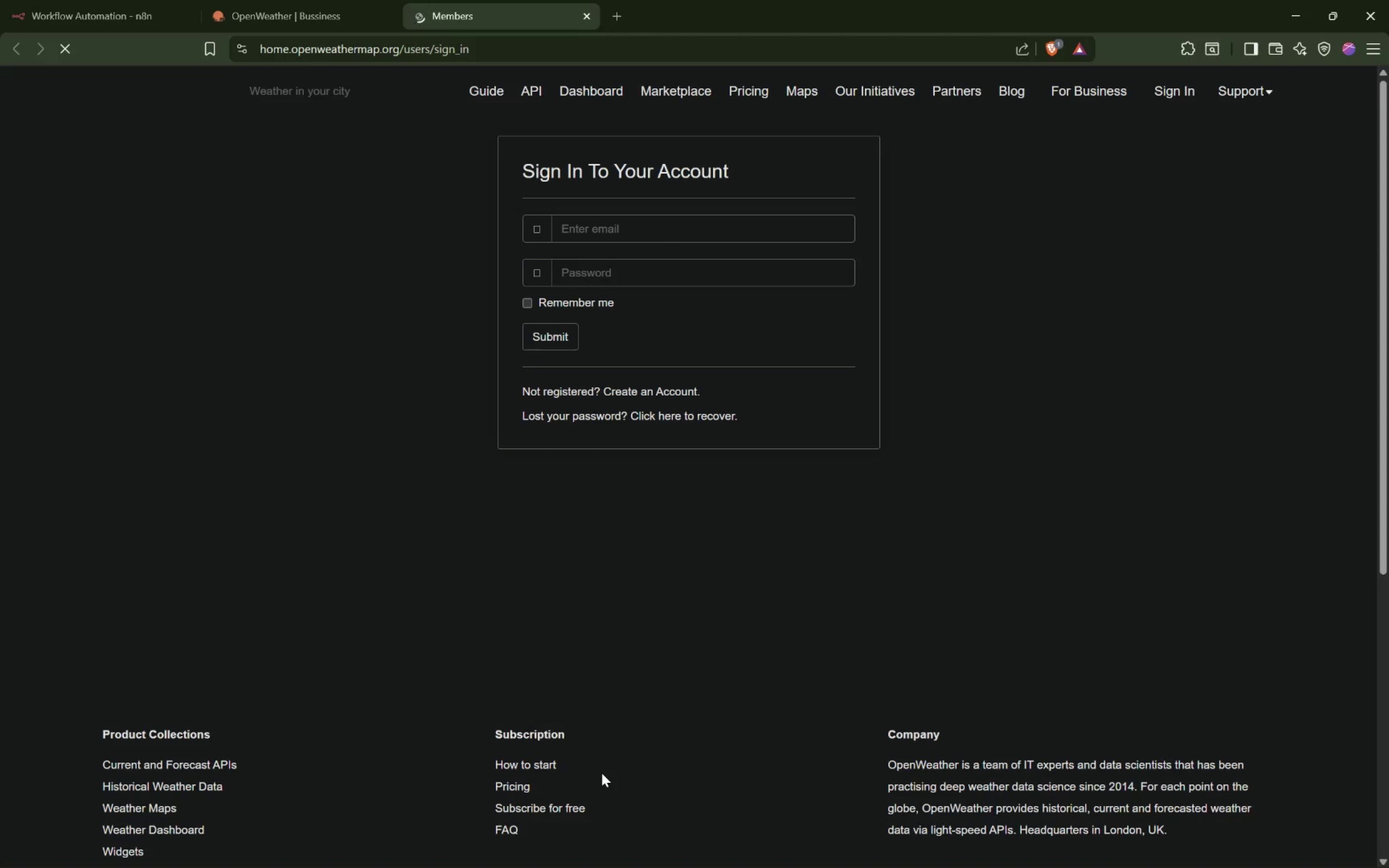 
wait(11.79)
 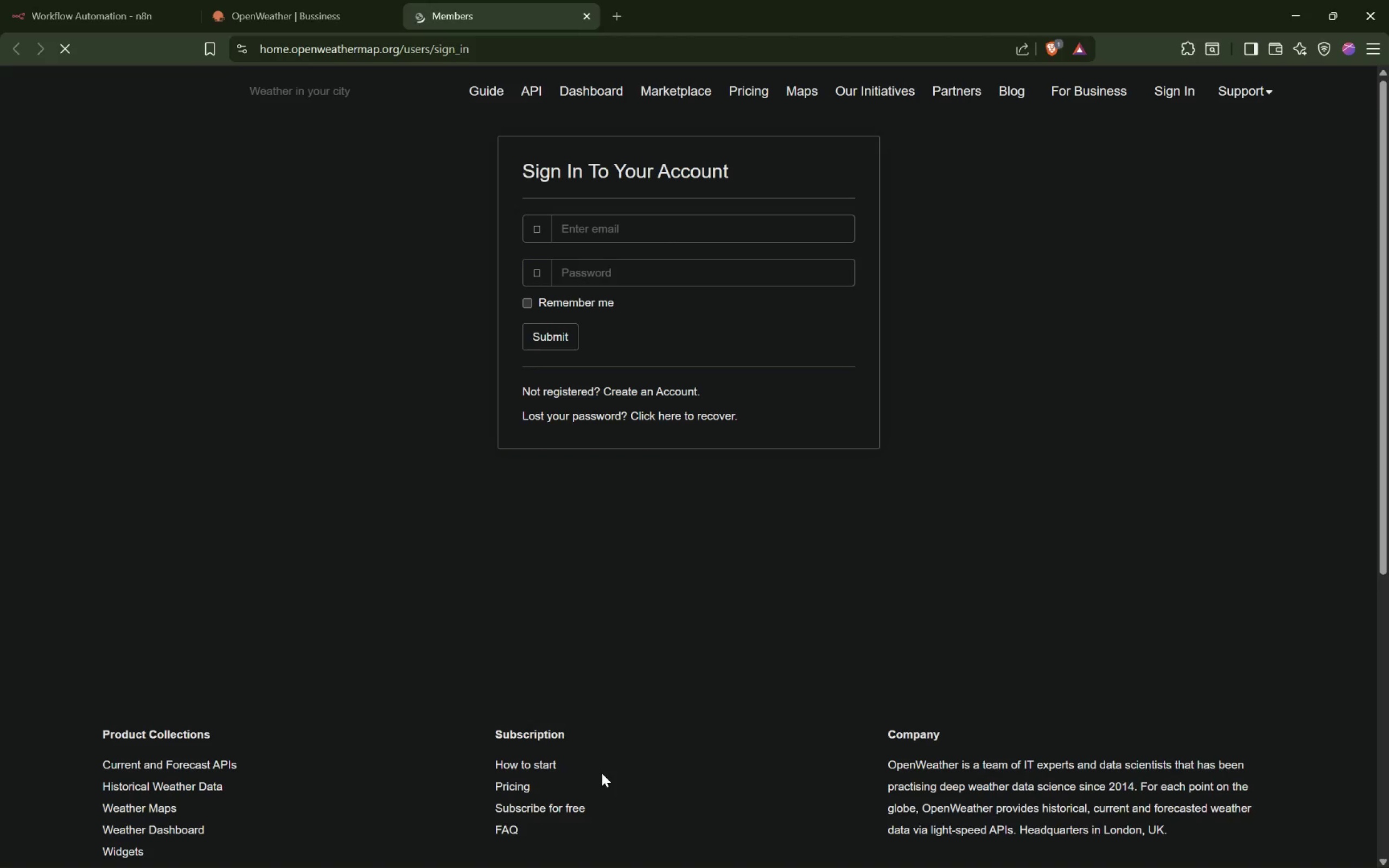 
left_click([665, 391])
 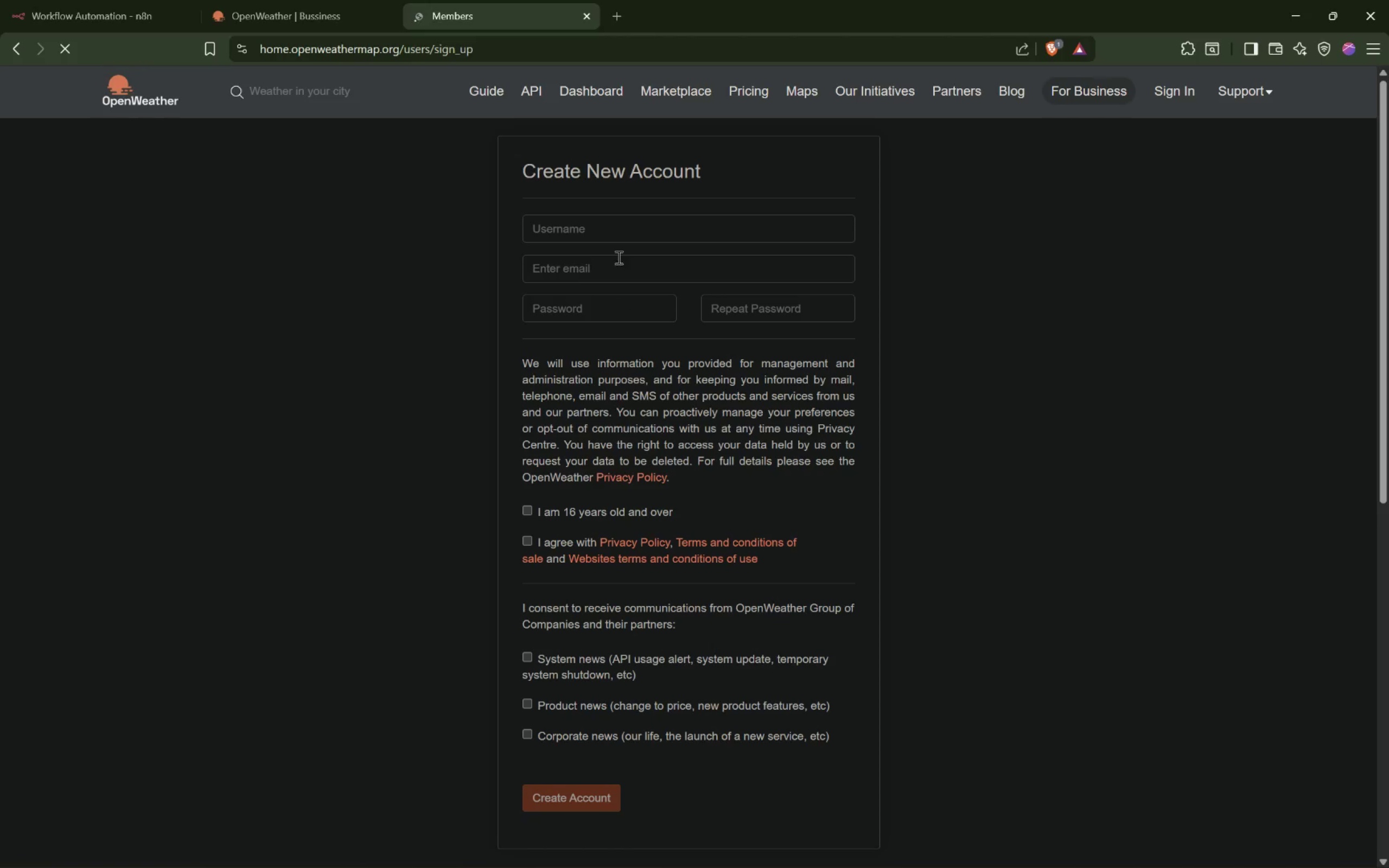 
left_click([622, 228])
 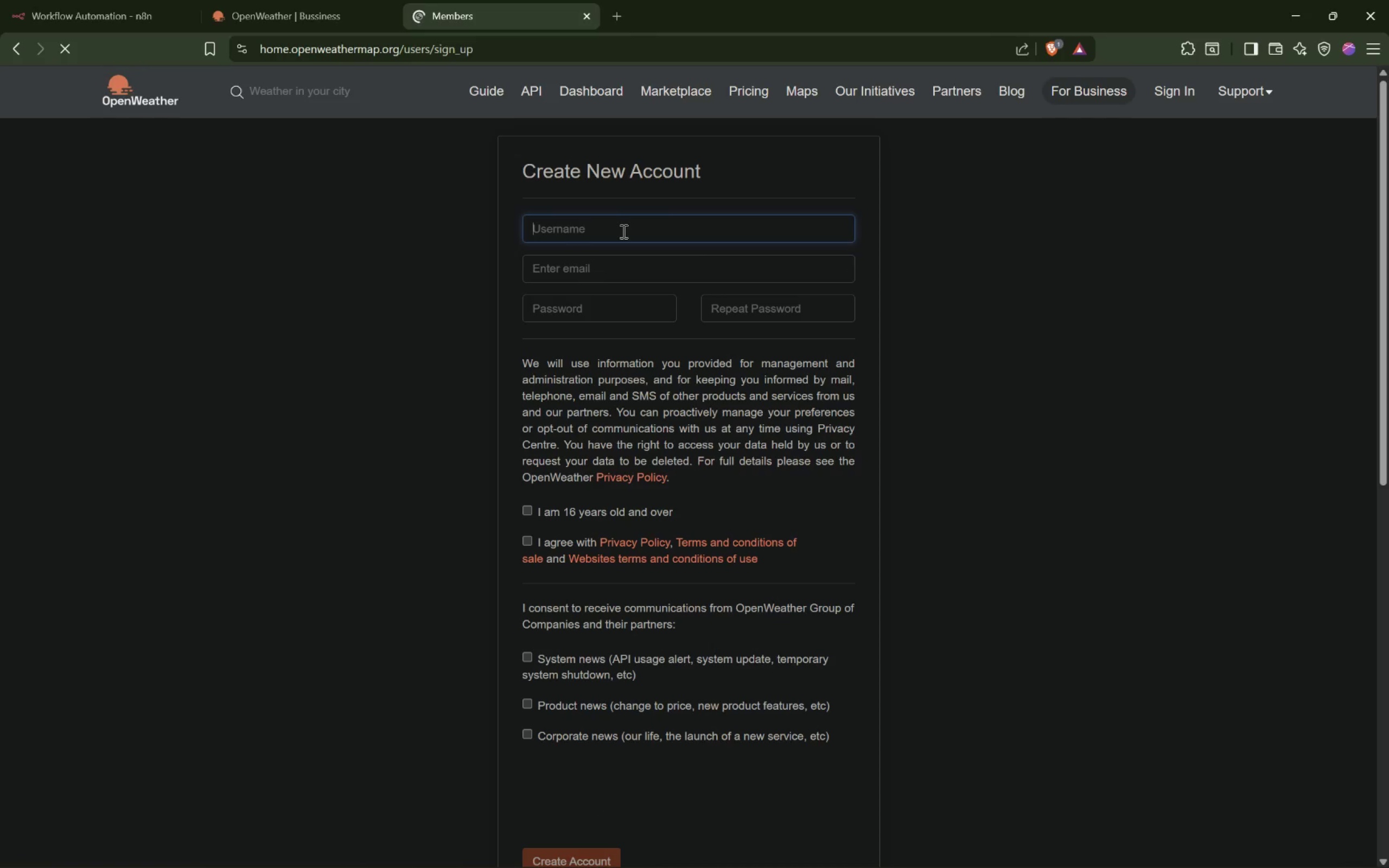 
type(a)
key(Backspace)
type(yabulala)
key(Tab)
type(yabu)
 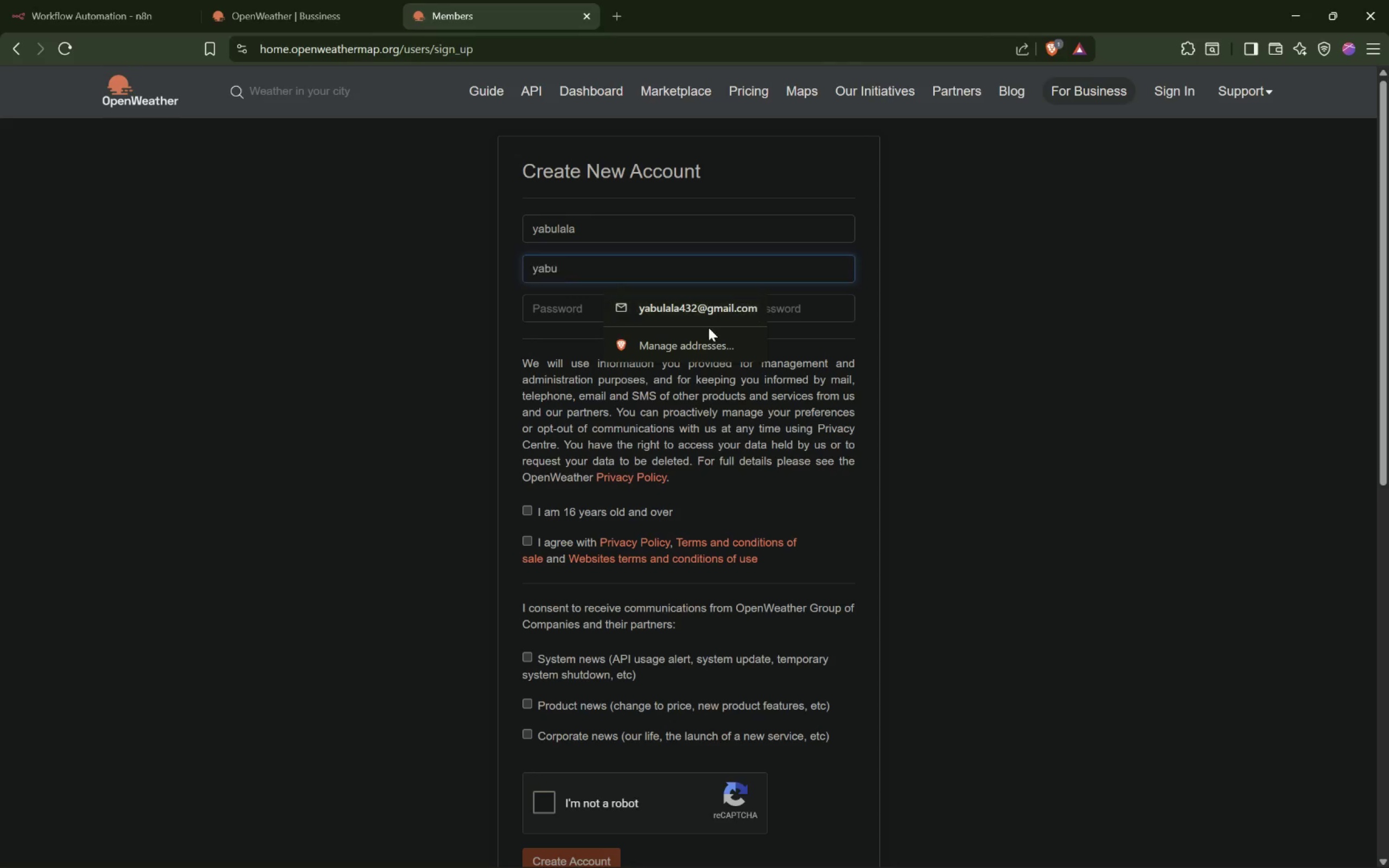 
left_click([713, 310])
 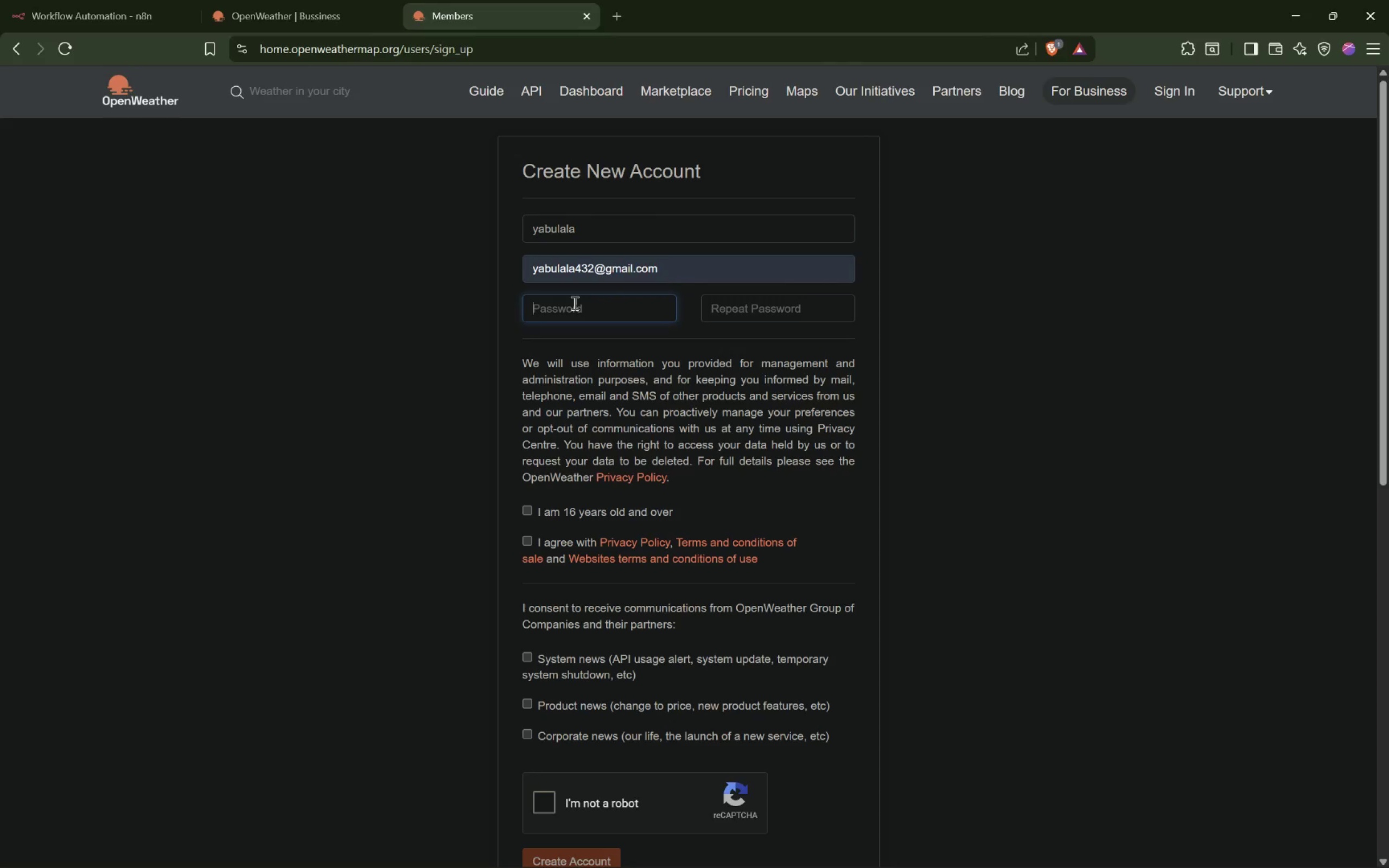 
type(Ay@&2704)
key(Tab)
type(Ay@&2704)
 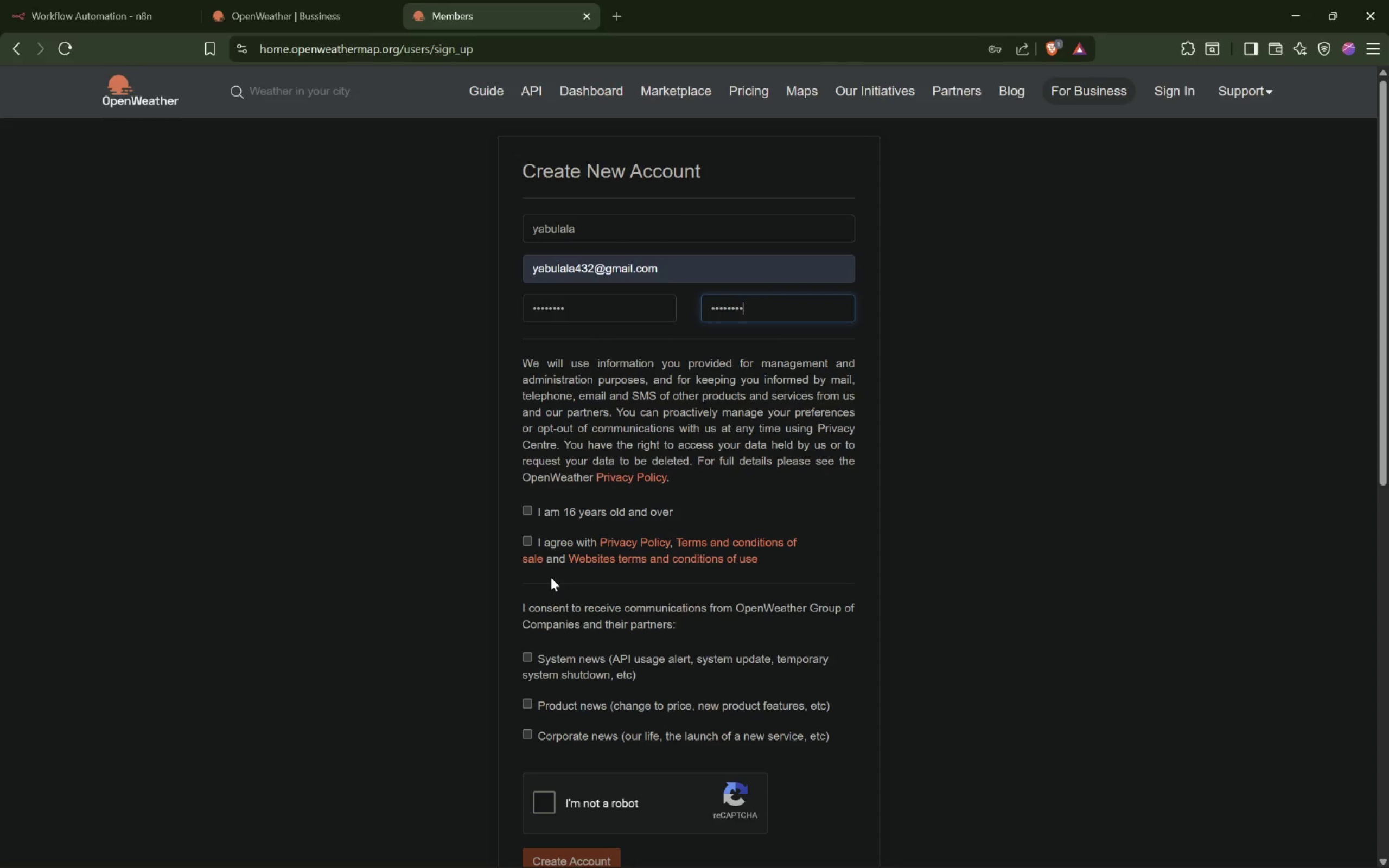 
left_click([528, 513])
 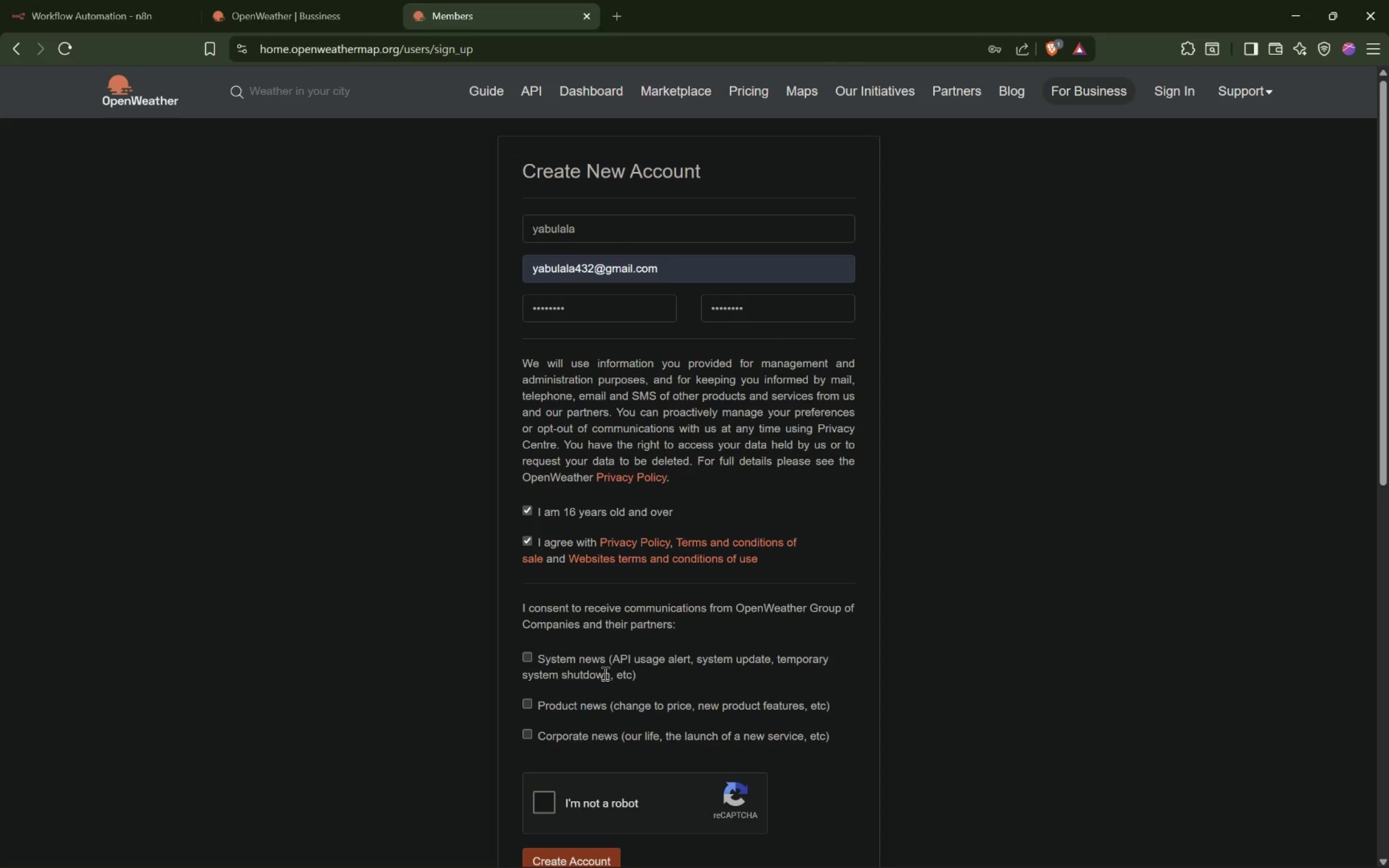 
left_click_drag(start_coordinate=[582, 314], to_coordinate=[497, 302])
 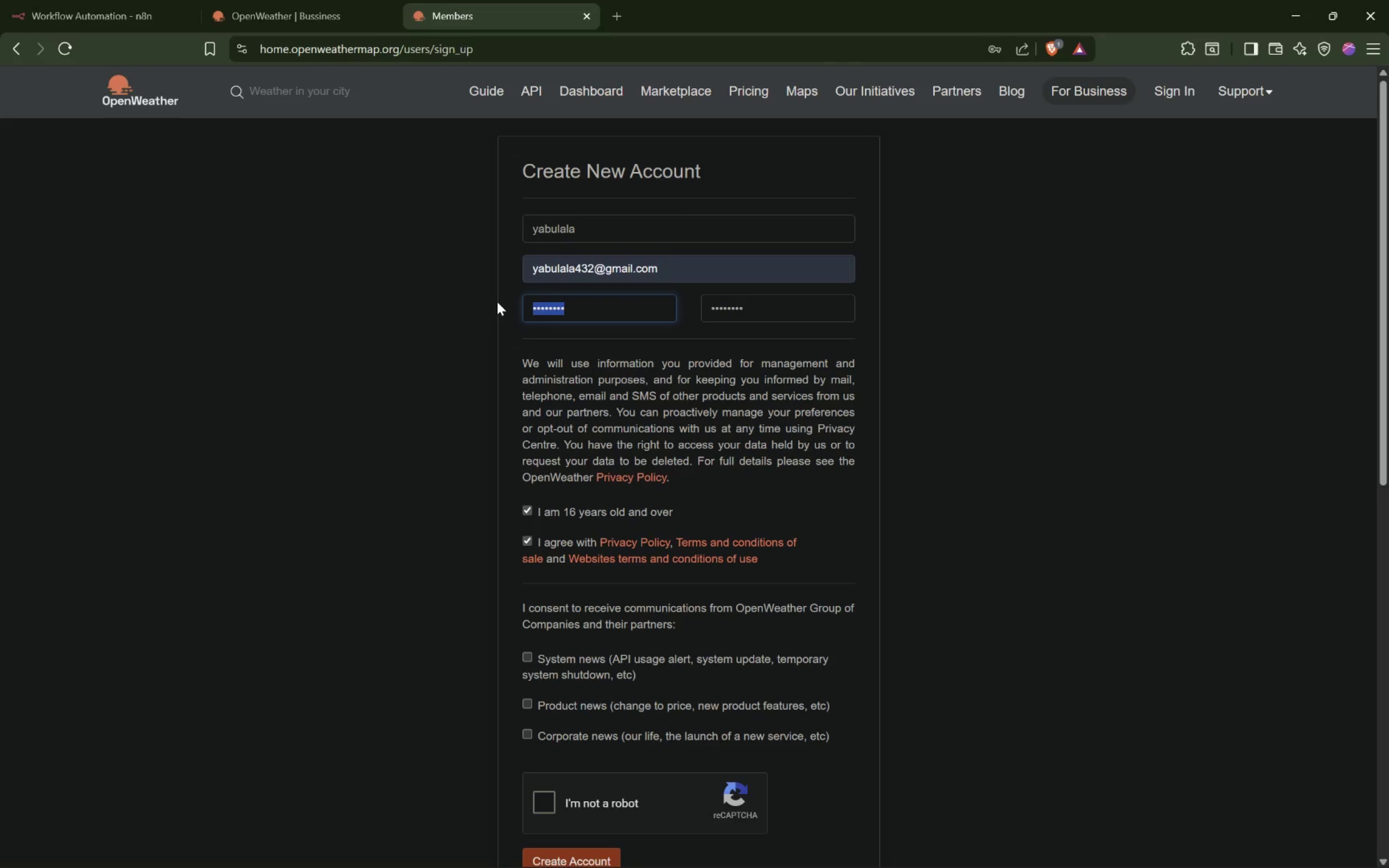 
type(123babula123)
key(Tab)
type(1 2)
key(Backspace)
key(Backspace)
key(Backspace)
type(123babula123)
 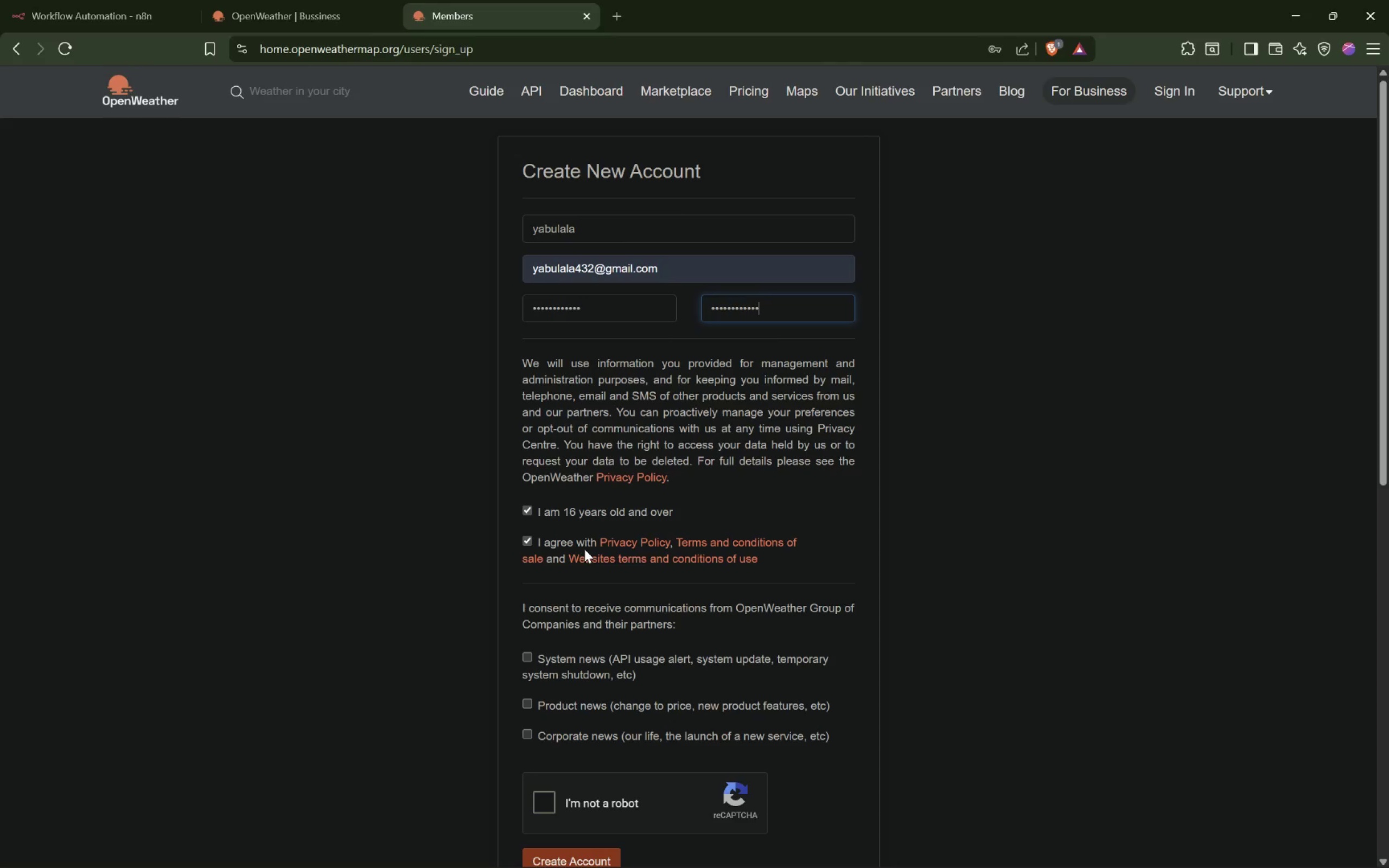 
scroll: coordinate [651, 552], scroll_direction: down, amount: 1.0
 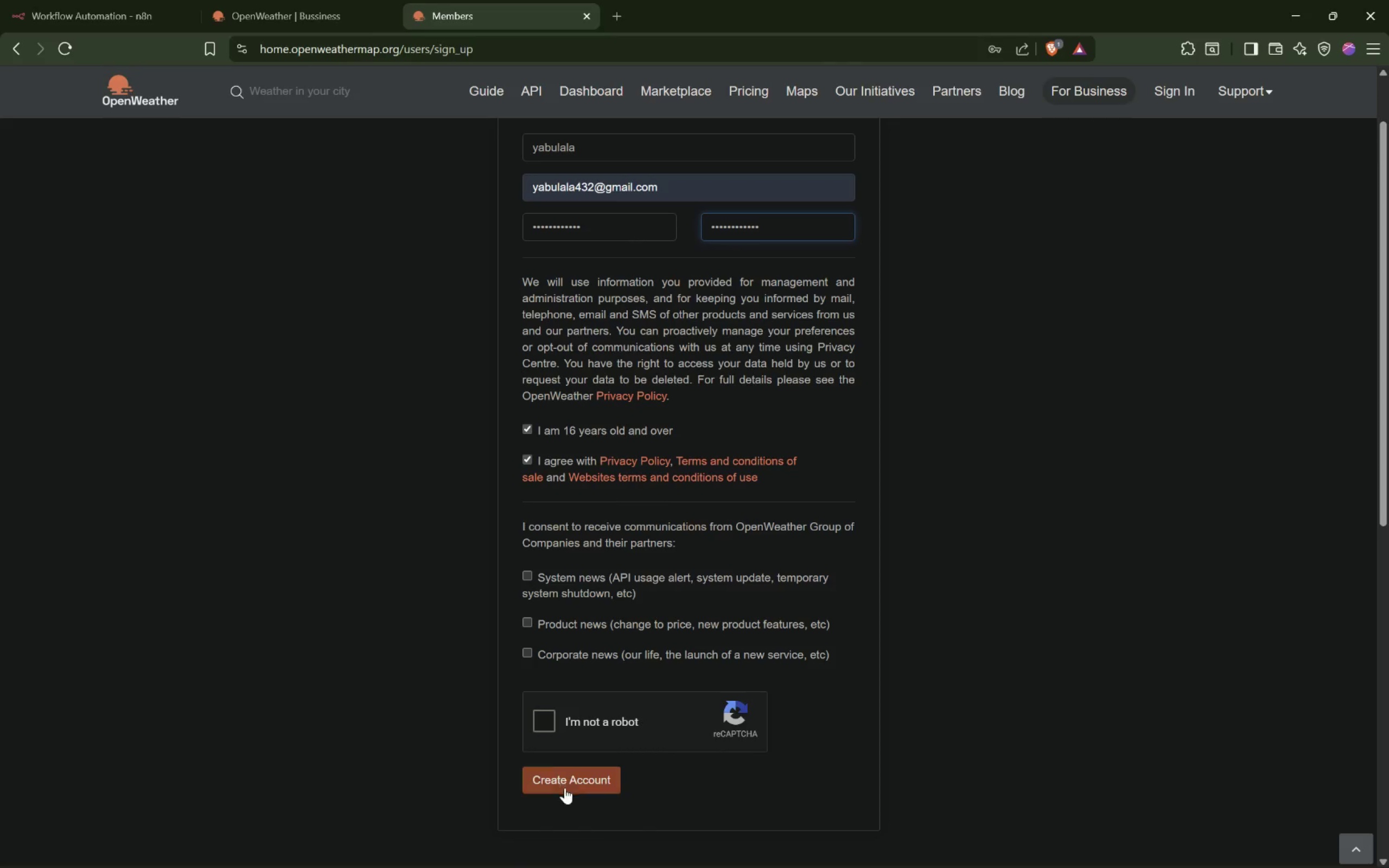 
left_click([547, 726])
 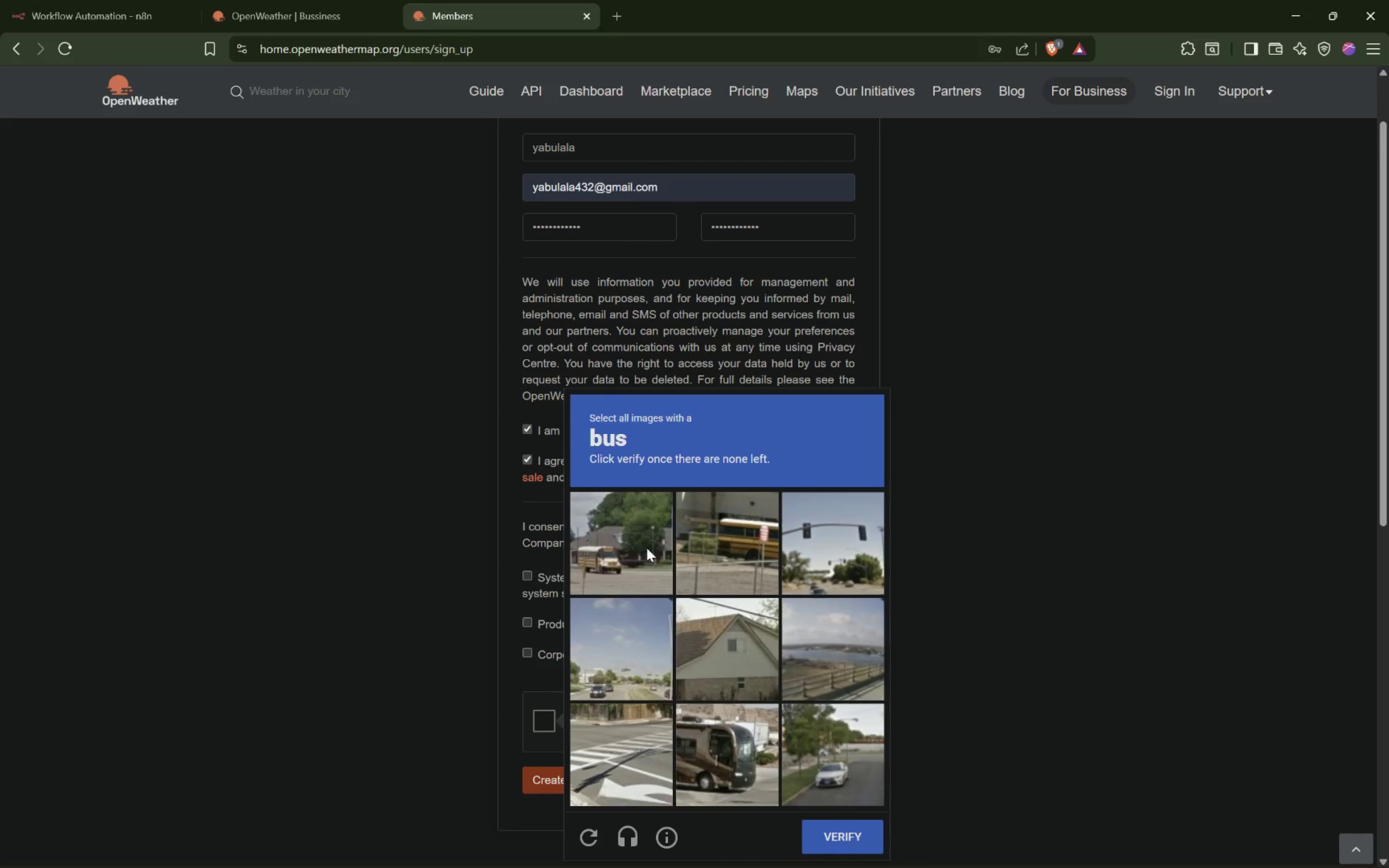 
left_click([736, 765])
 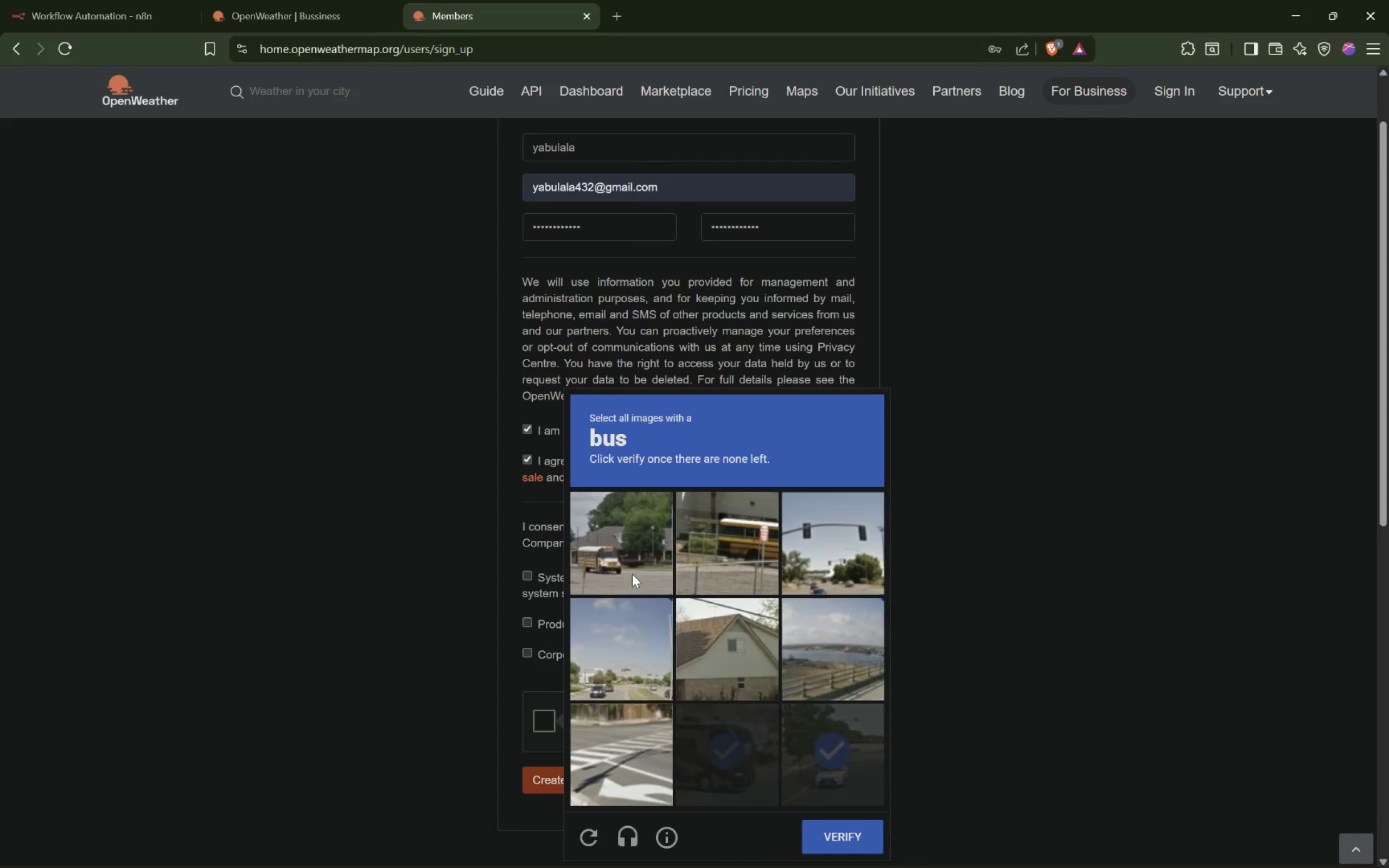 
double_click([621, 554])
 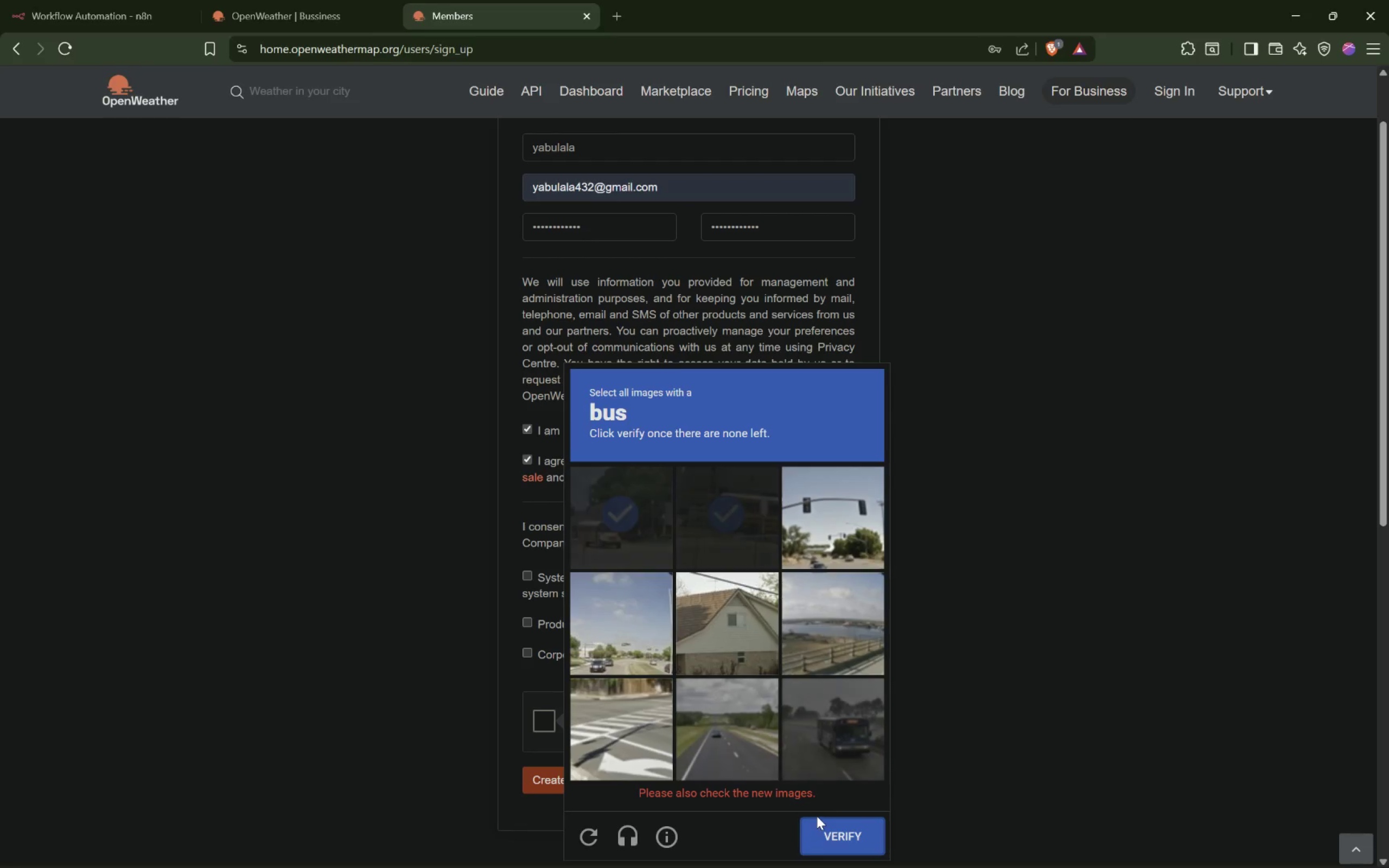 
left_click([846, 763])
 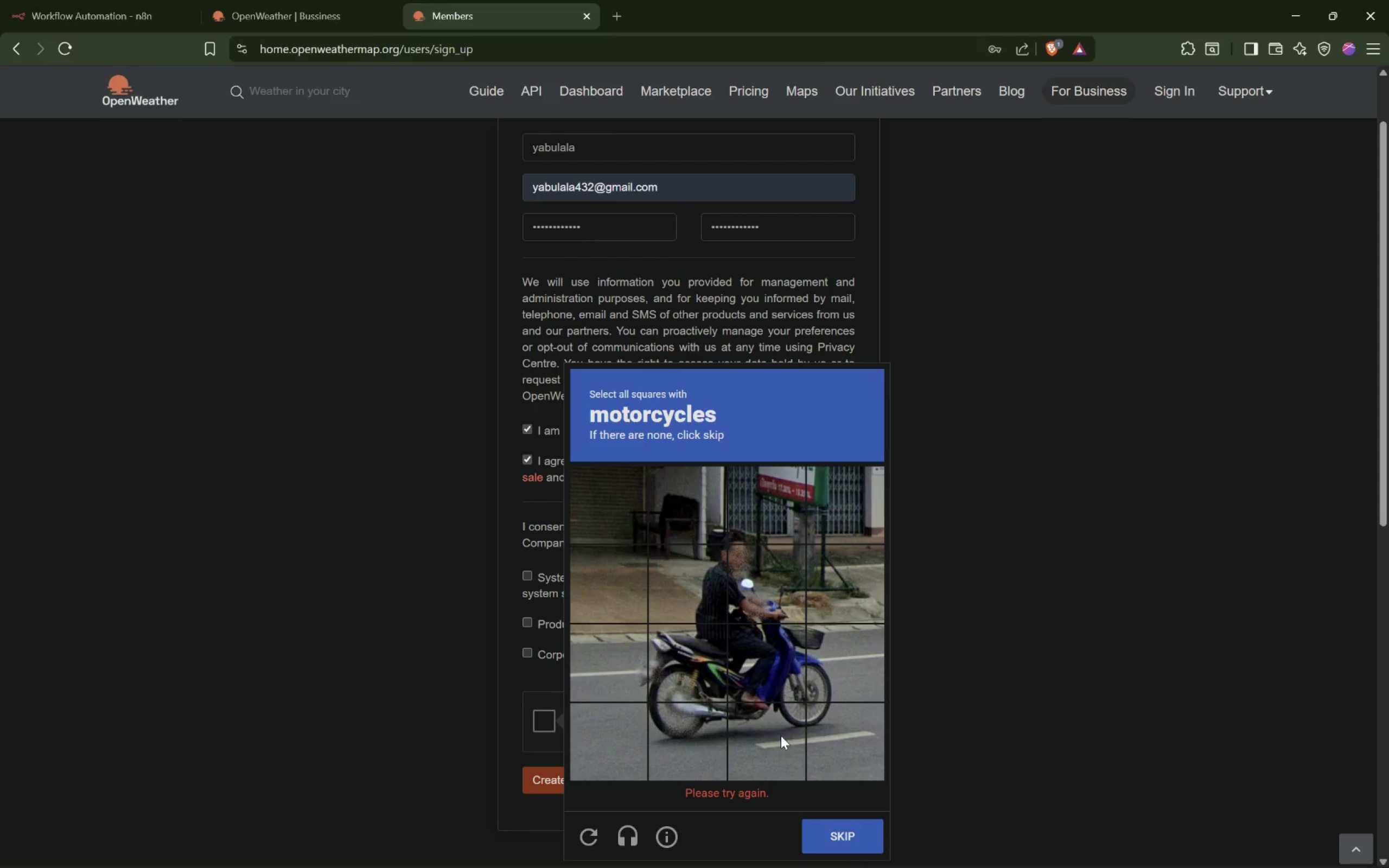 
left_click([825, 666])
 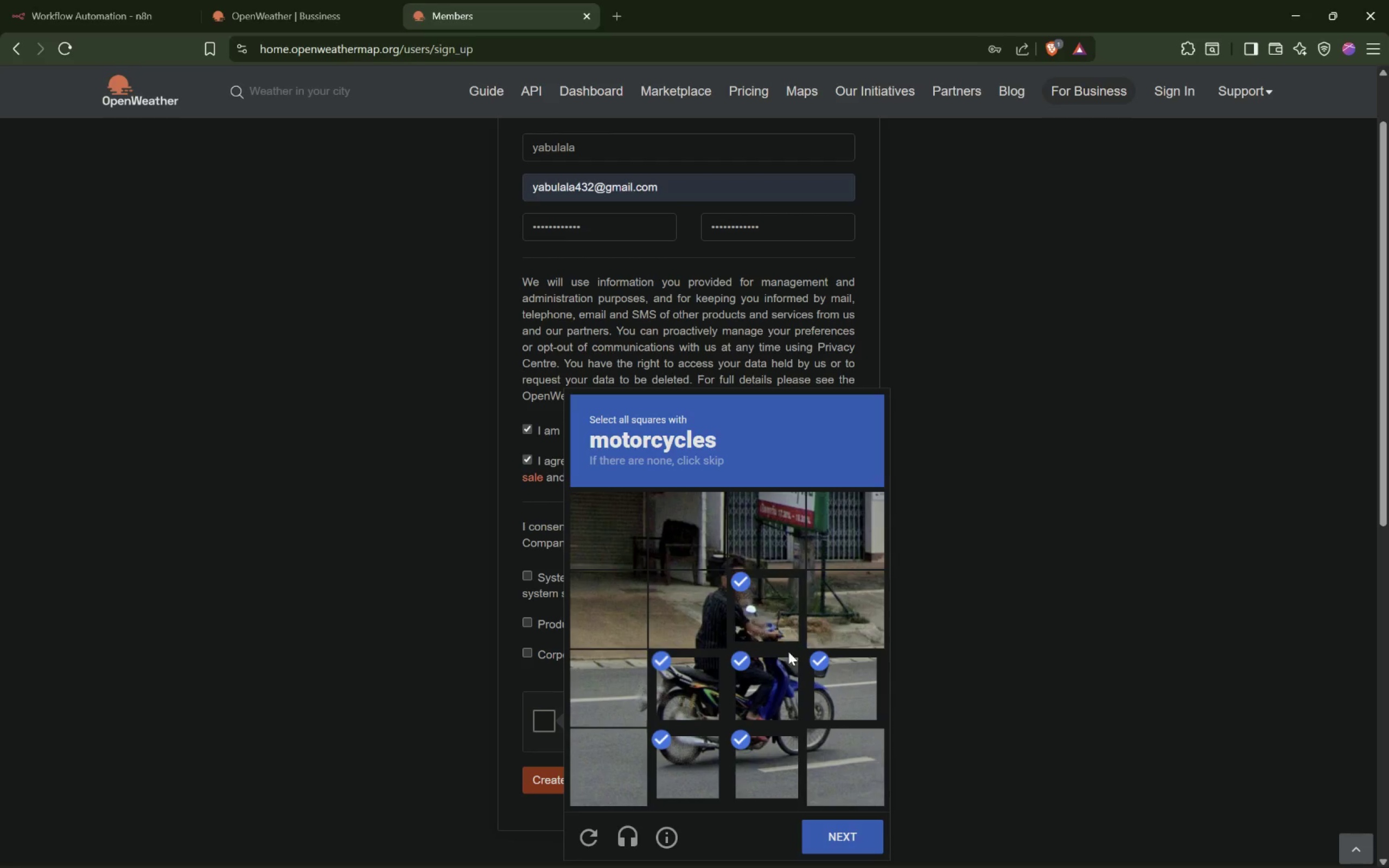 
wait(8.15)
 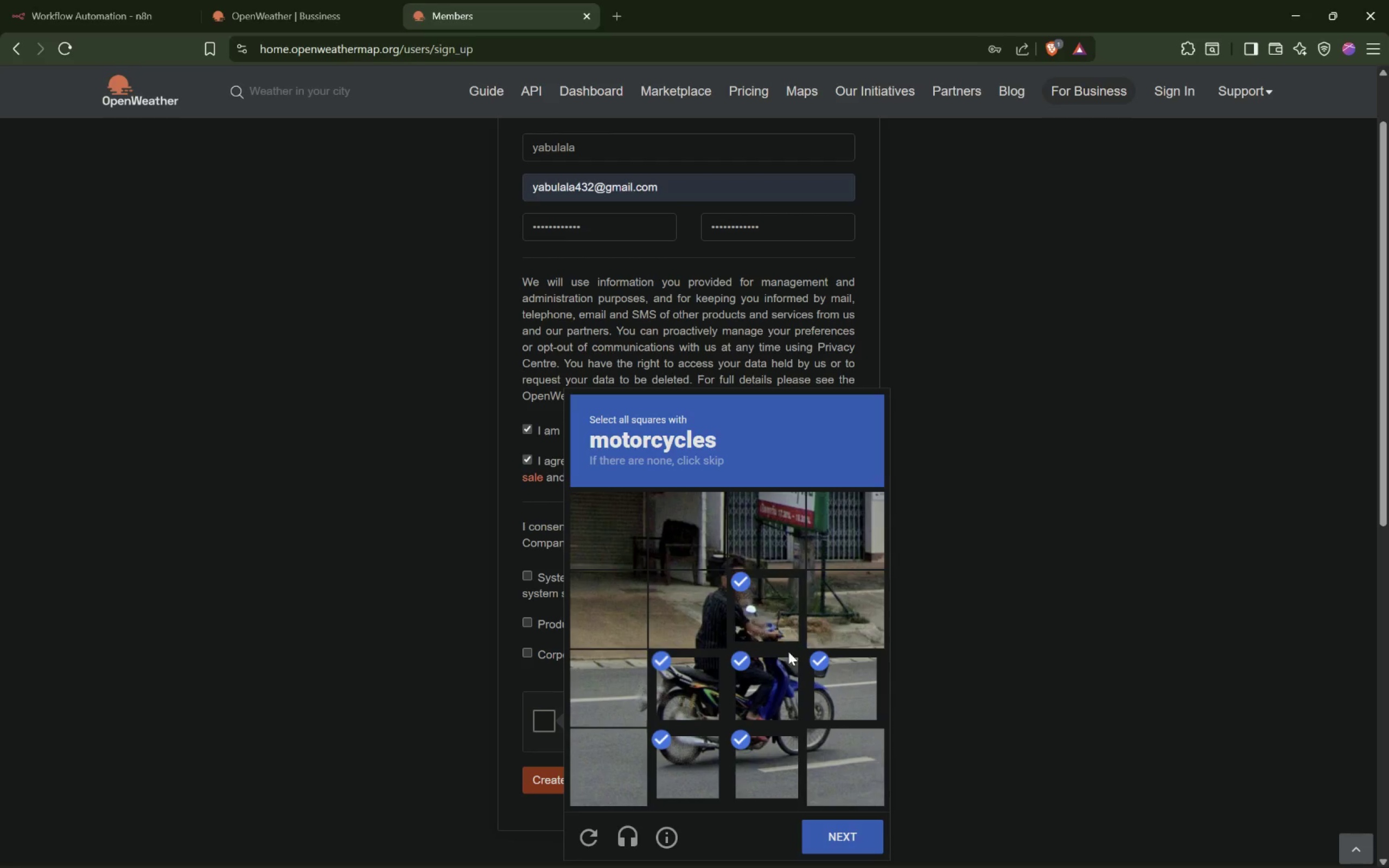 
triple_click([753, 547])
 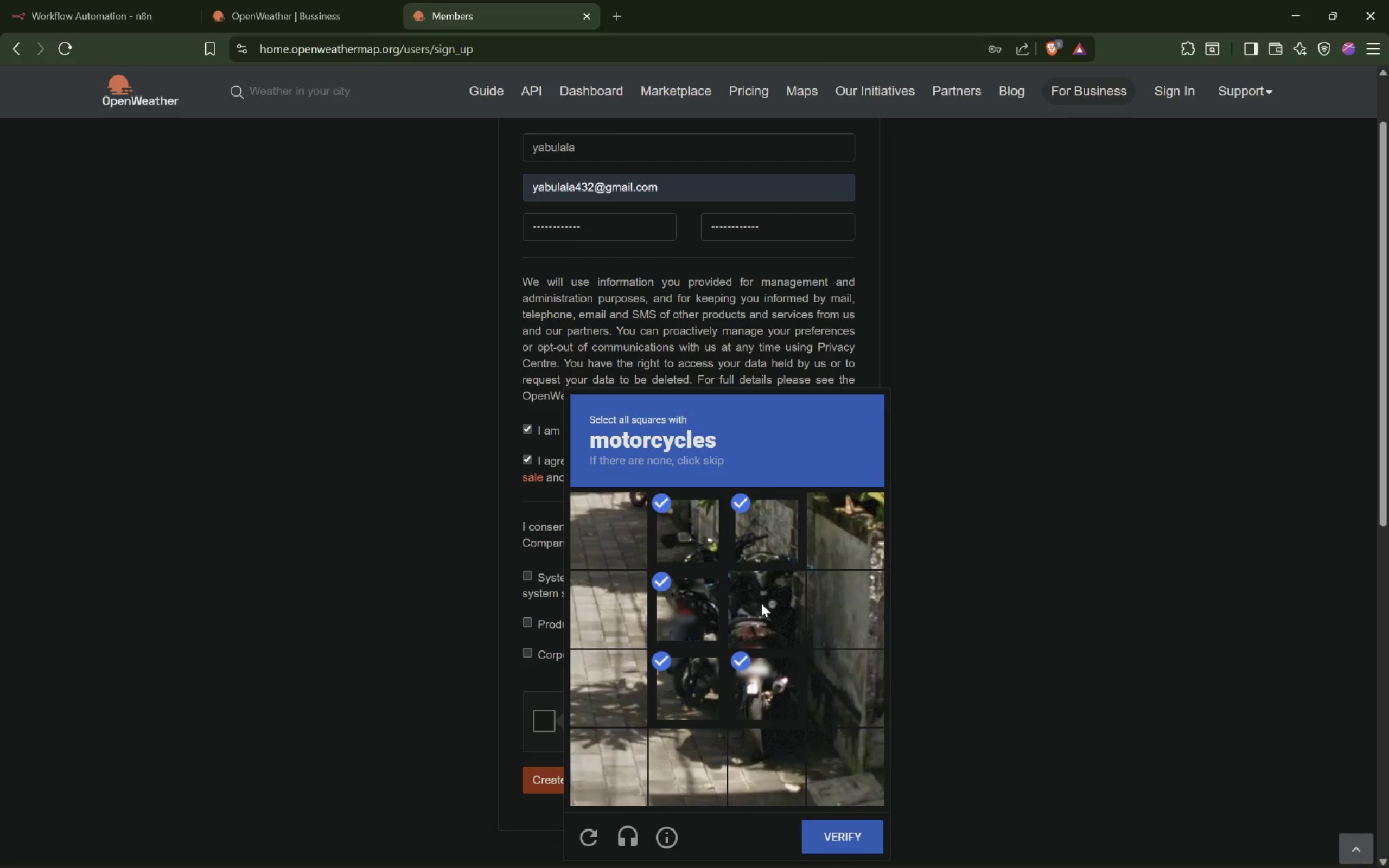 
triple_click([762, 603])
 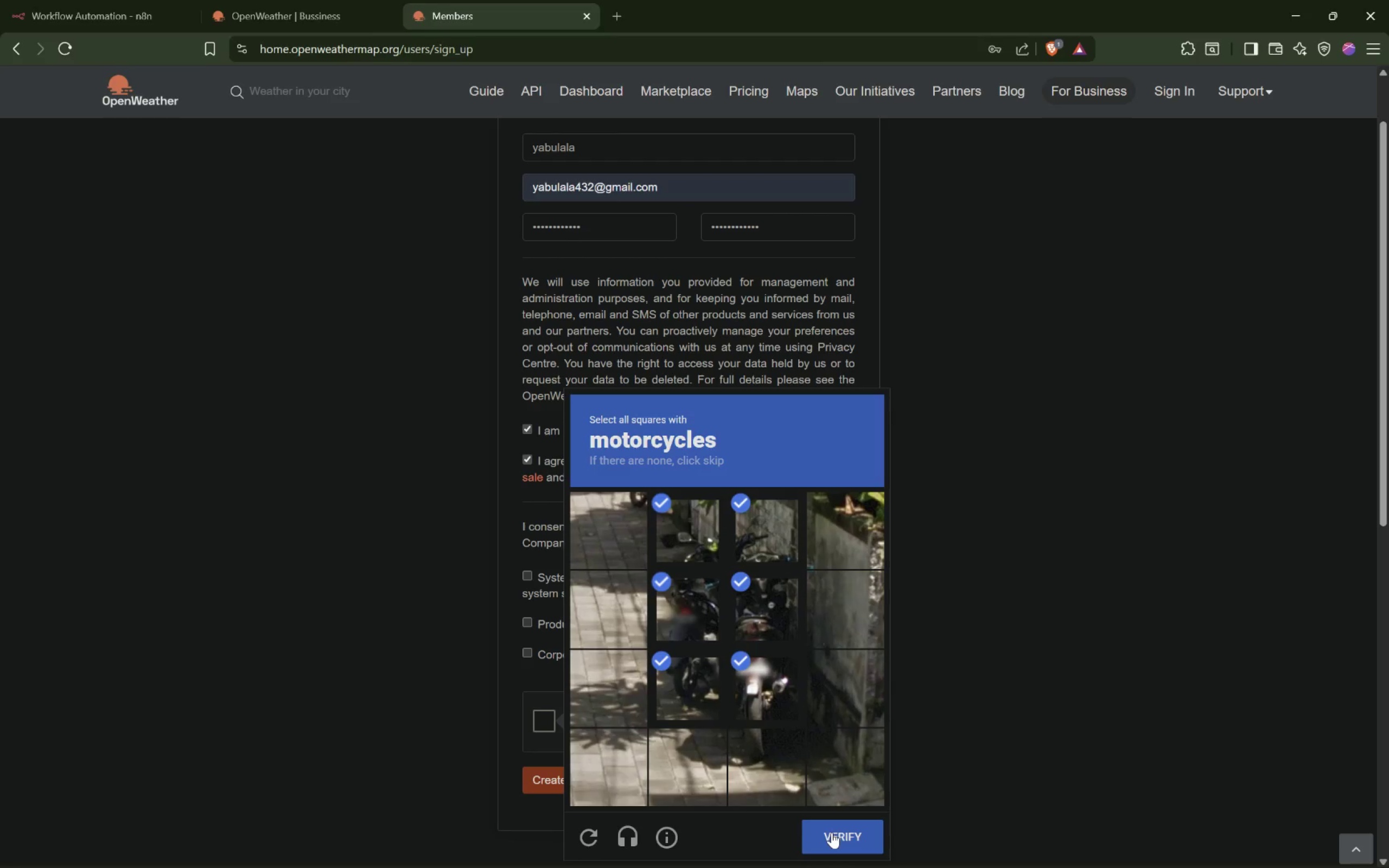 
left_click([779, 780])
 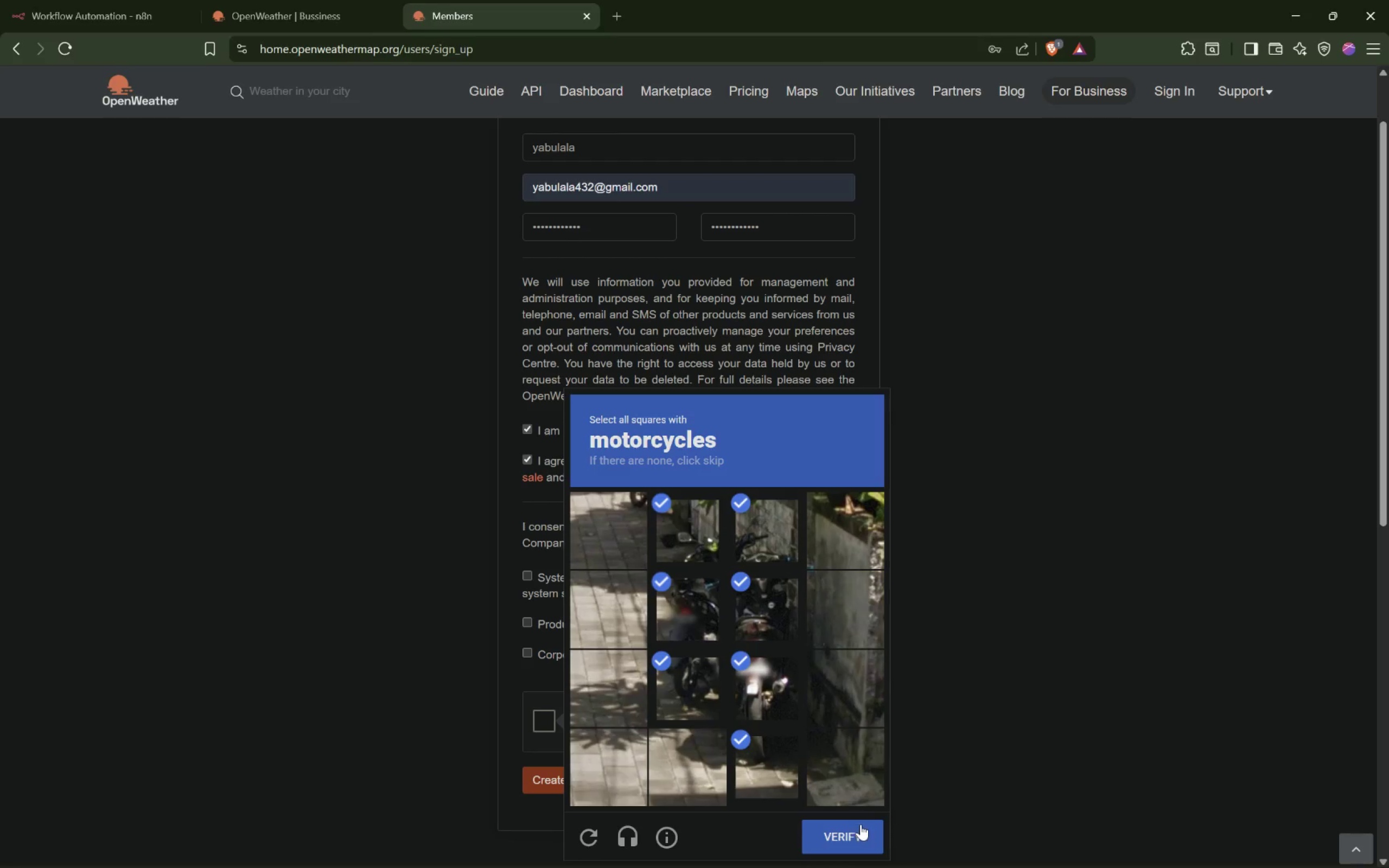 
left_click_drag(start_coordinate=[861, 826], to_coordinate=[856, 832])
 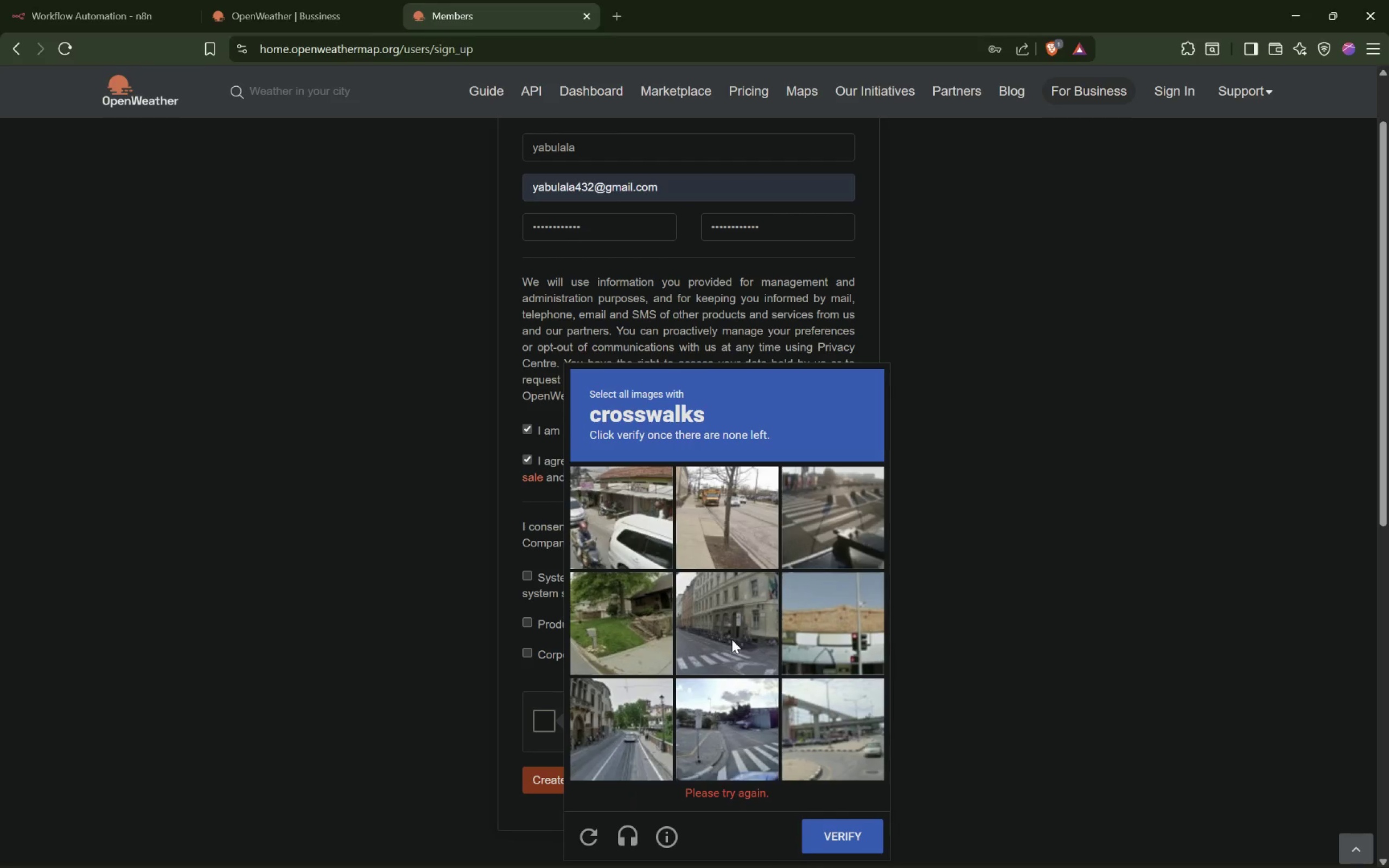 
double_click([740, 765])
 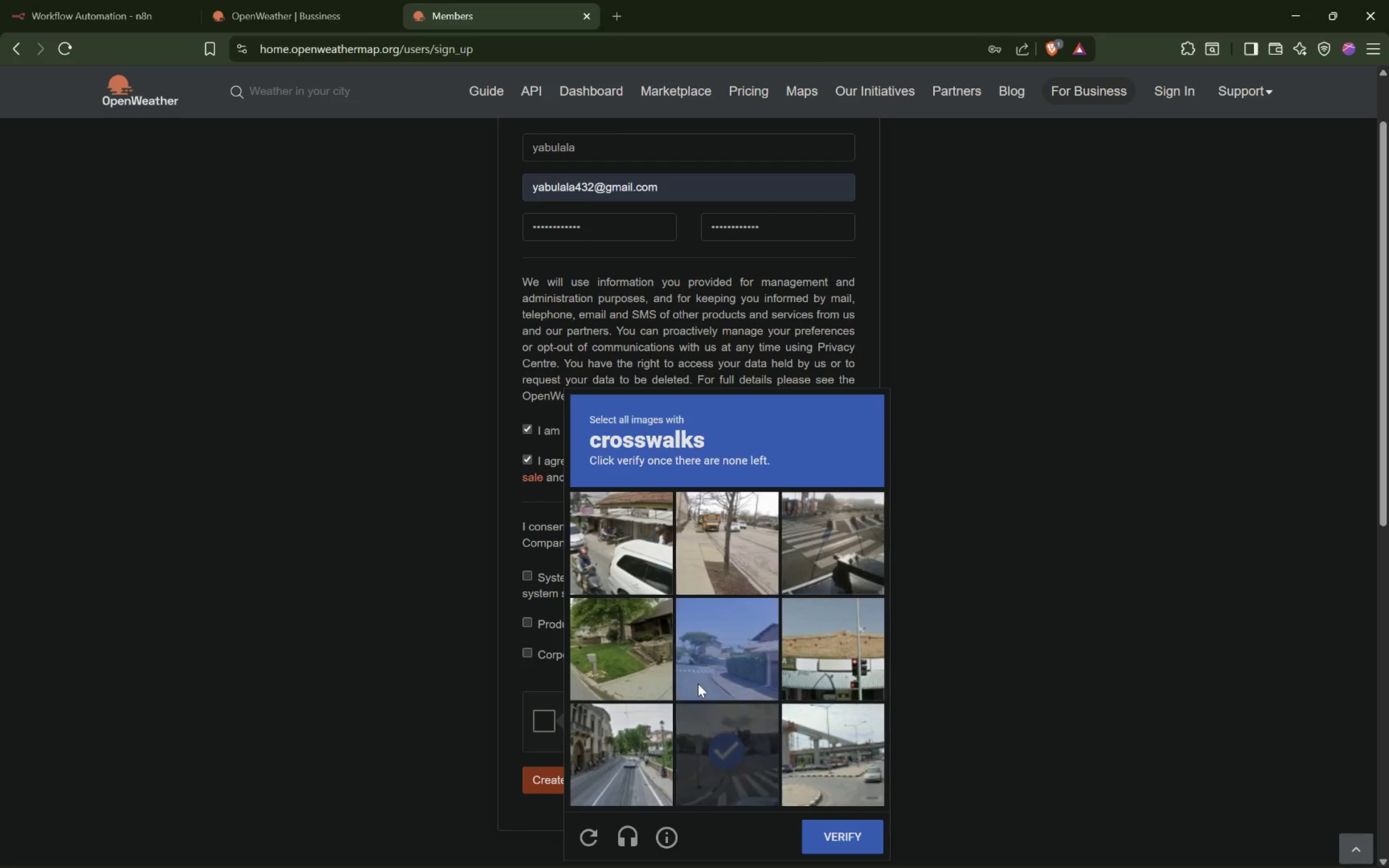 
left_click([827, 548])
 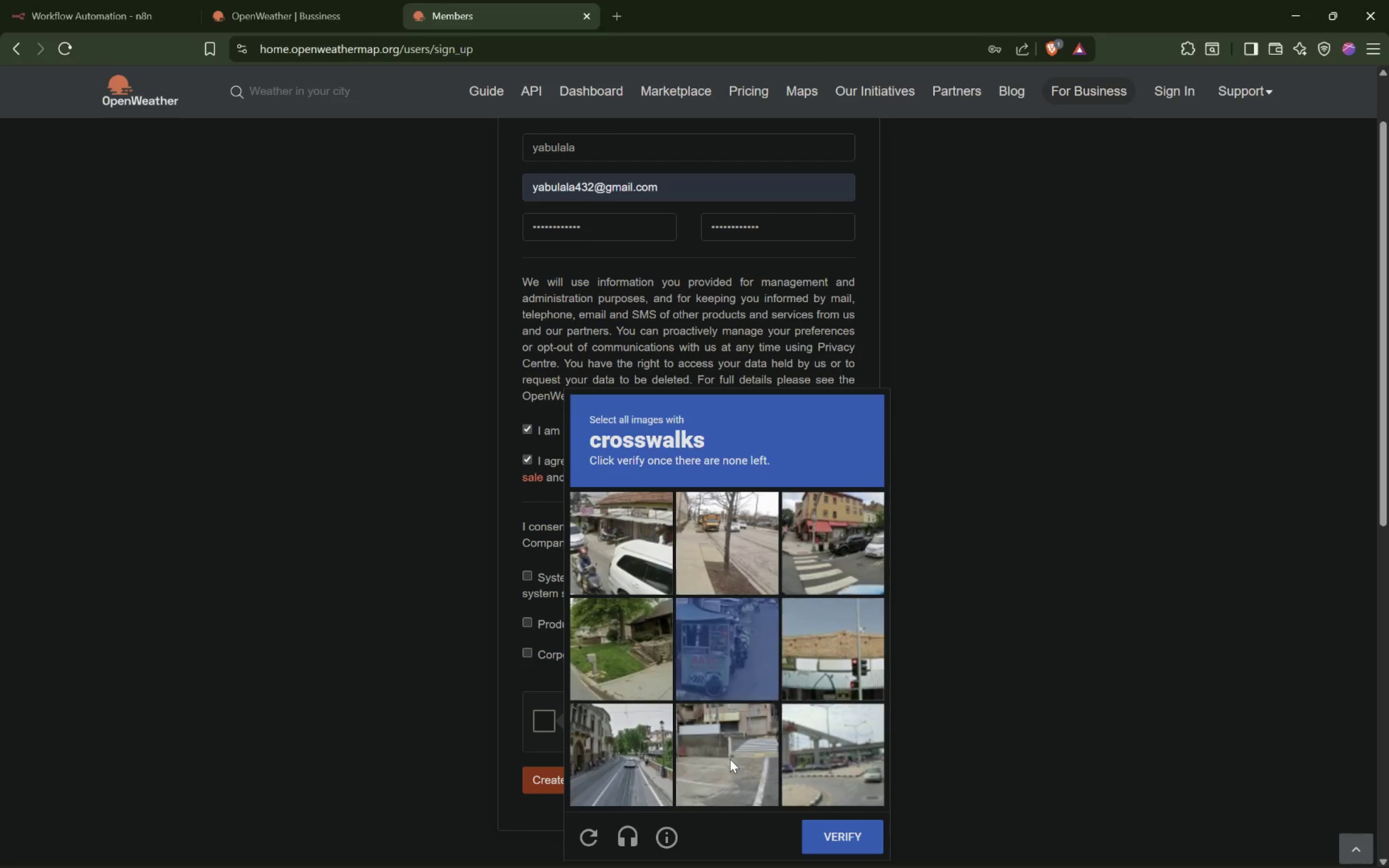 
left_click([842, 546])
 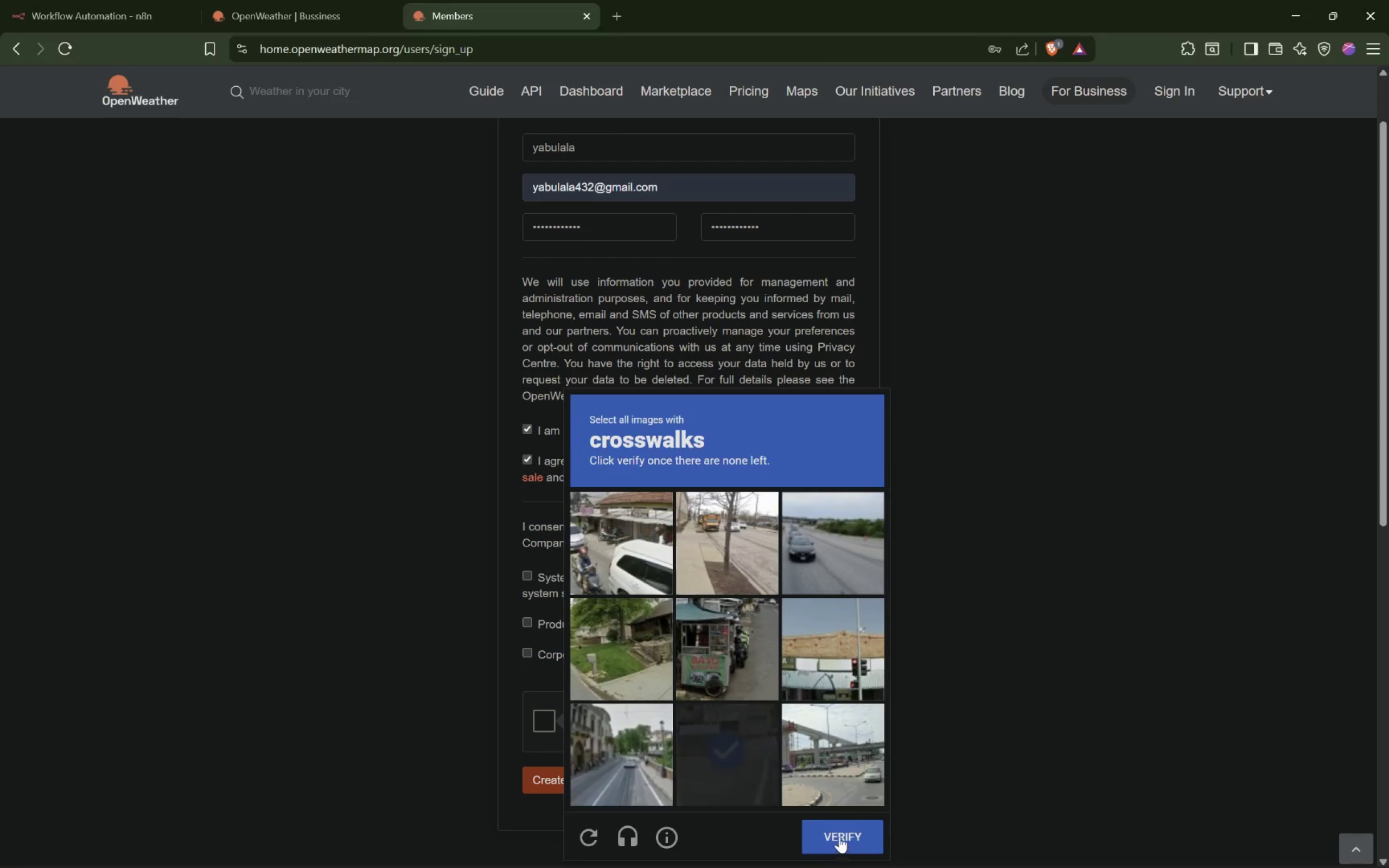 
left_click([838, 833])
 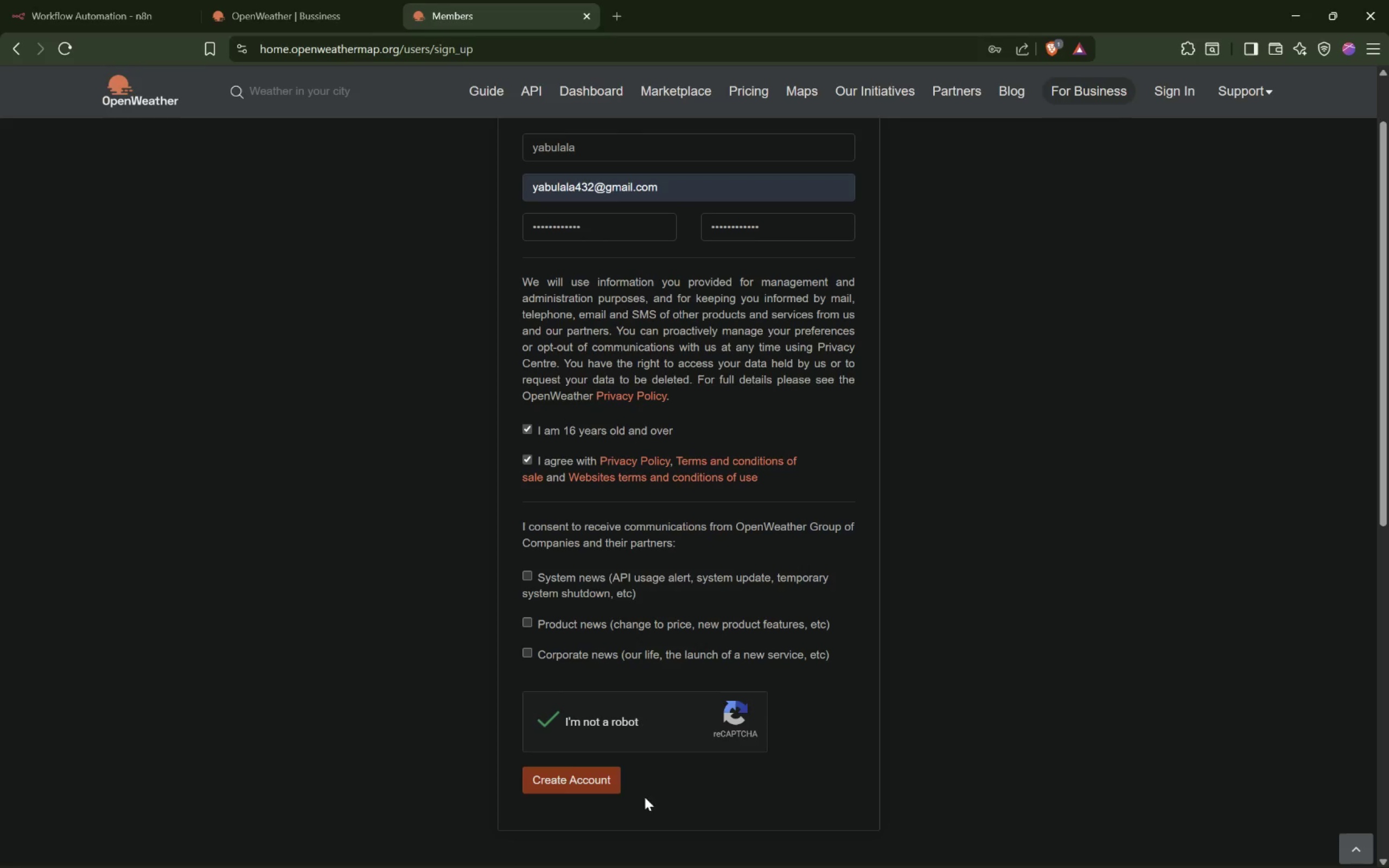 
left_click([598, 783])
 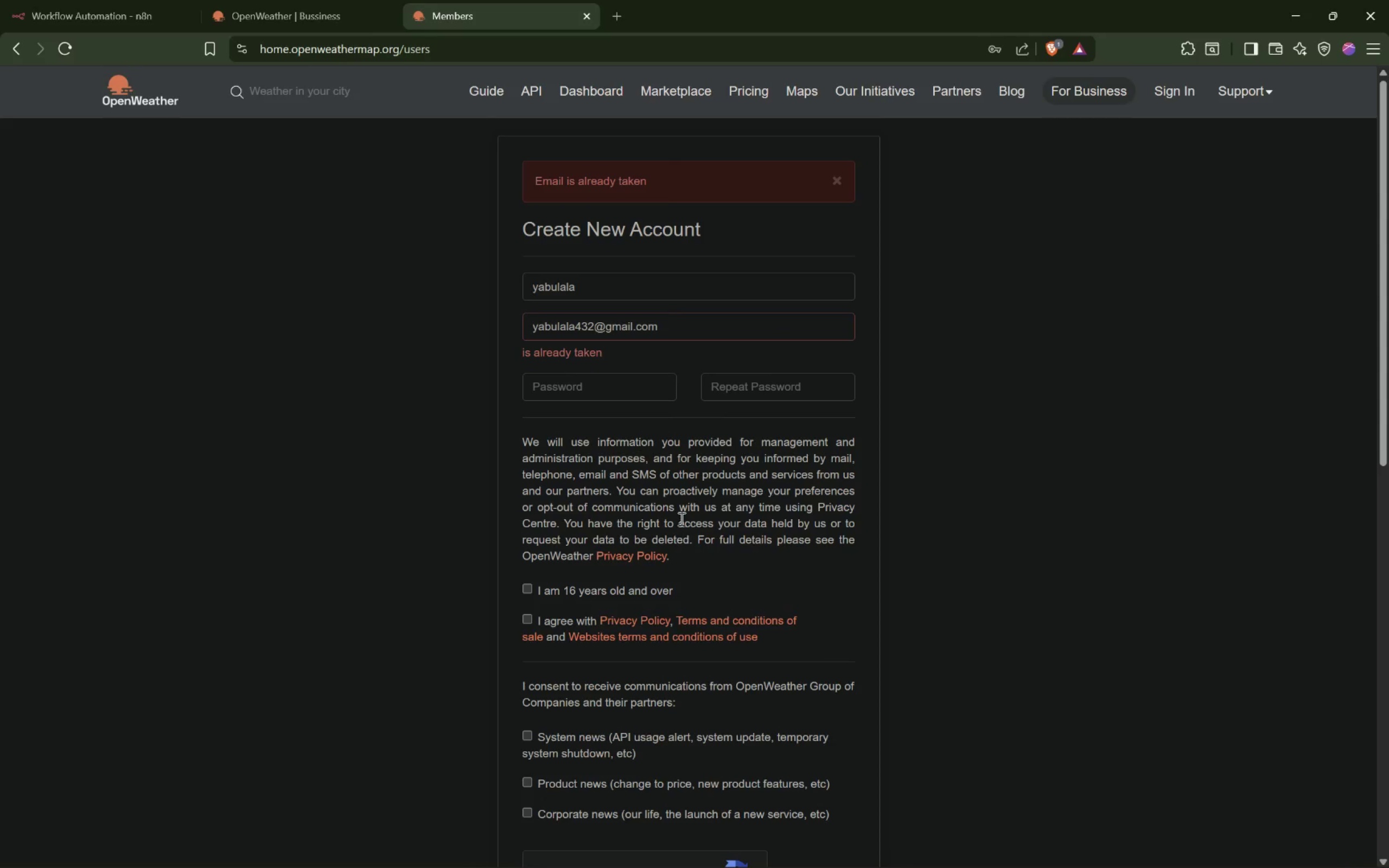 
wait(6.71)
 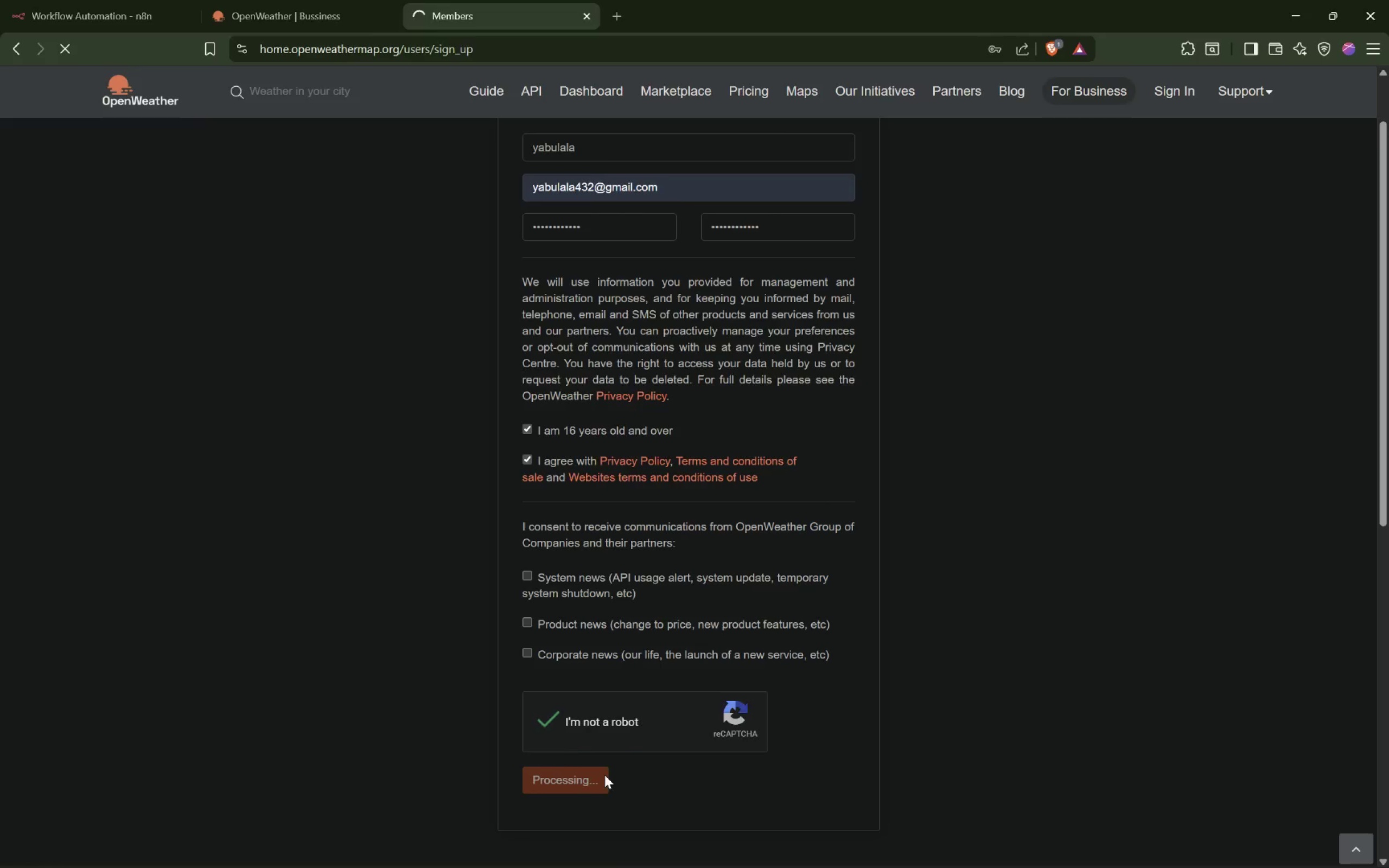 
left_click([1181, 96])
 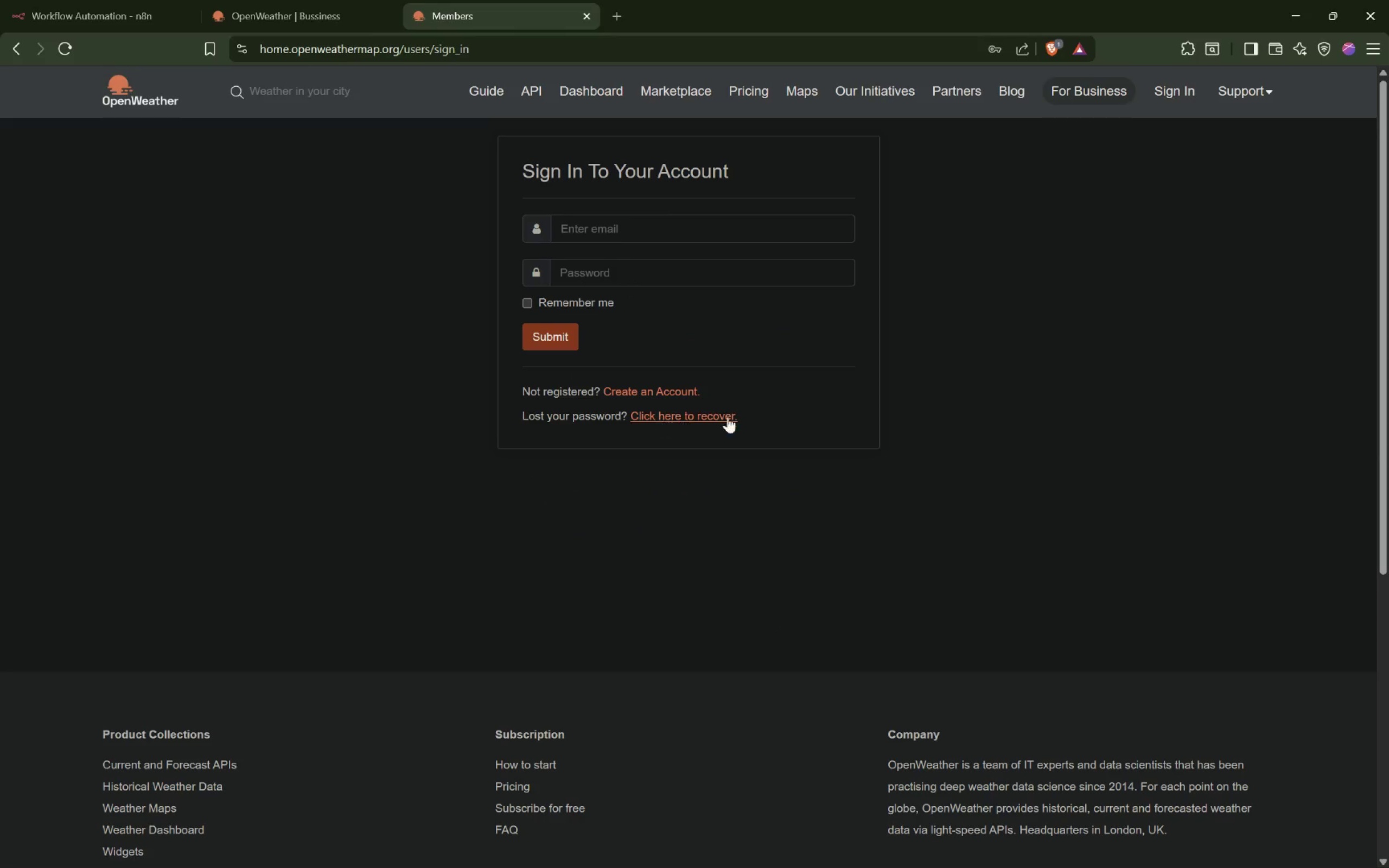 
left_click([696, 412])
 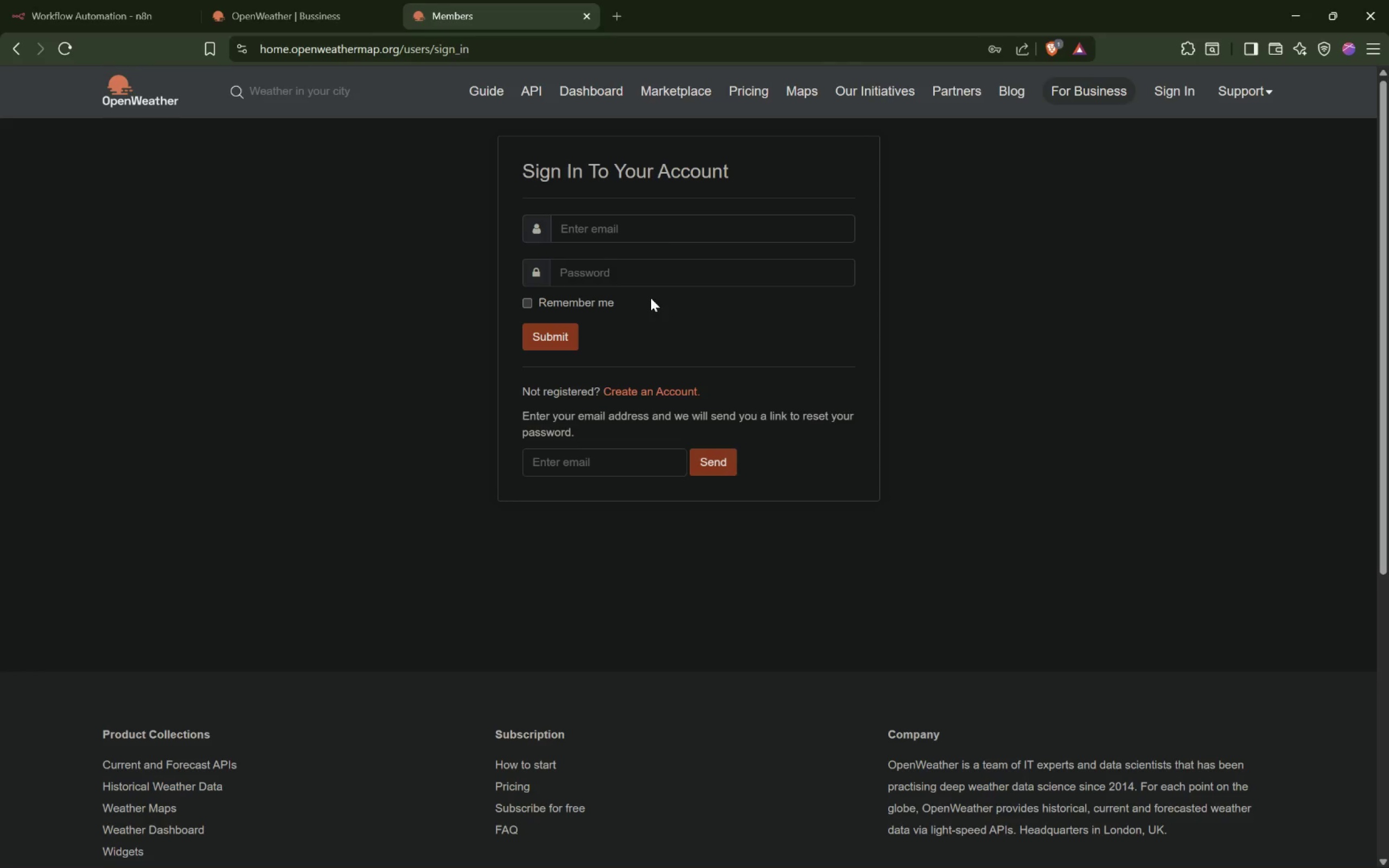 
left_click([672, 212])
 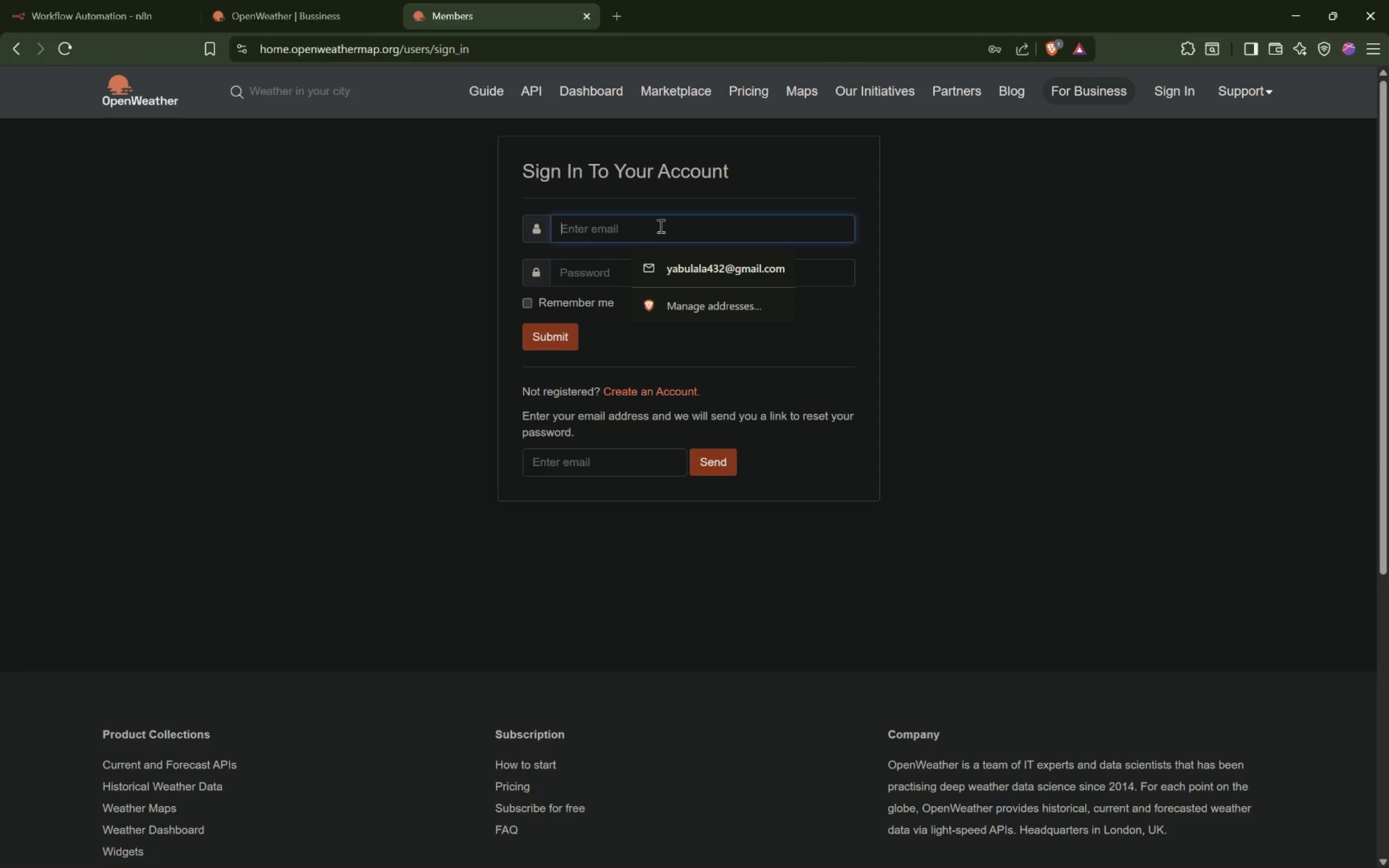 
left_click([679, 269])
 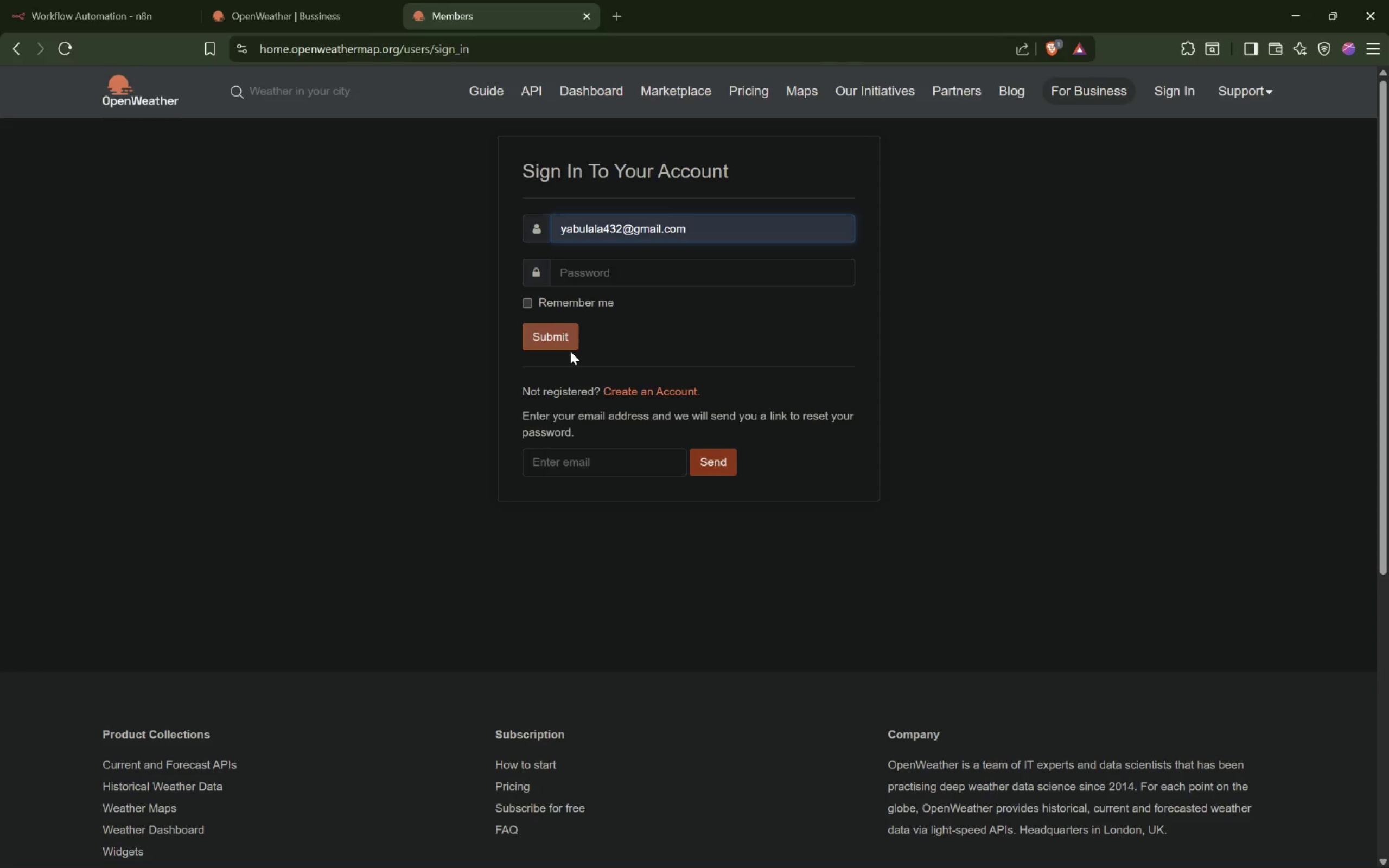 
left_click([584, 458])
 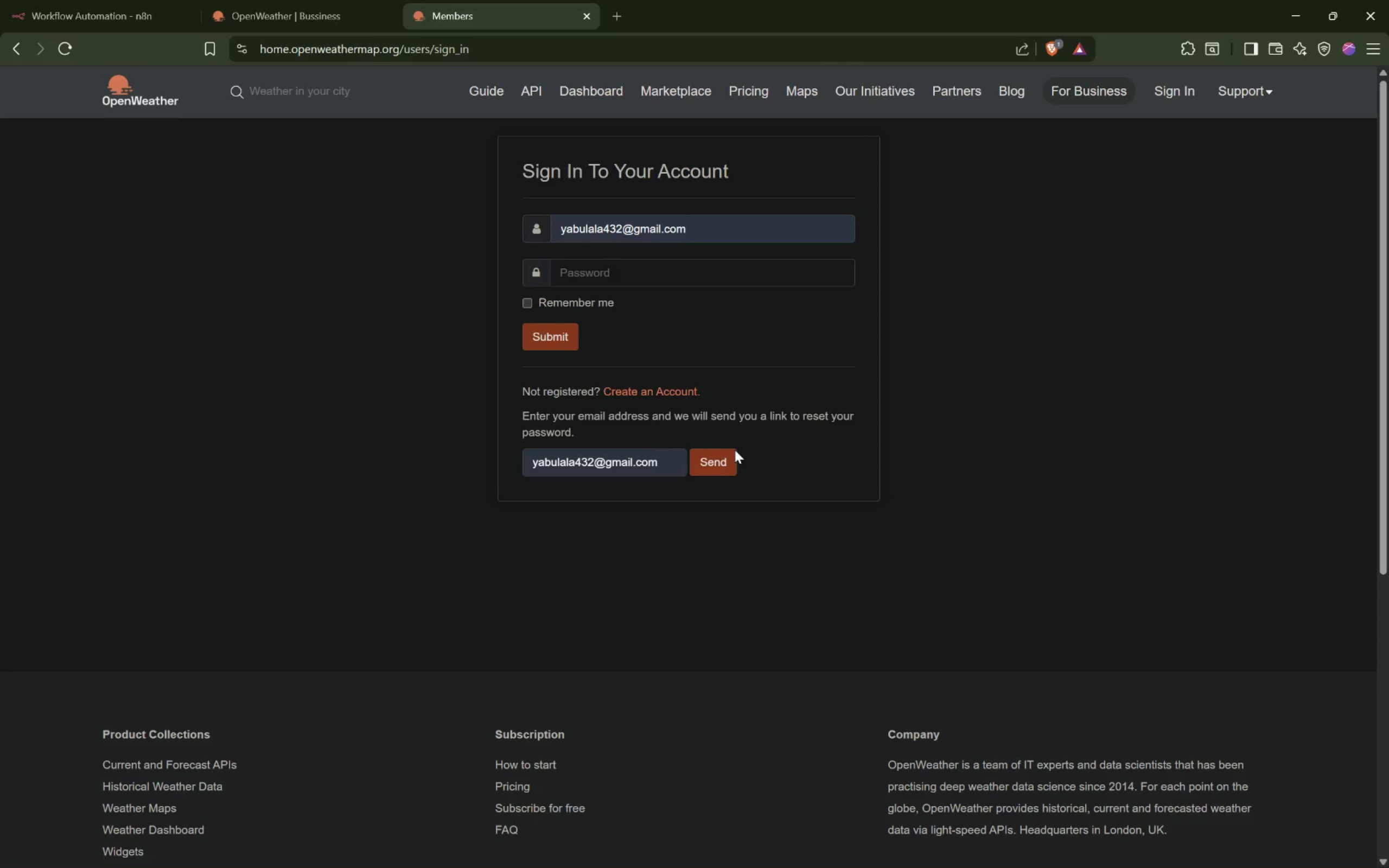 
left_click([716, 465])
 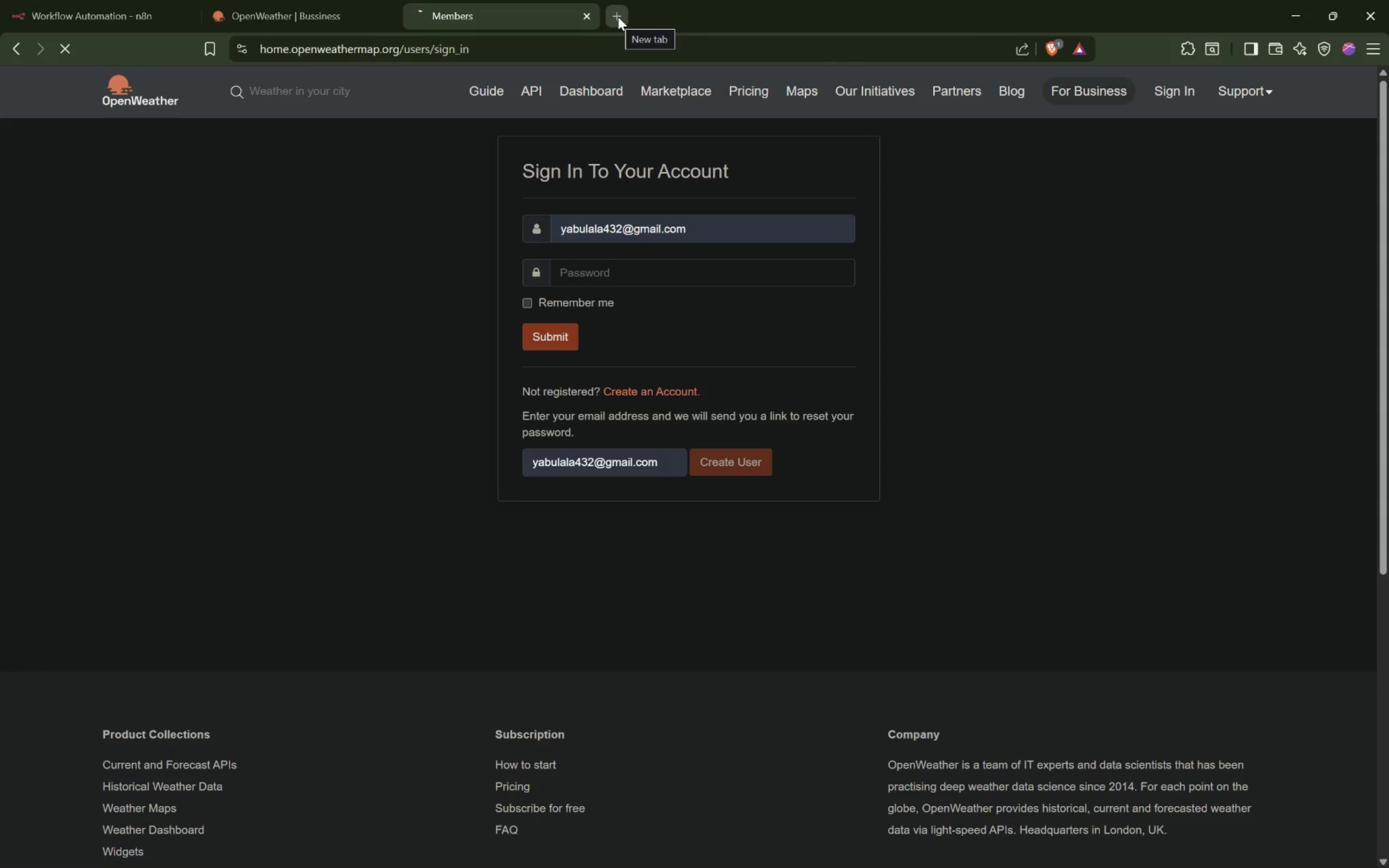 
left_click([619, 17])
 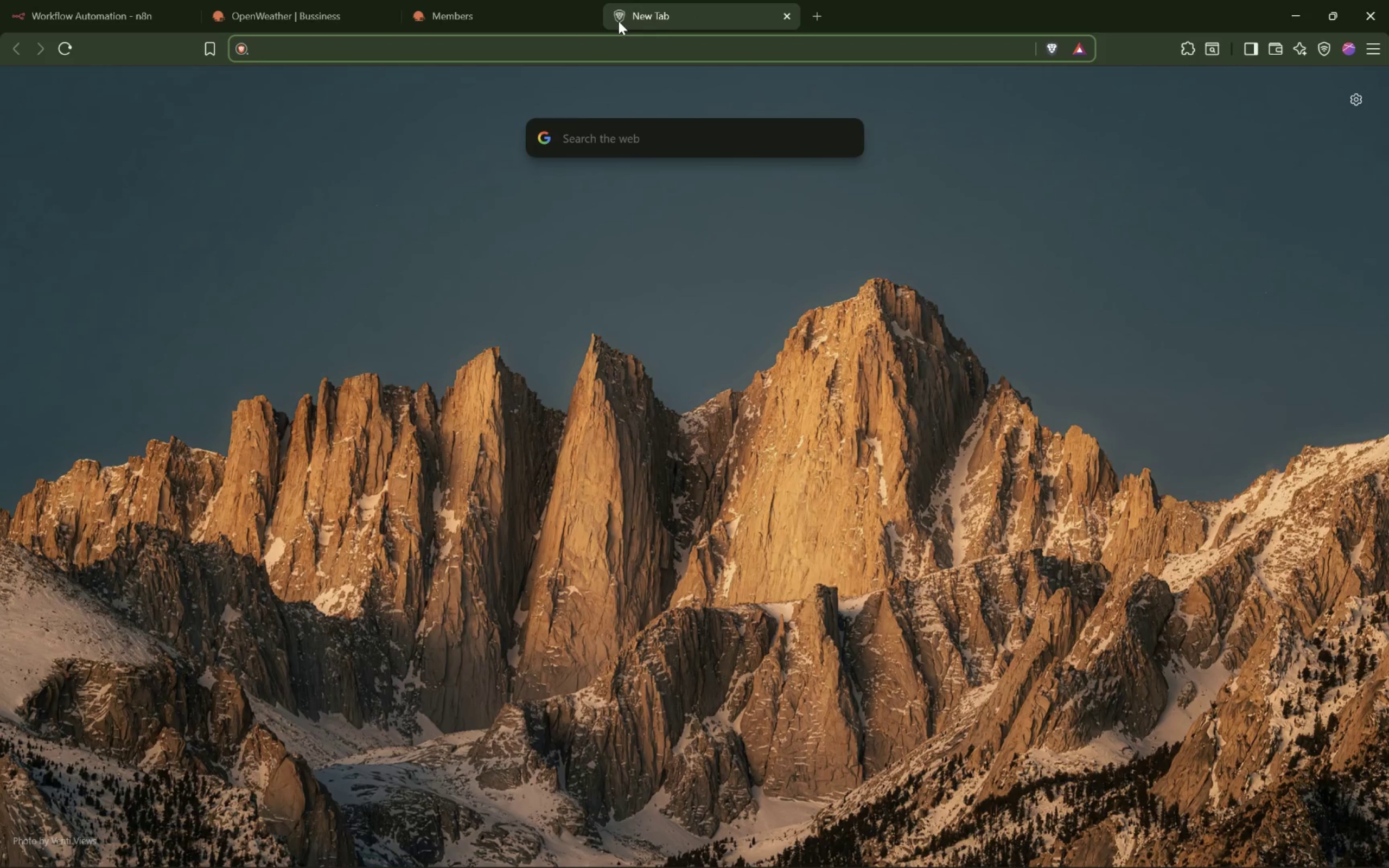 
type(gmail)
 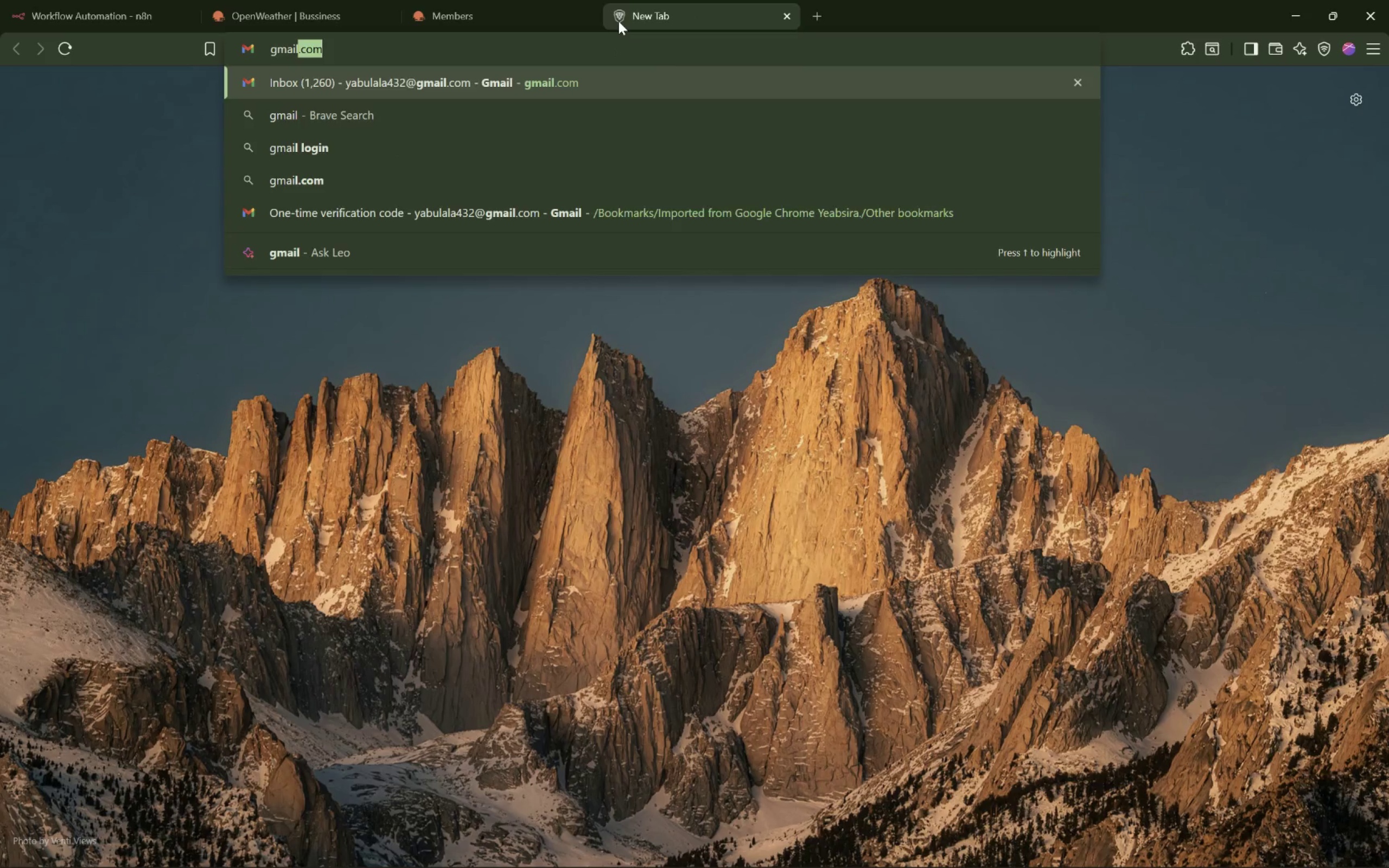 
key(Enter)
 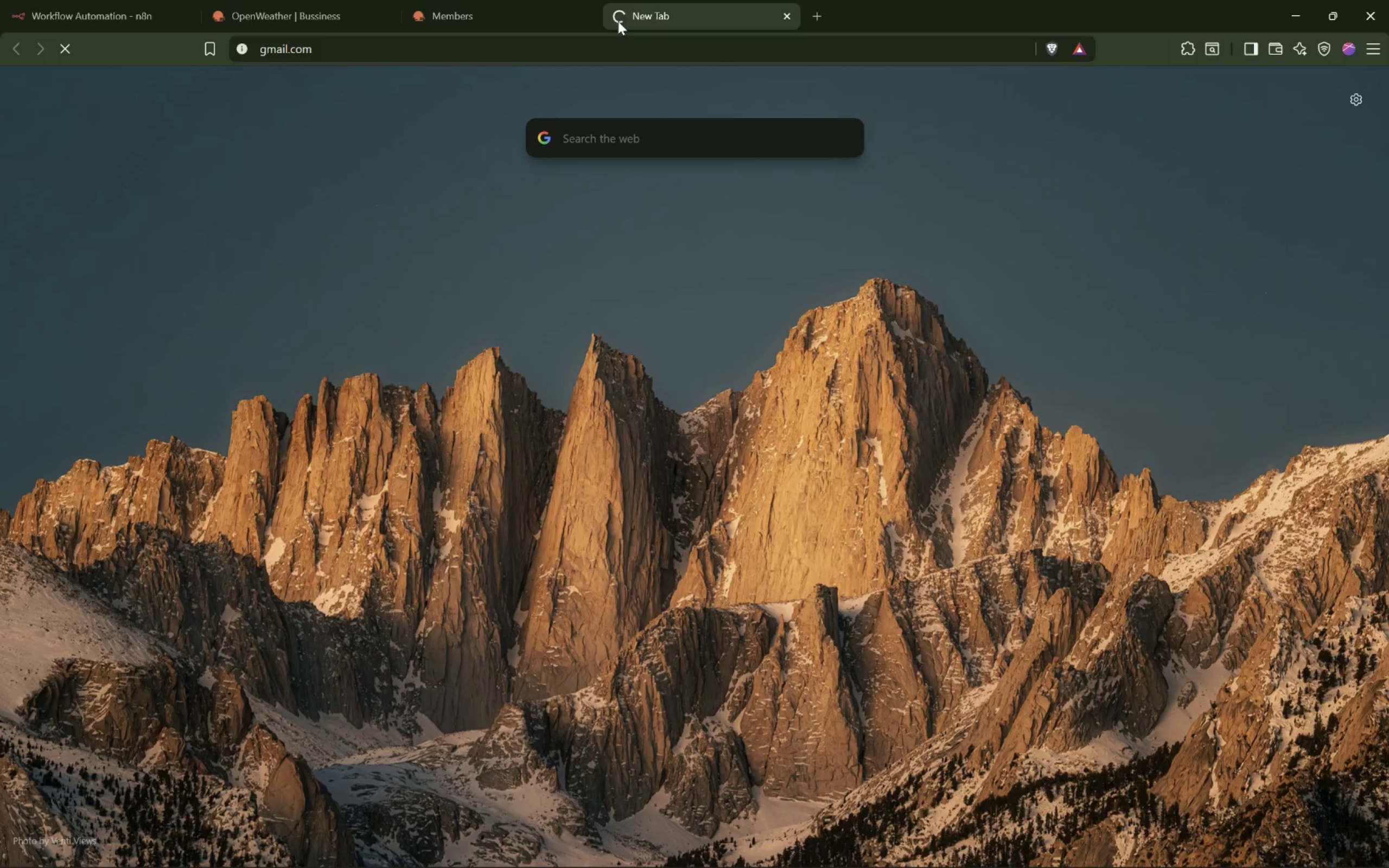 
left_click([510, 5])
 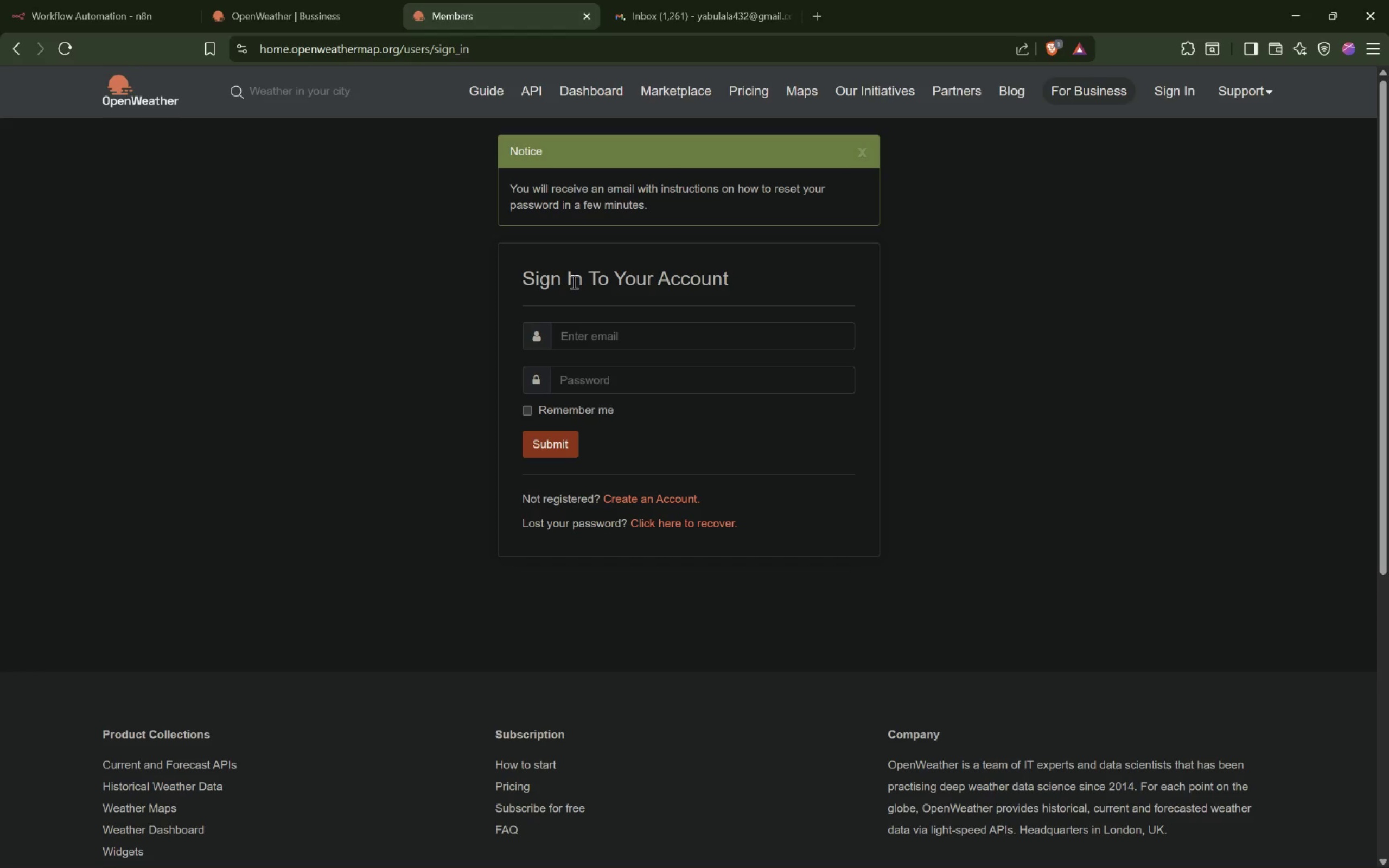 
wait(5.72)
 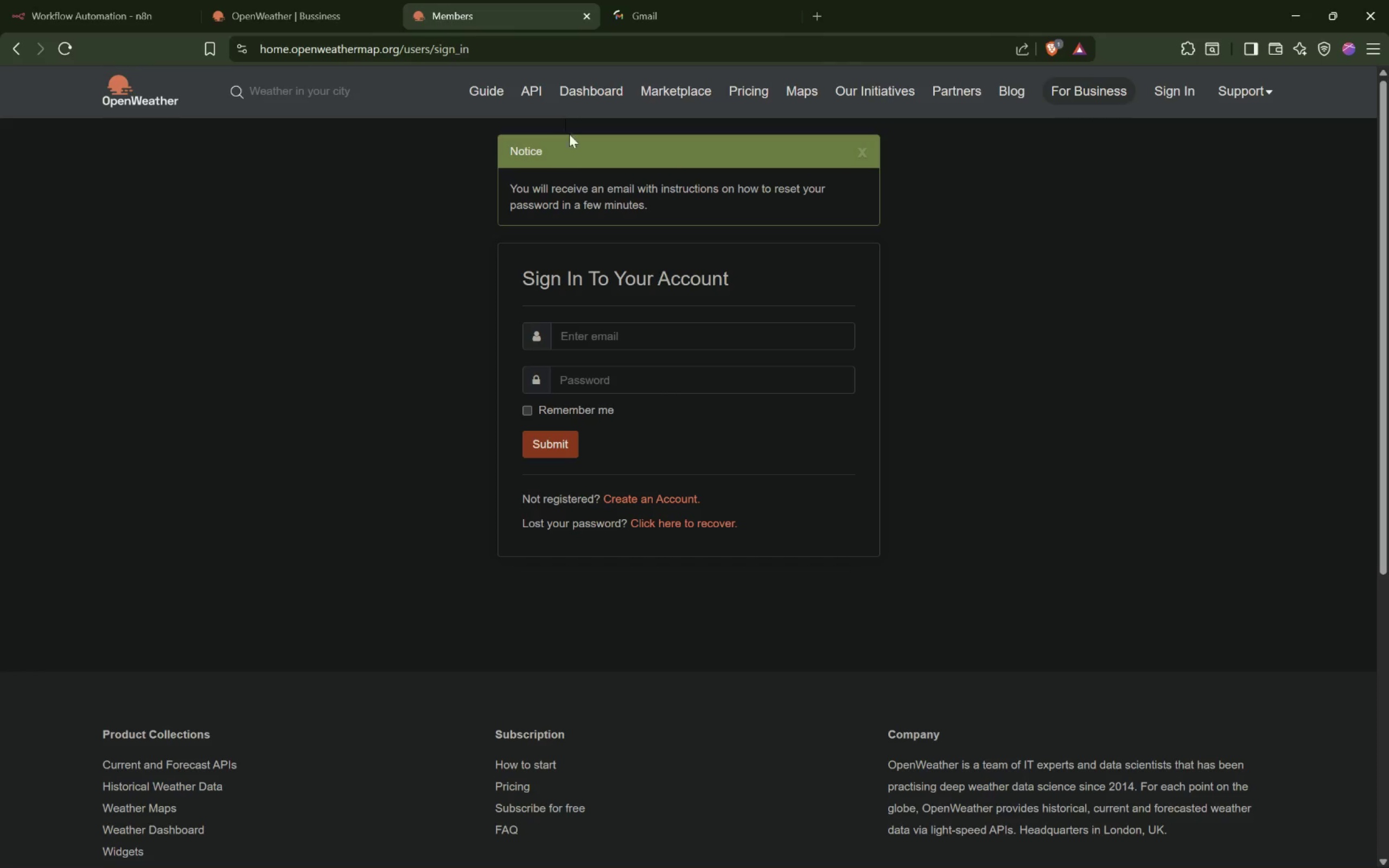 
left_click([722, 9])
 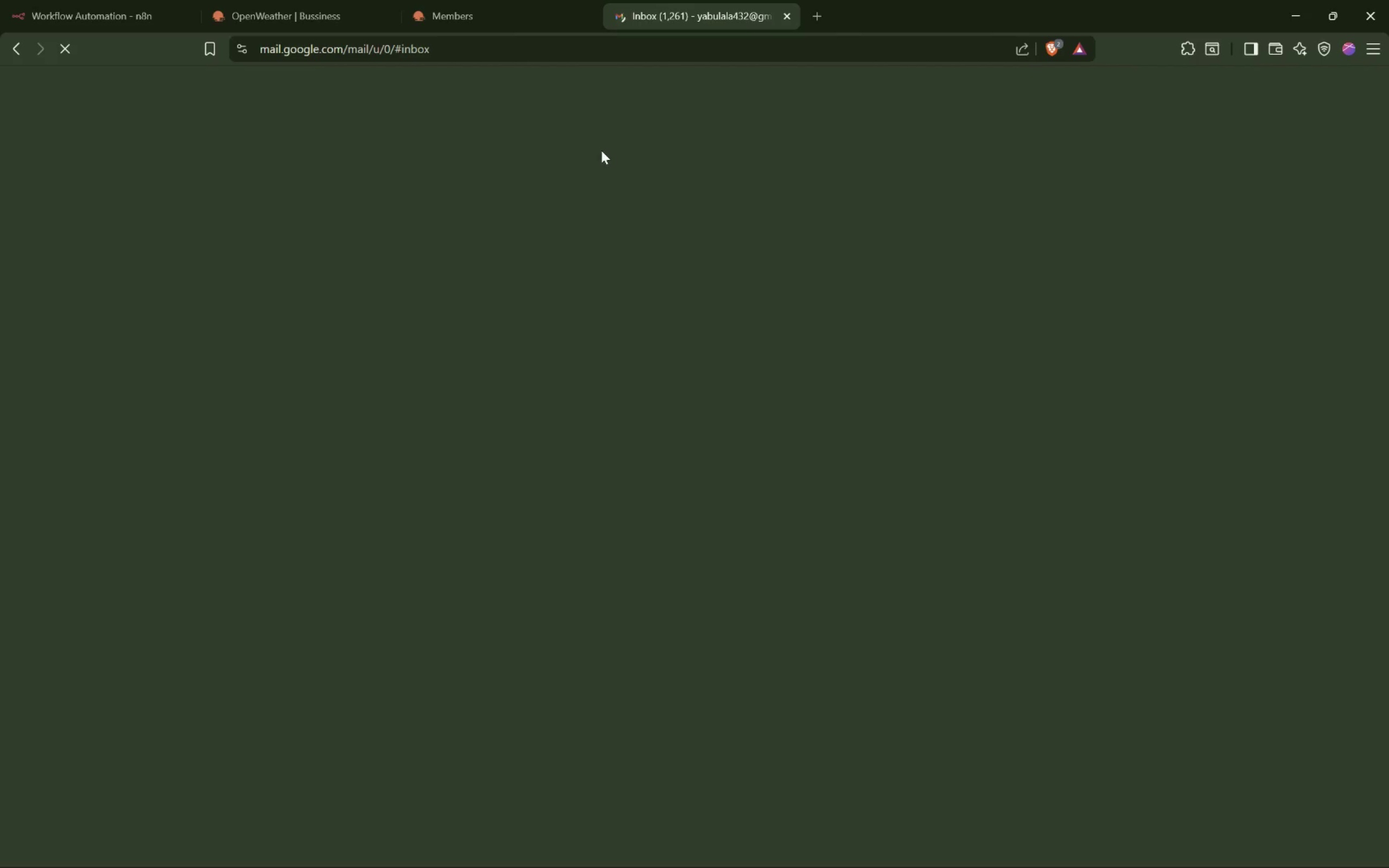 
left_click([488, 16])
 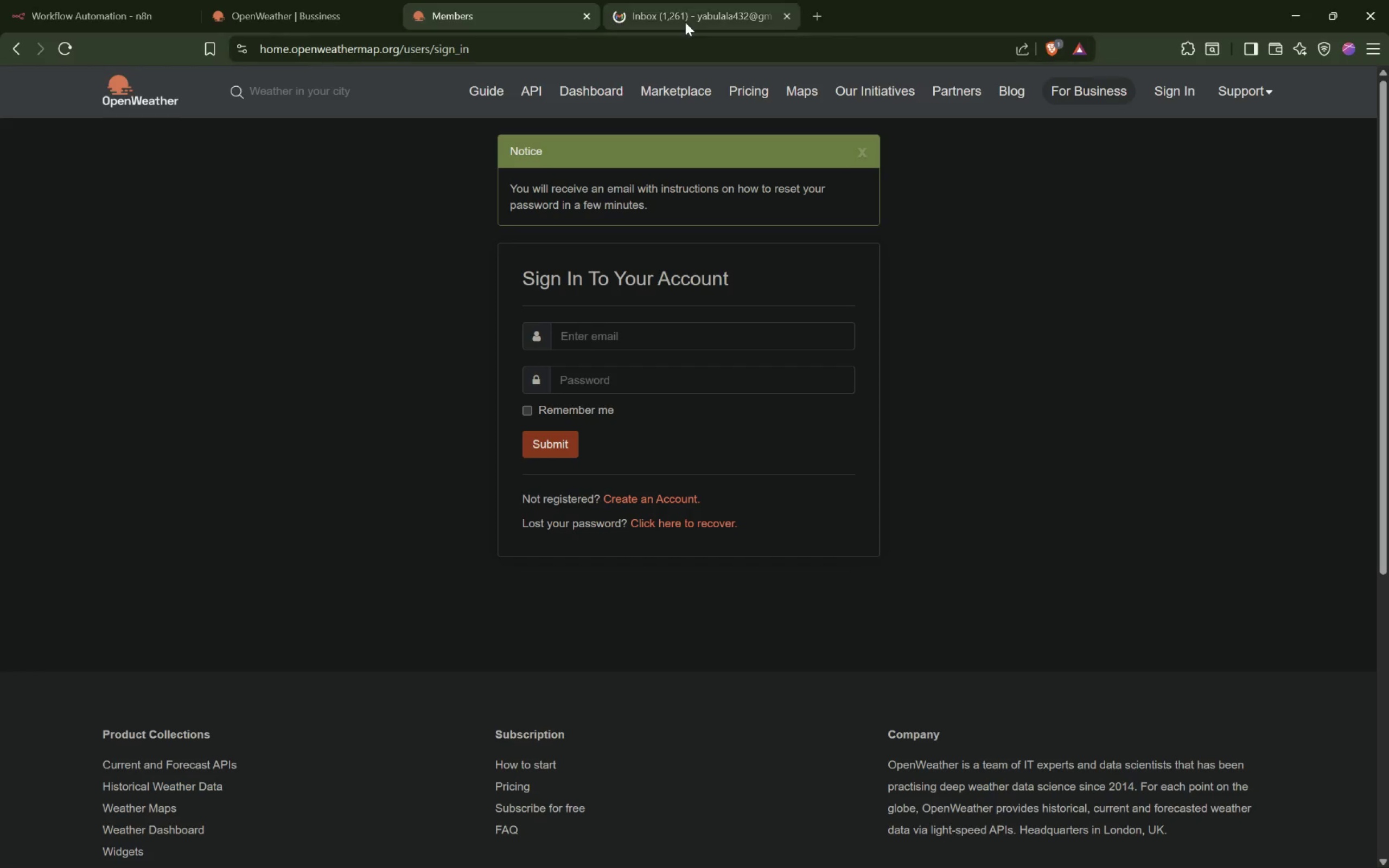 
wait(8.13)
 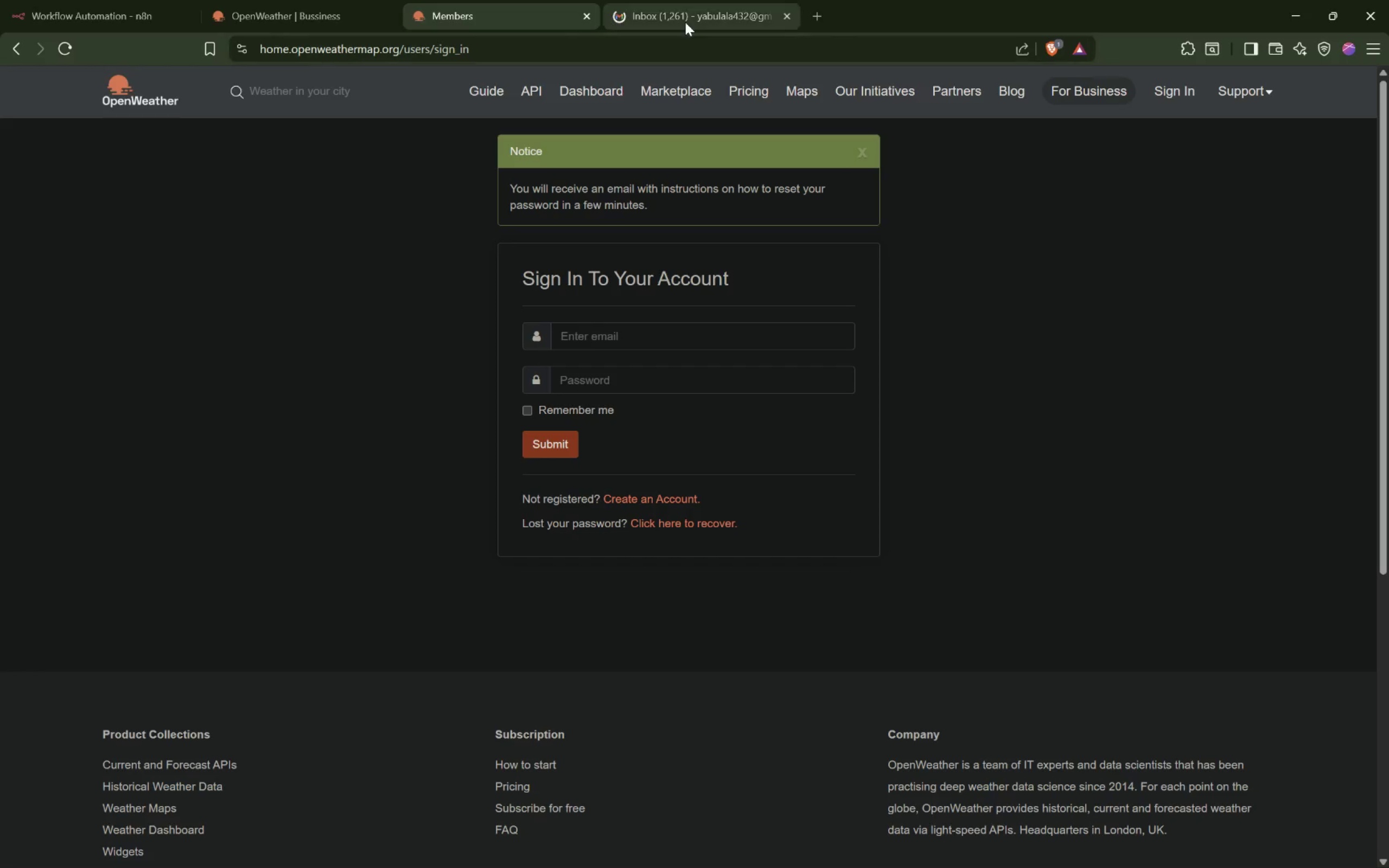 
left_click_drag(start_coordinate=[578, 241], to_coordinate=[590, 240])
 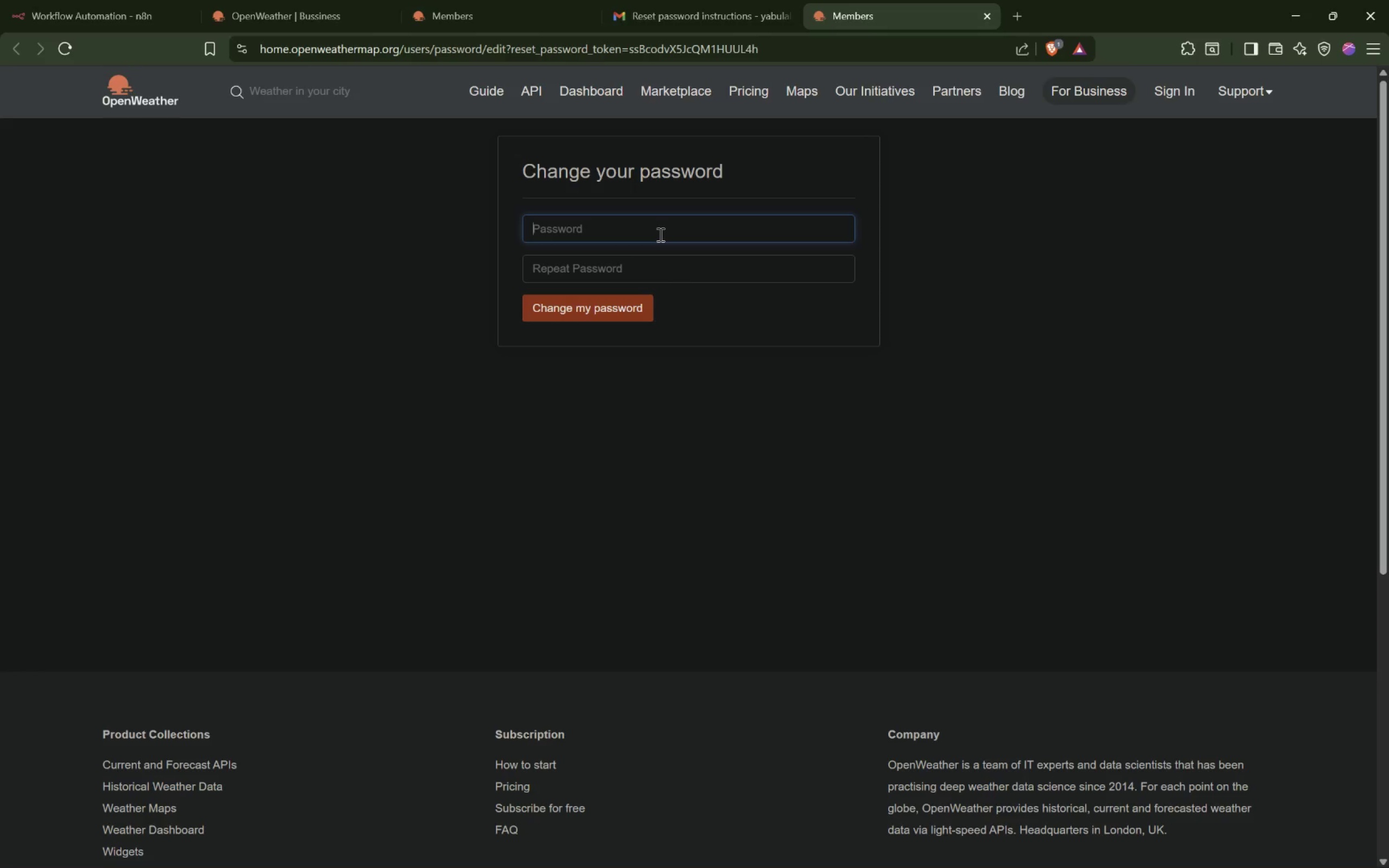 
type(123babula123)
key(Tab)
type(123babula123)
key(Tab)
 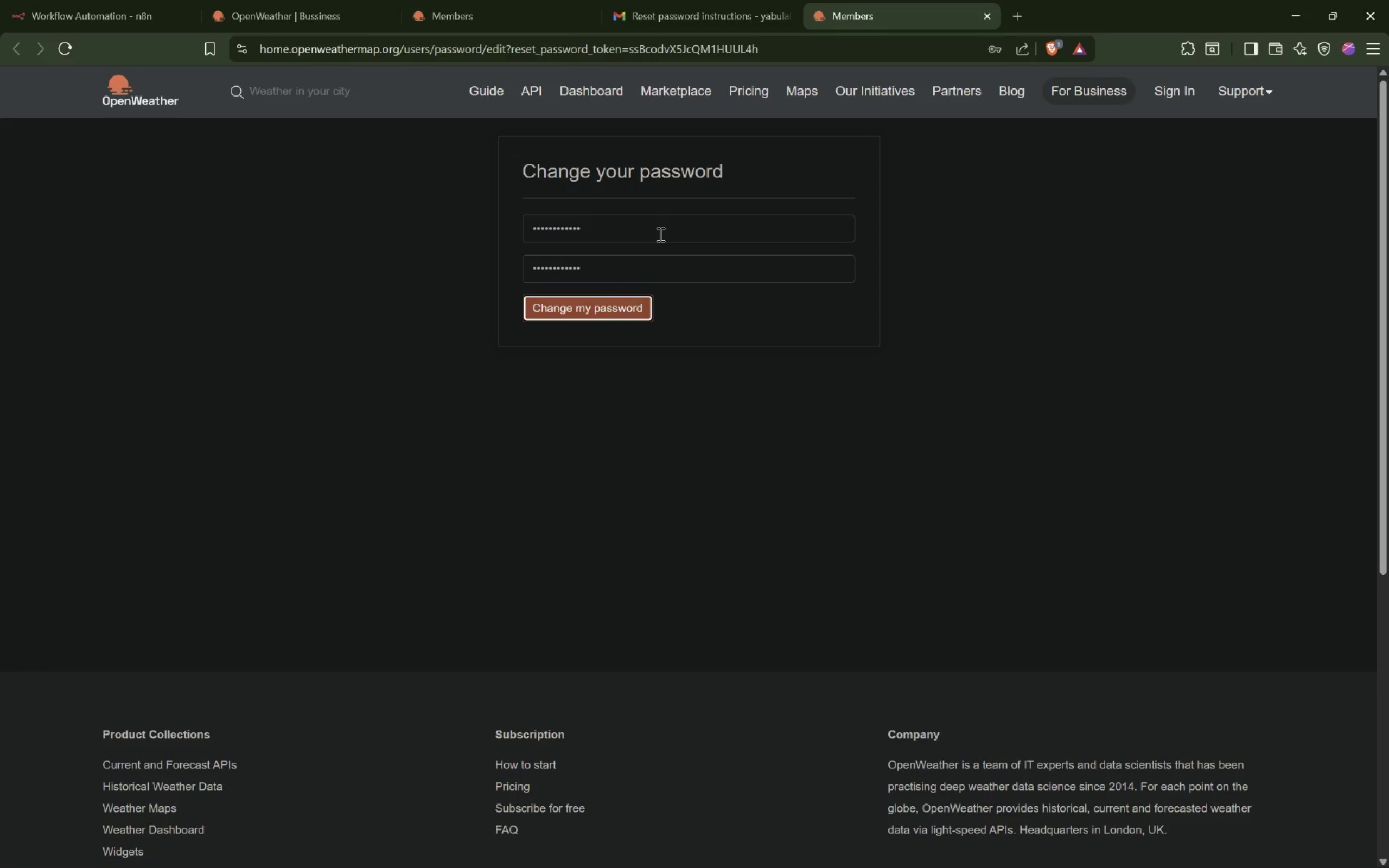 
key(Enter)
 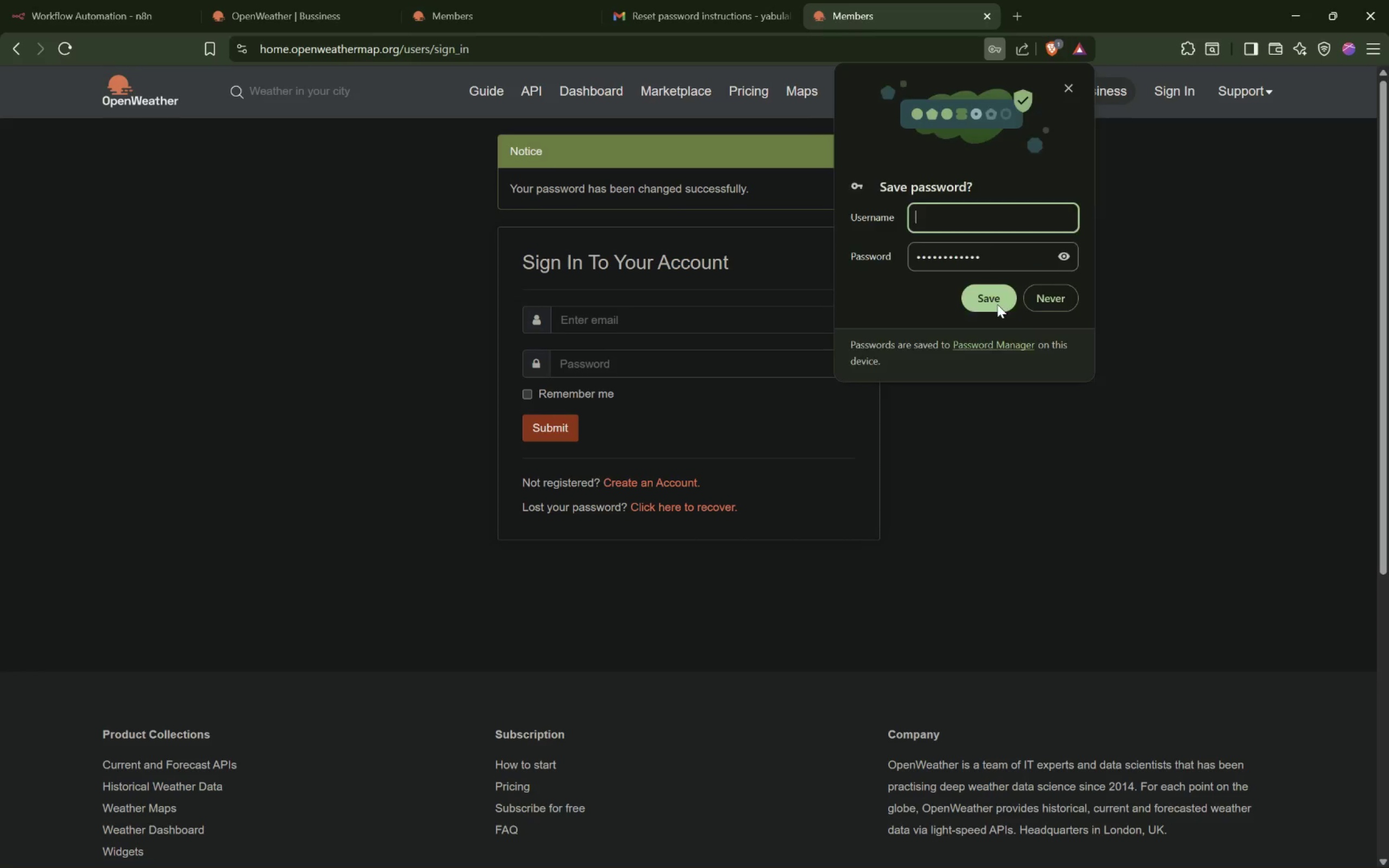 
left_click([655, 318])
 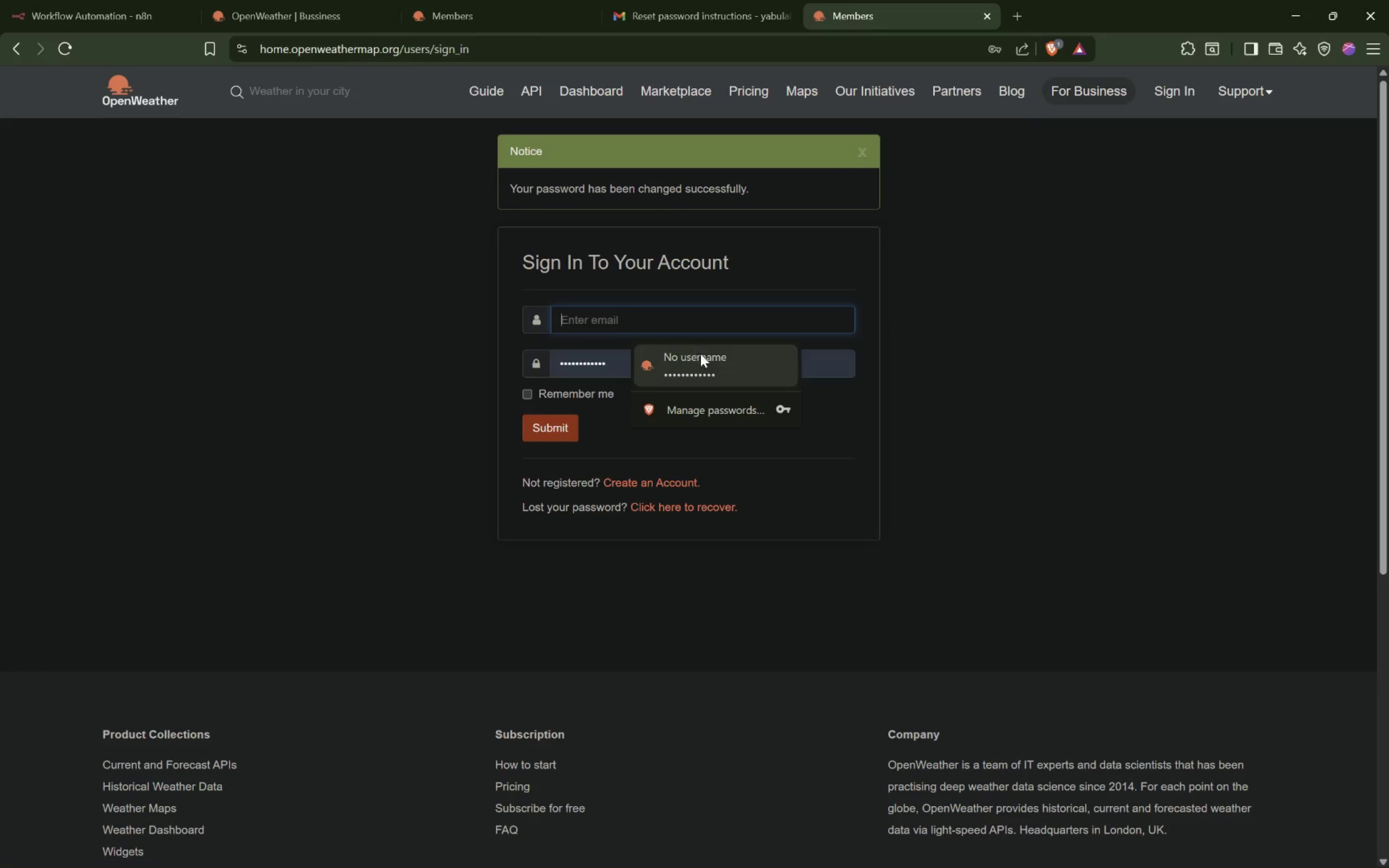 
left_click([699, 363])
 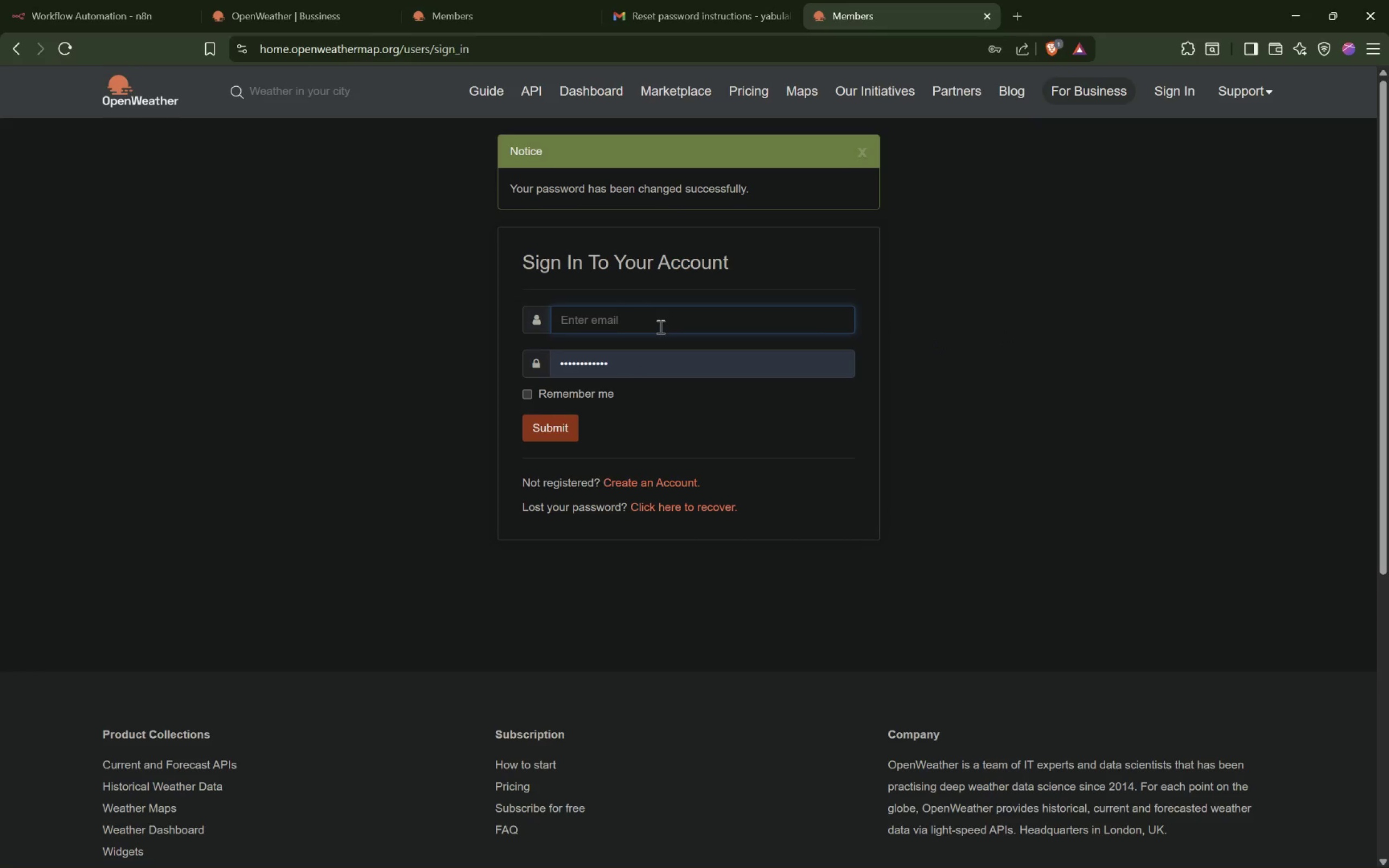 
type(yabu)
 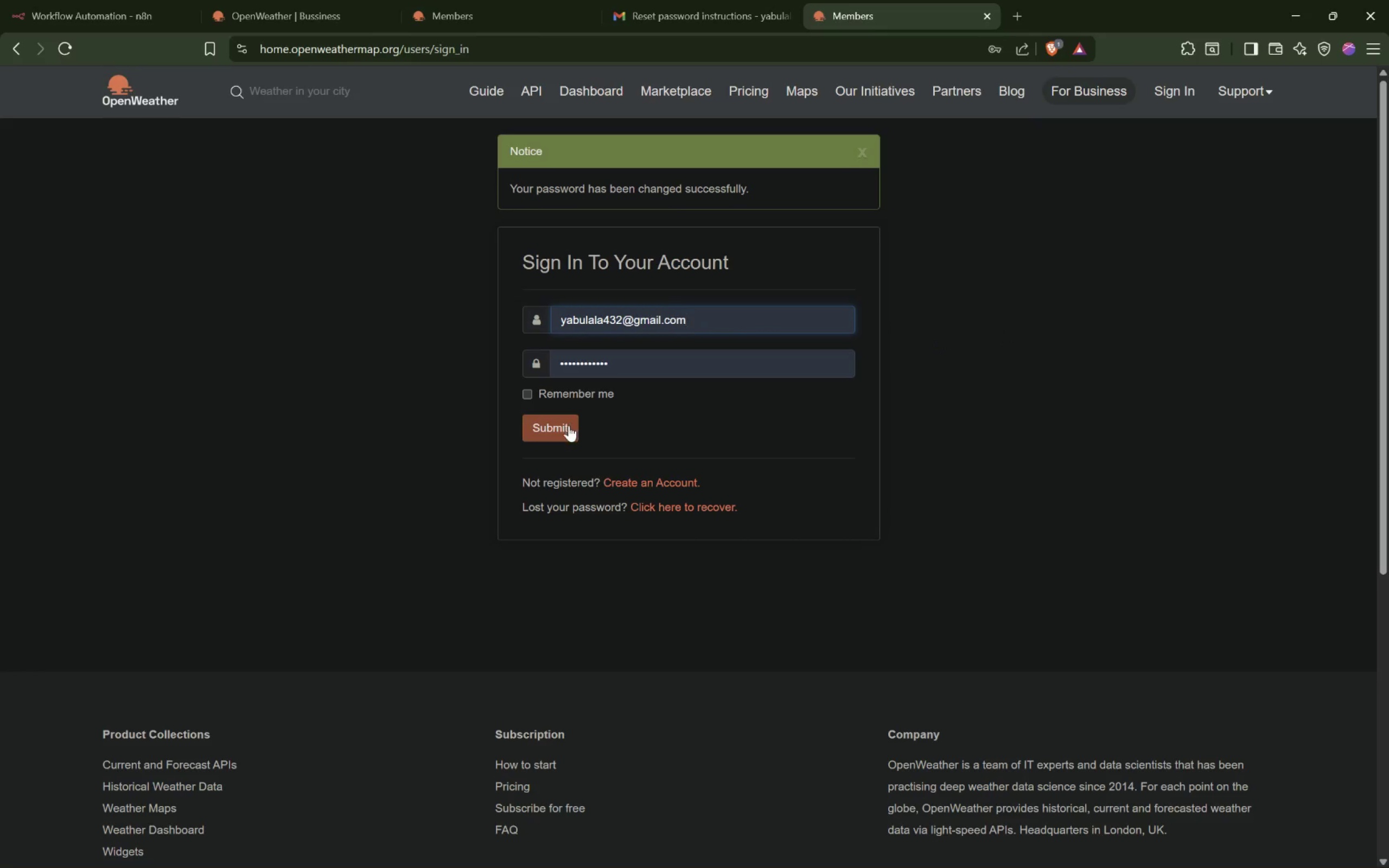 
left_click([544, 395])
 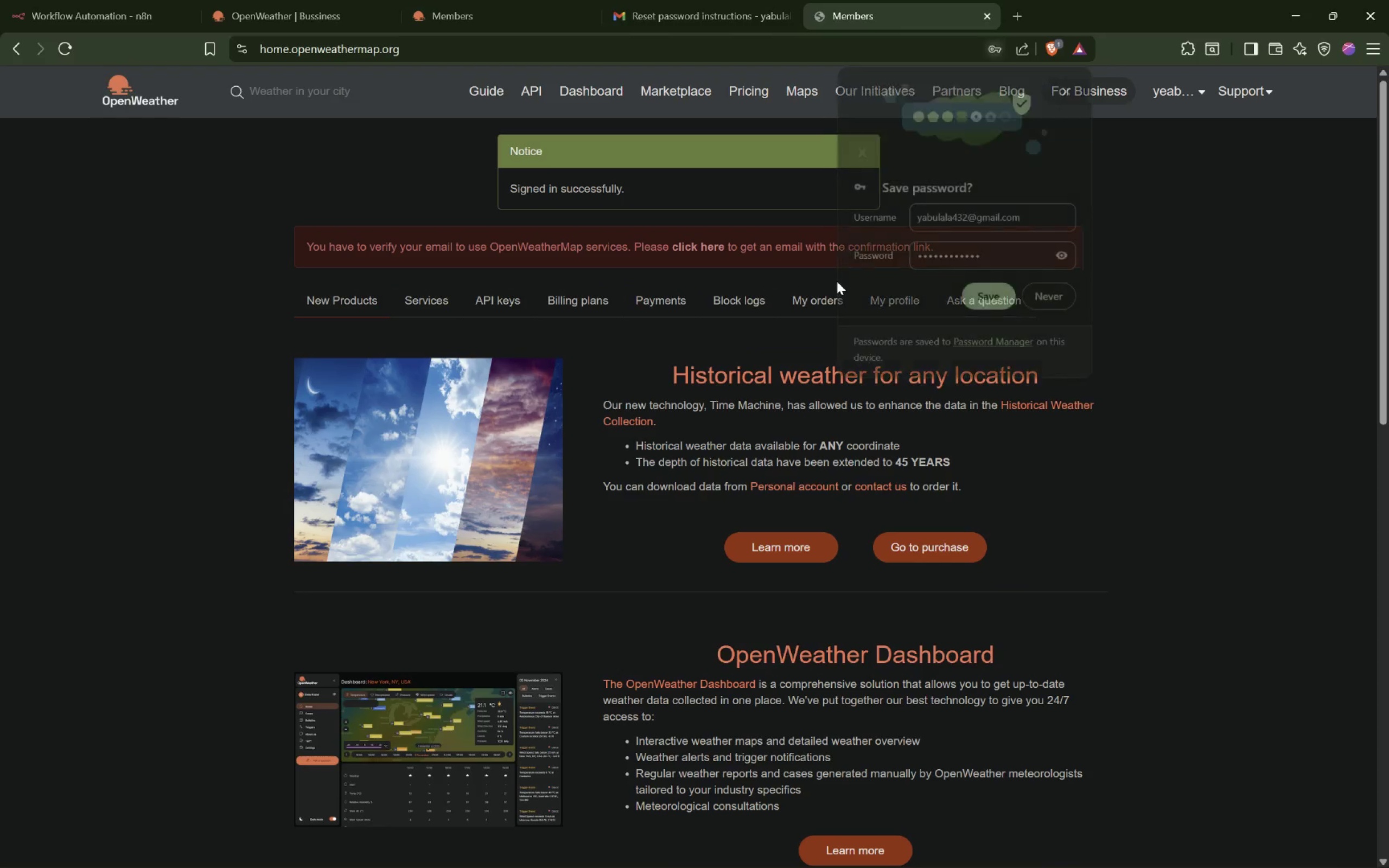 
left_click([989, 304])
 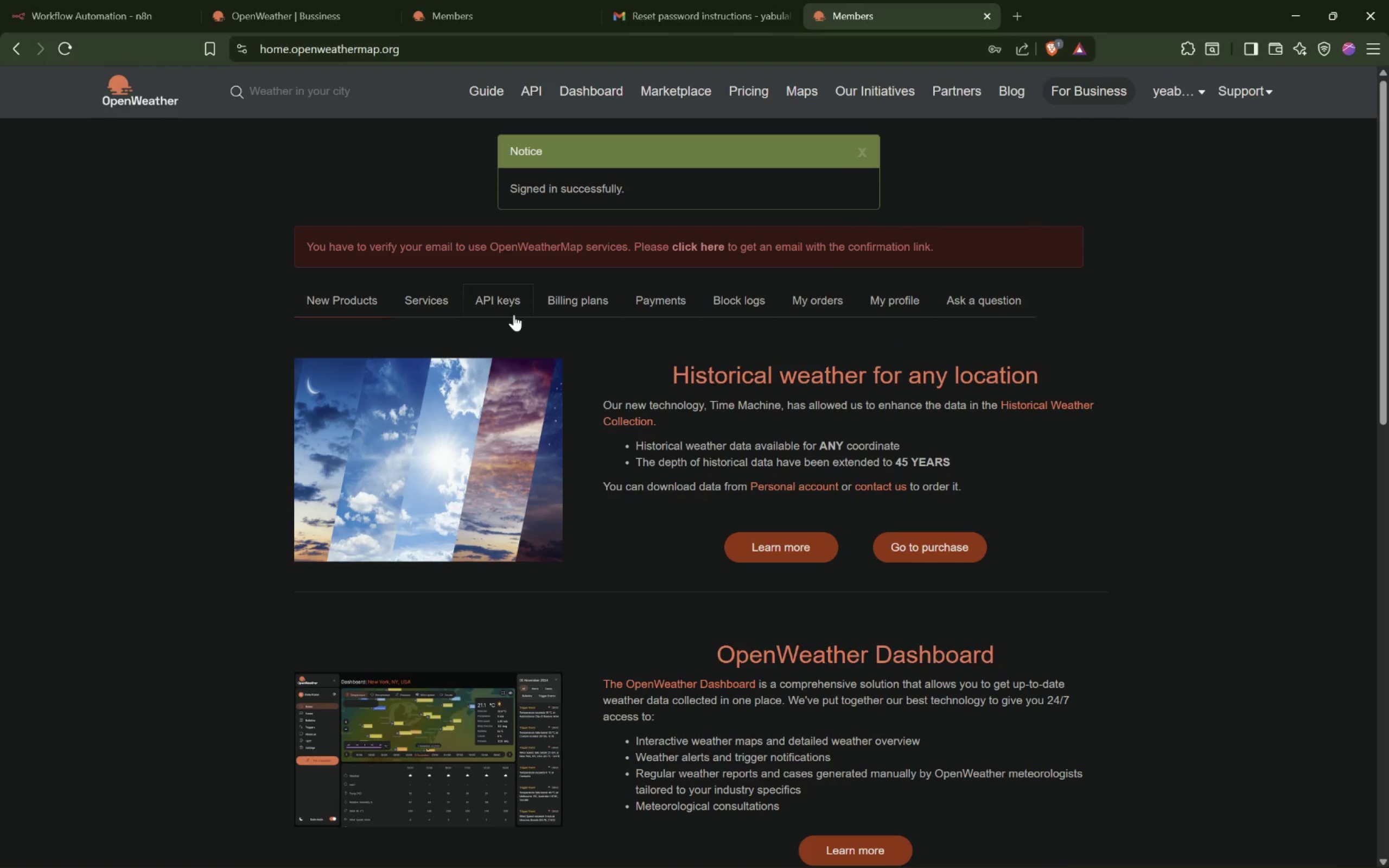 
left_click([508, 309])
 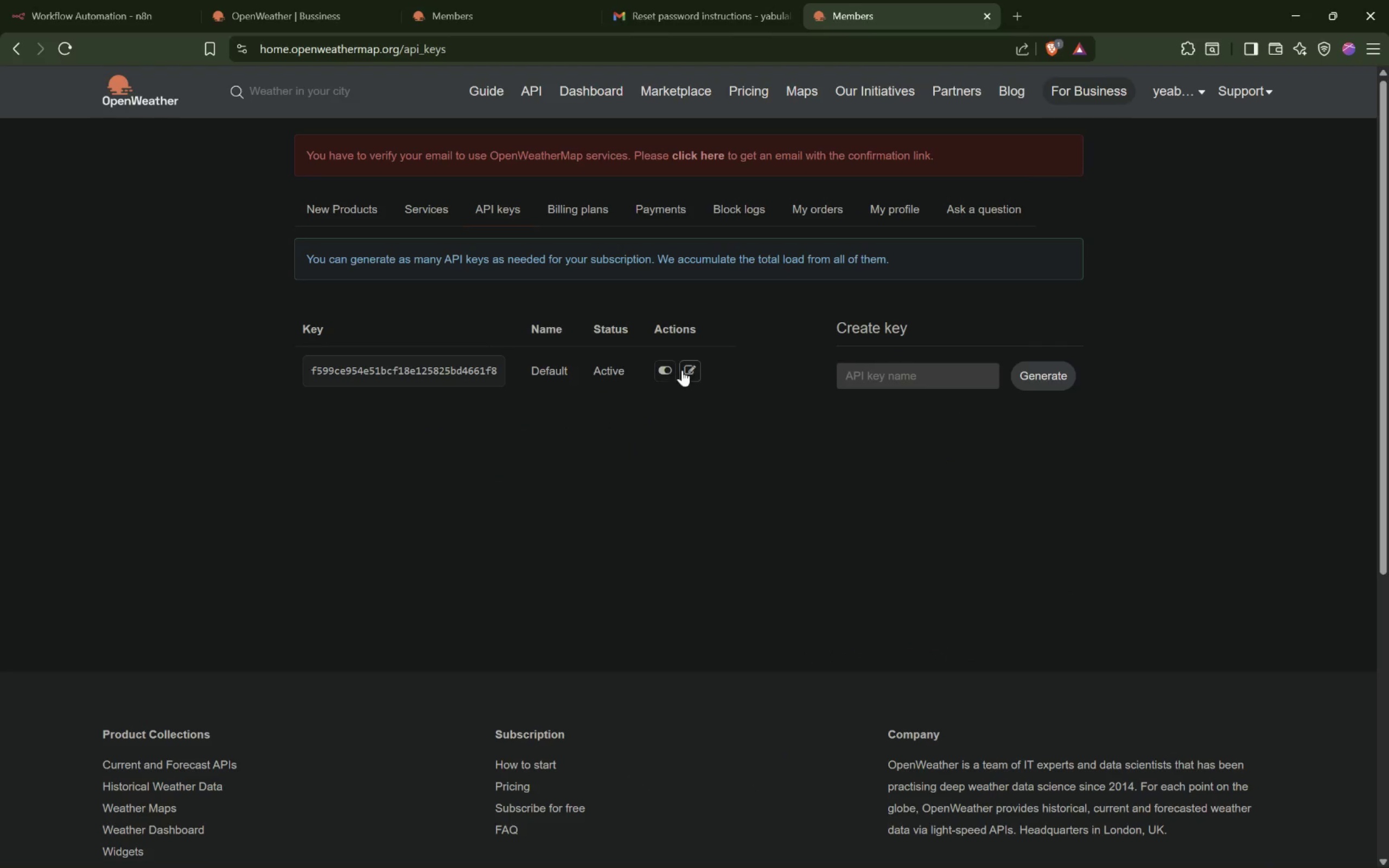 
left_click([417, 374])
 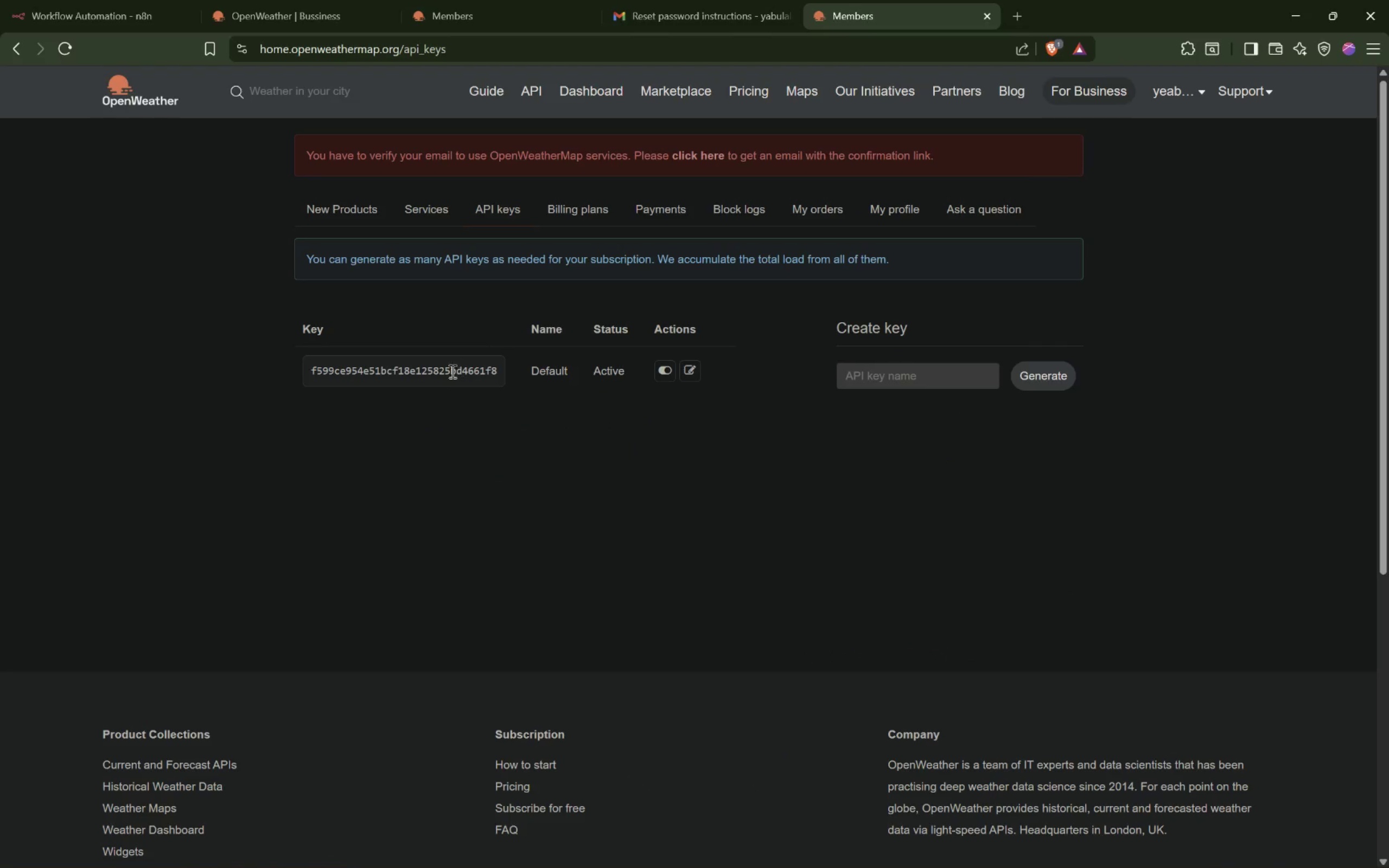 
double_click([454, 371])
 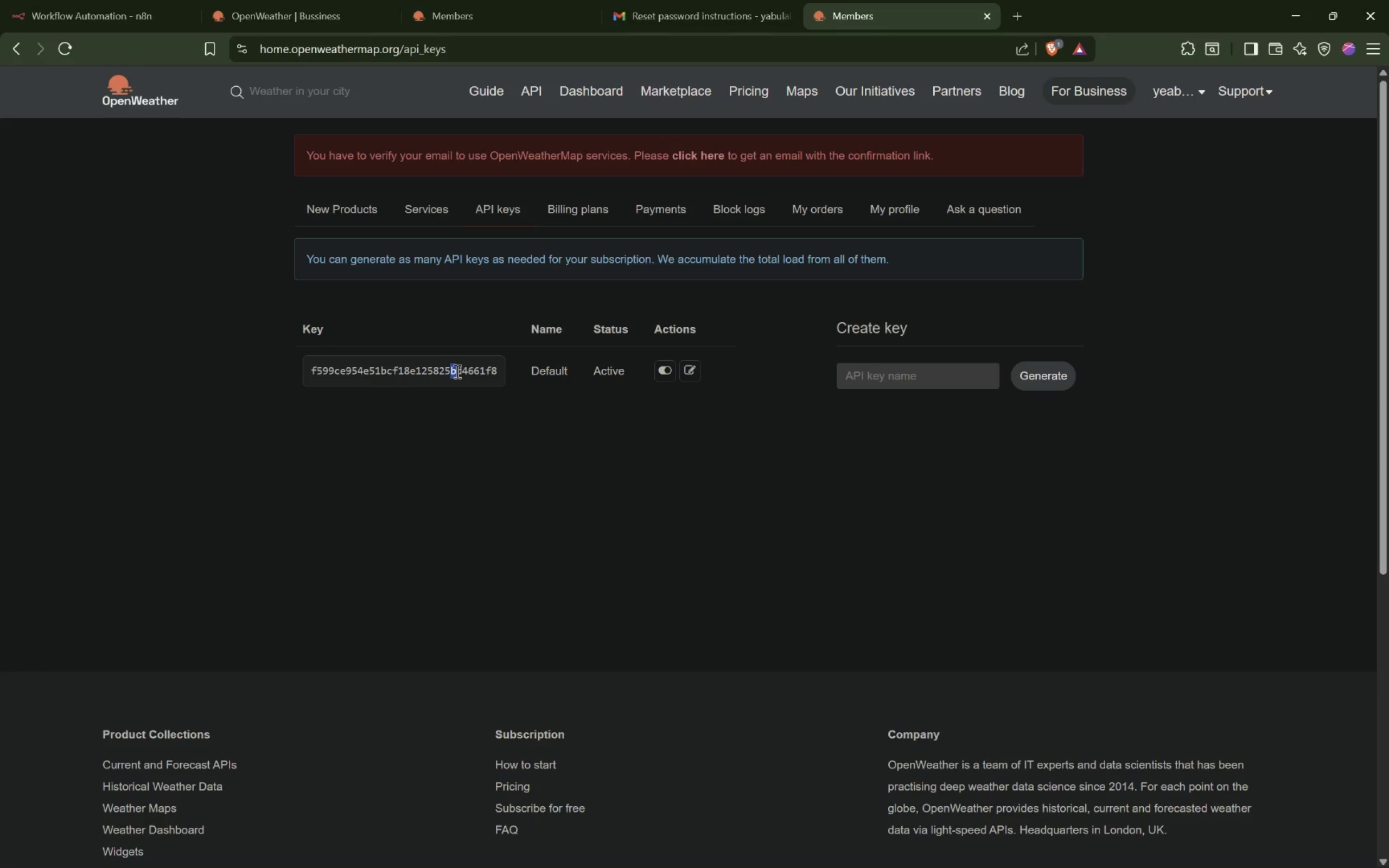 
triple_click([456, 371])
 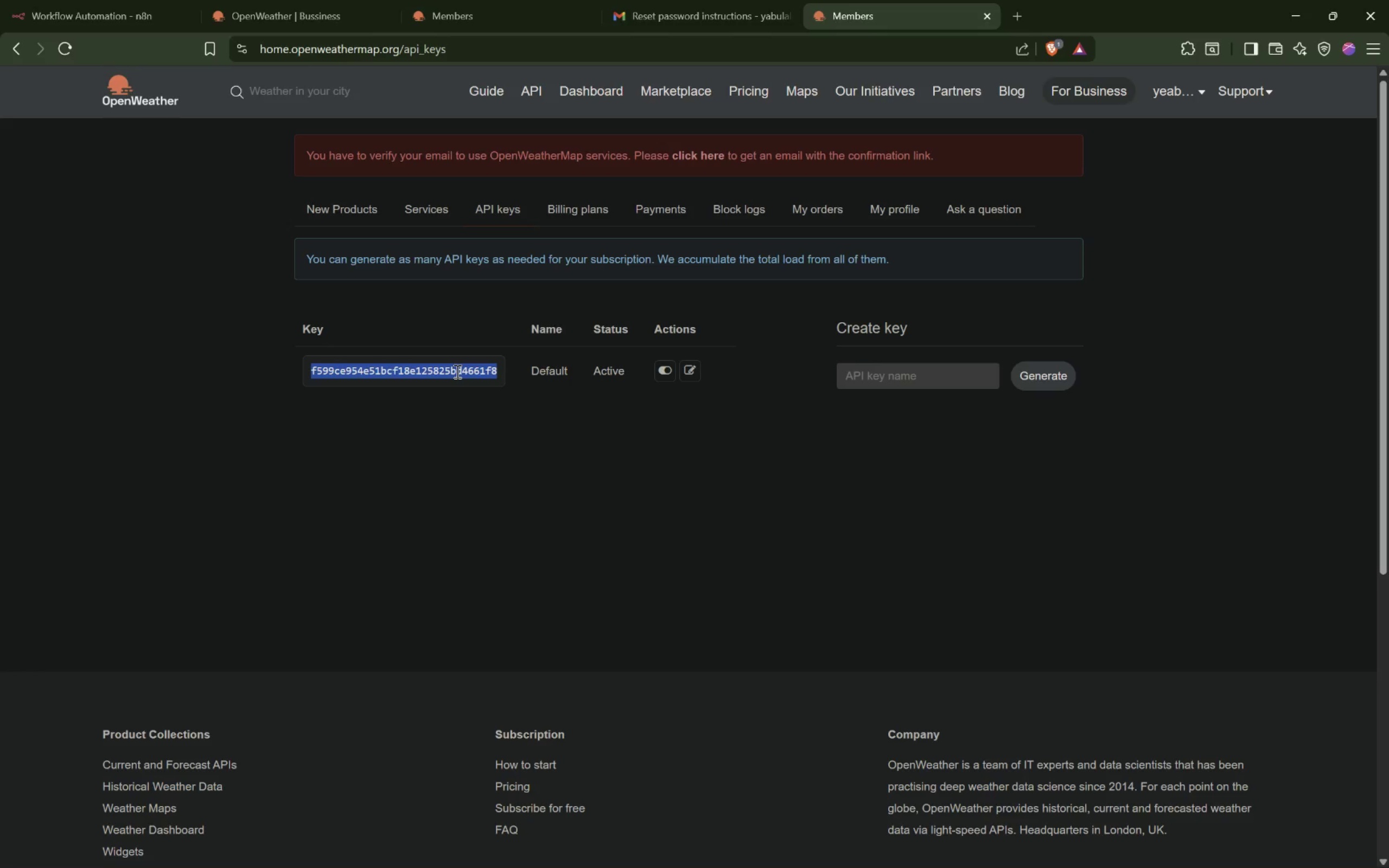 
triple_click([456, 371])
 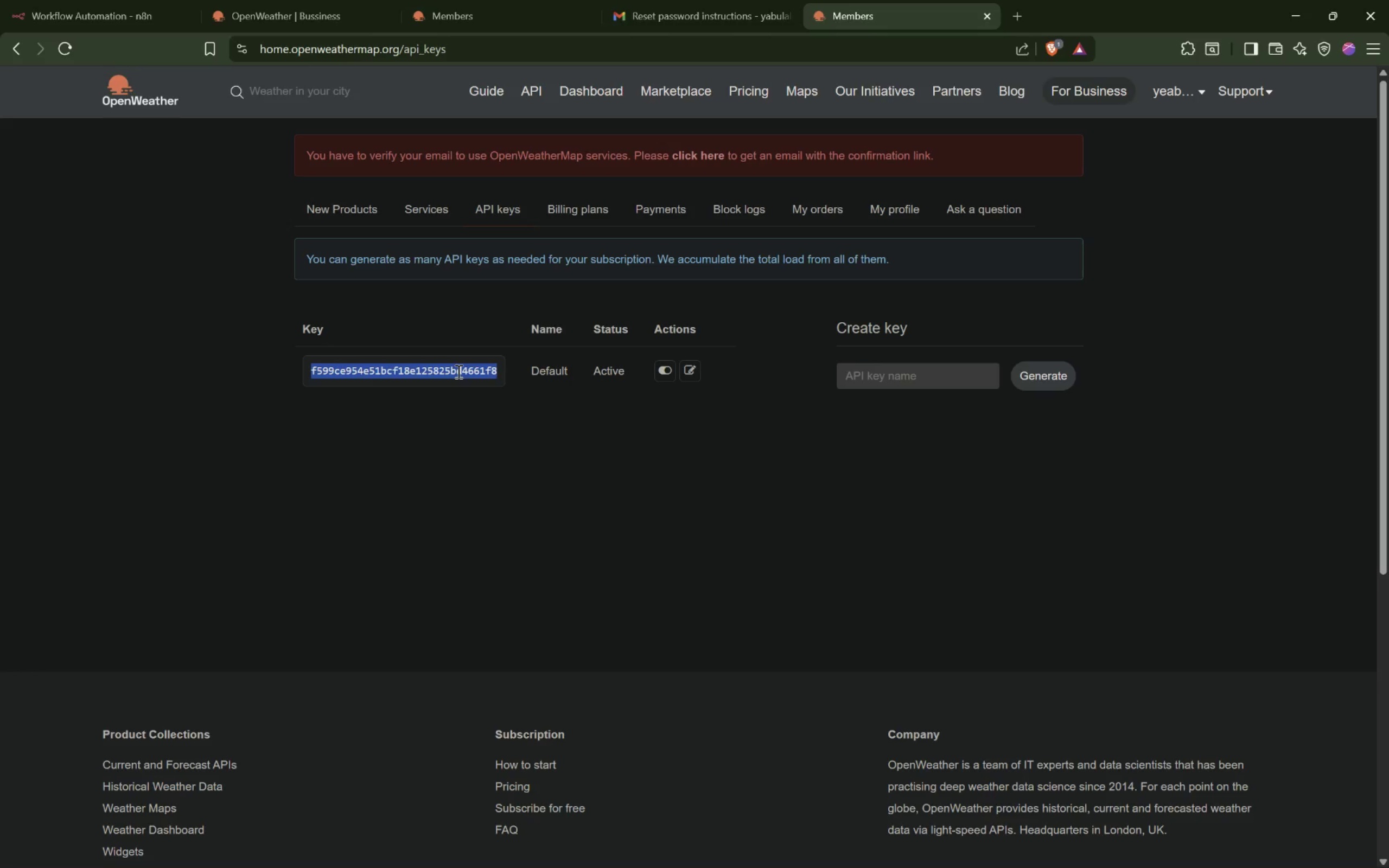 
key(Control+C)
 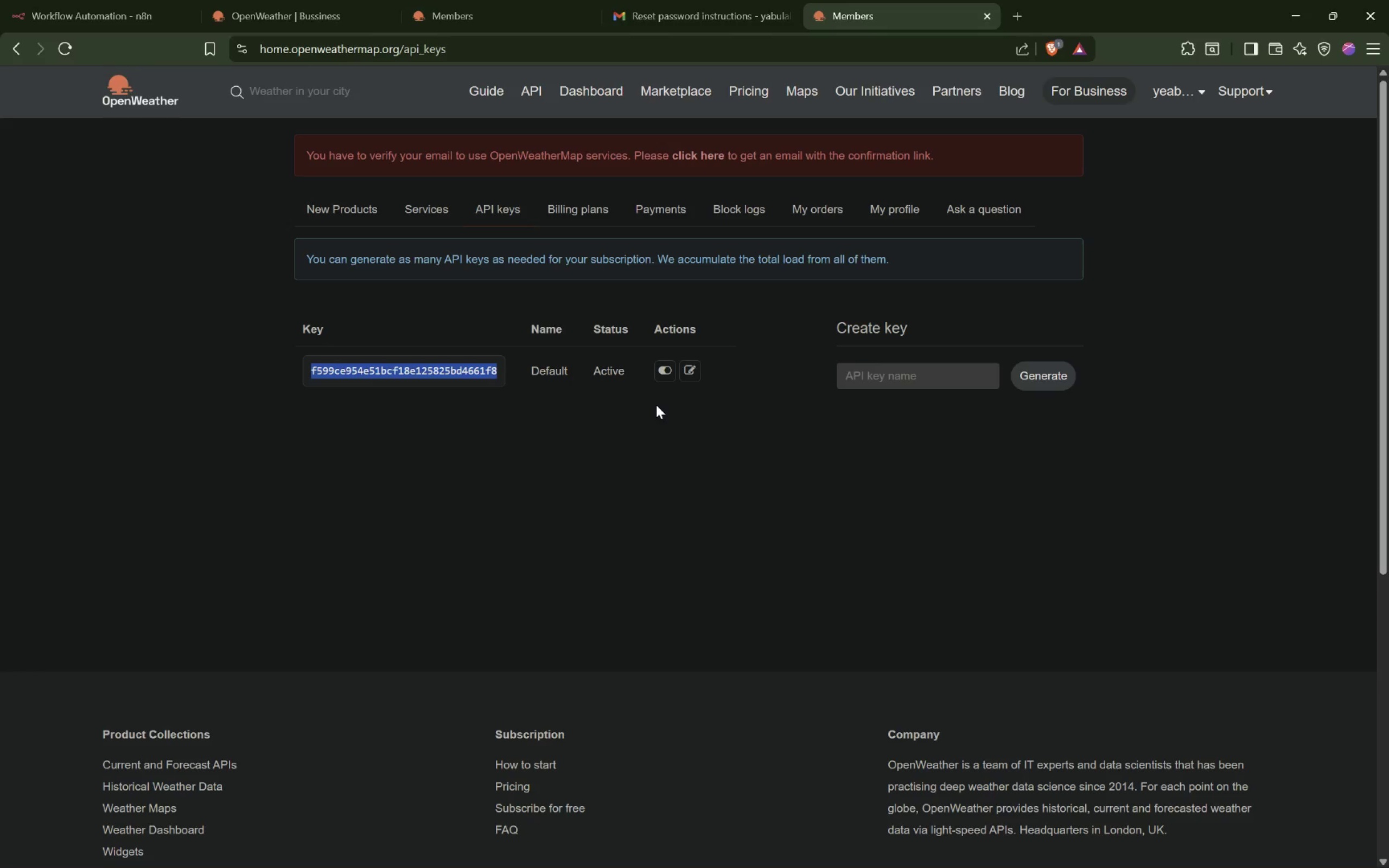 
left_click([657, 403])
 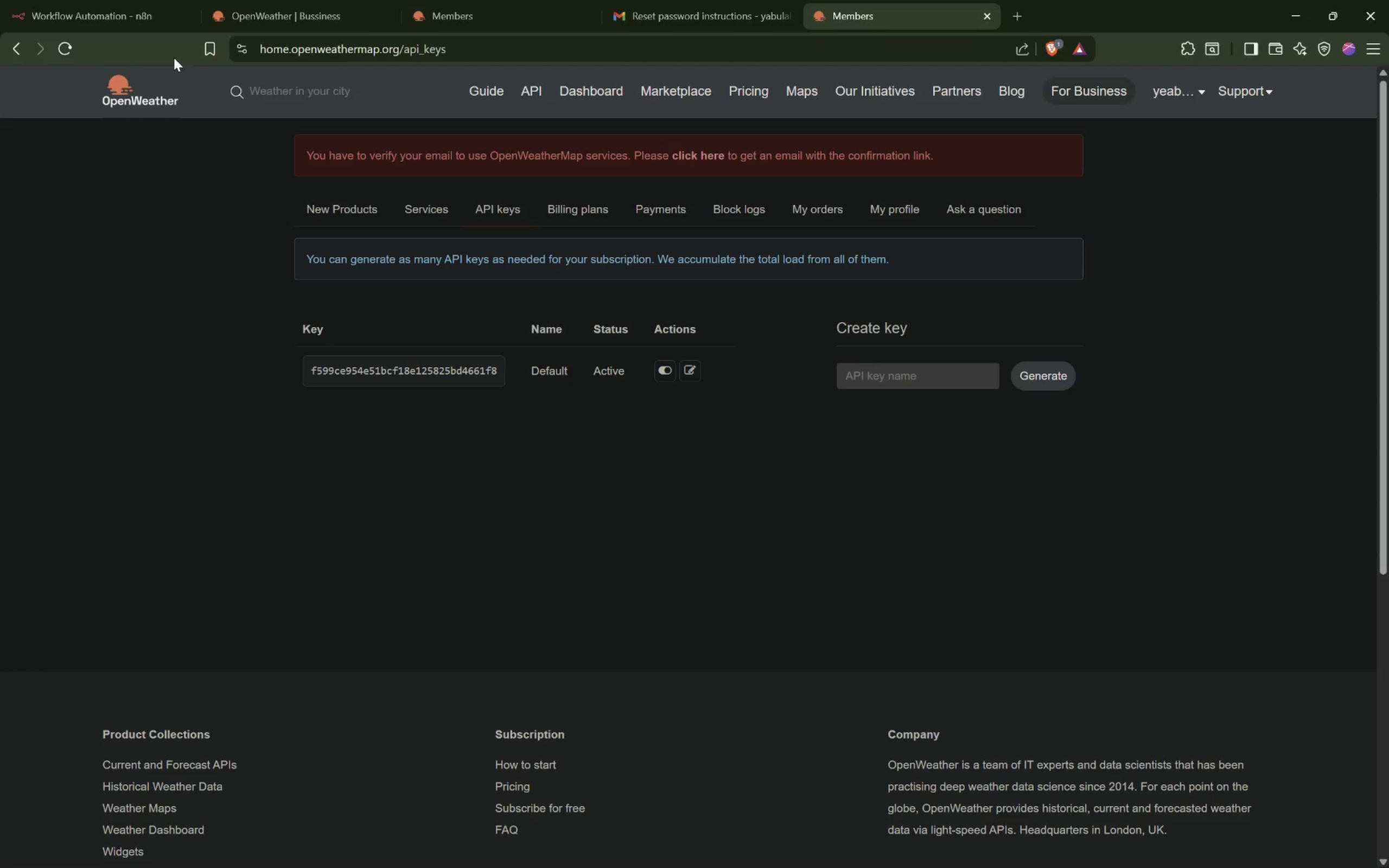 
left_click([117, 16])
 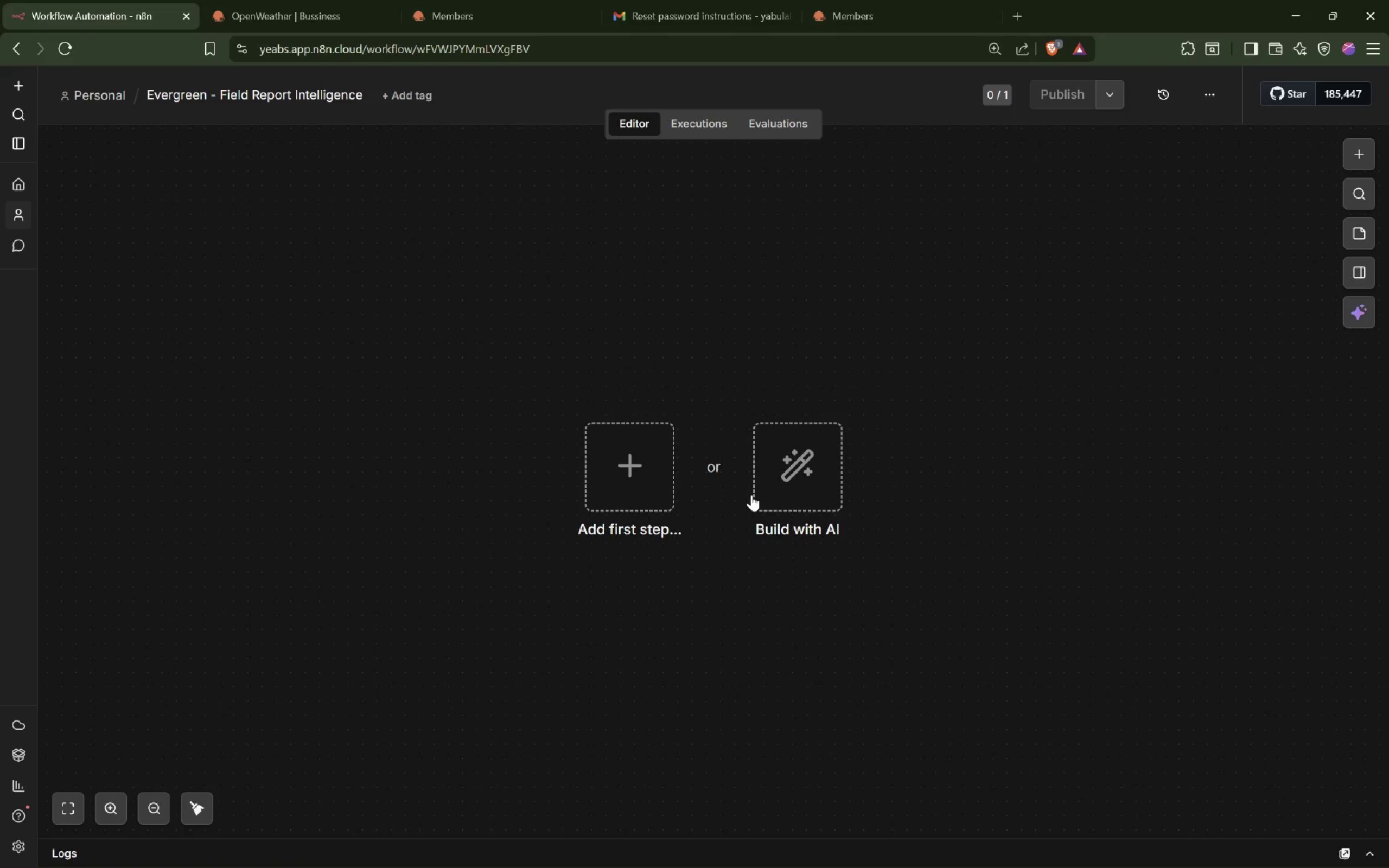 
wait(9.83)
 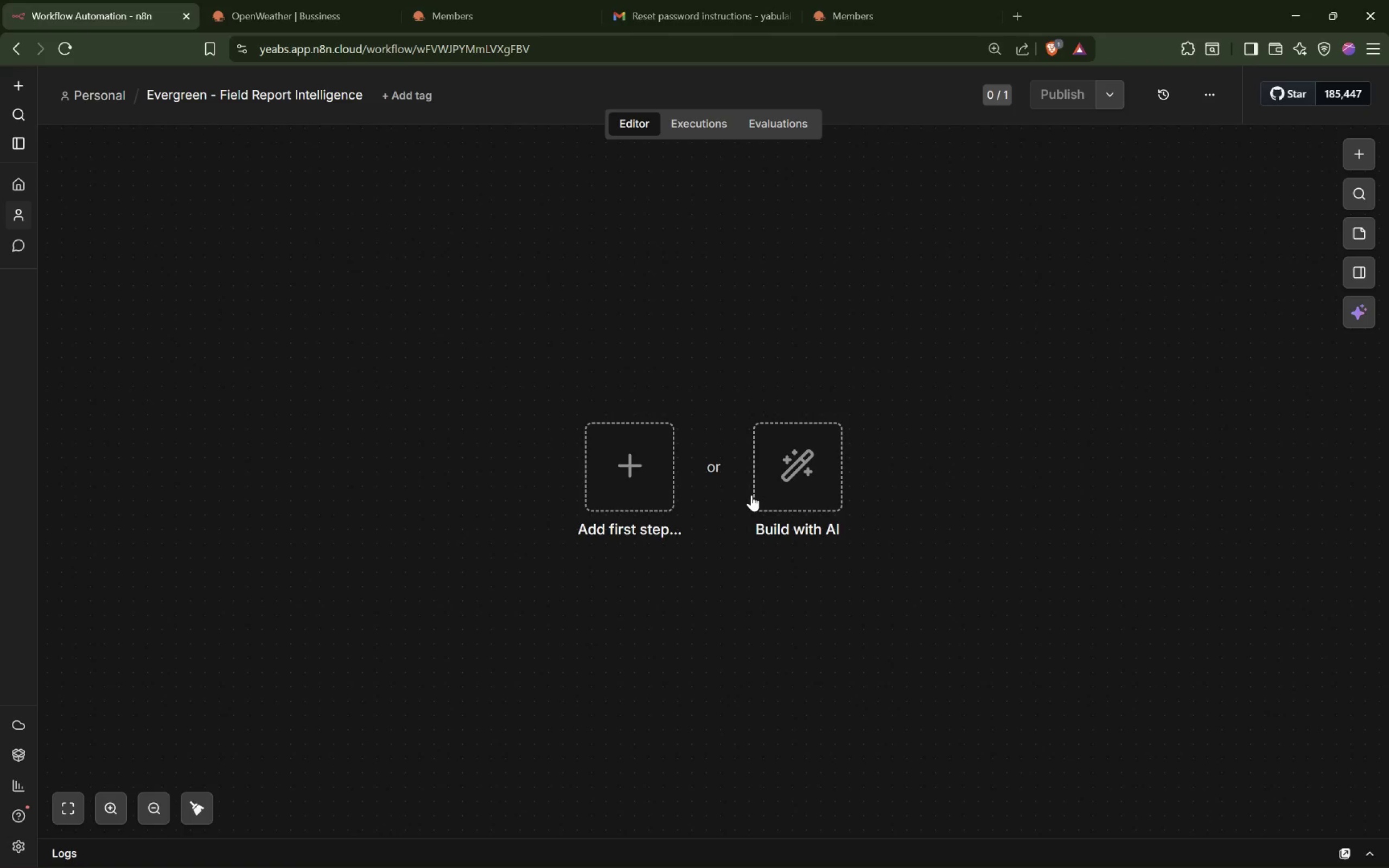 
left_click_drag(start_coordinate=[458, 59], to_coordinate=[461, 59])
 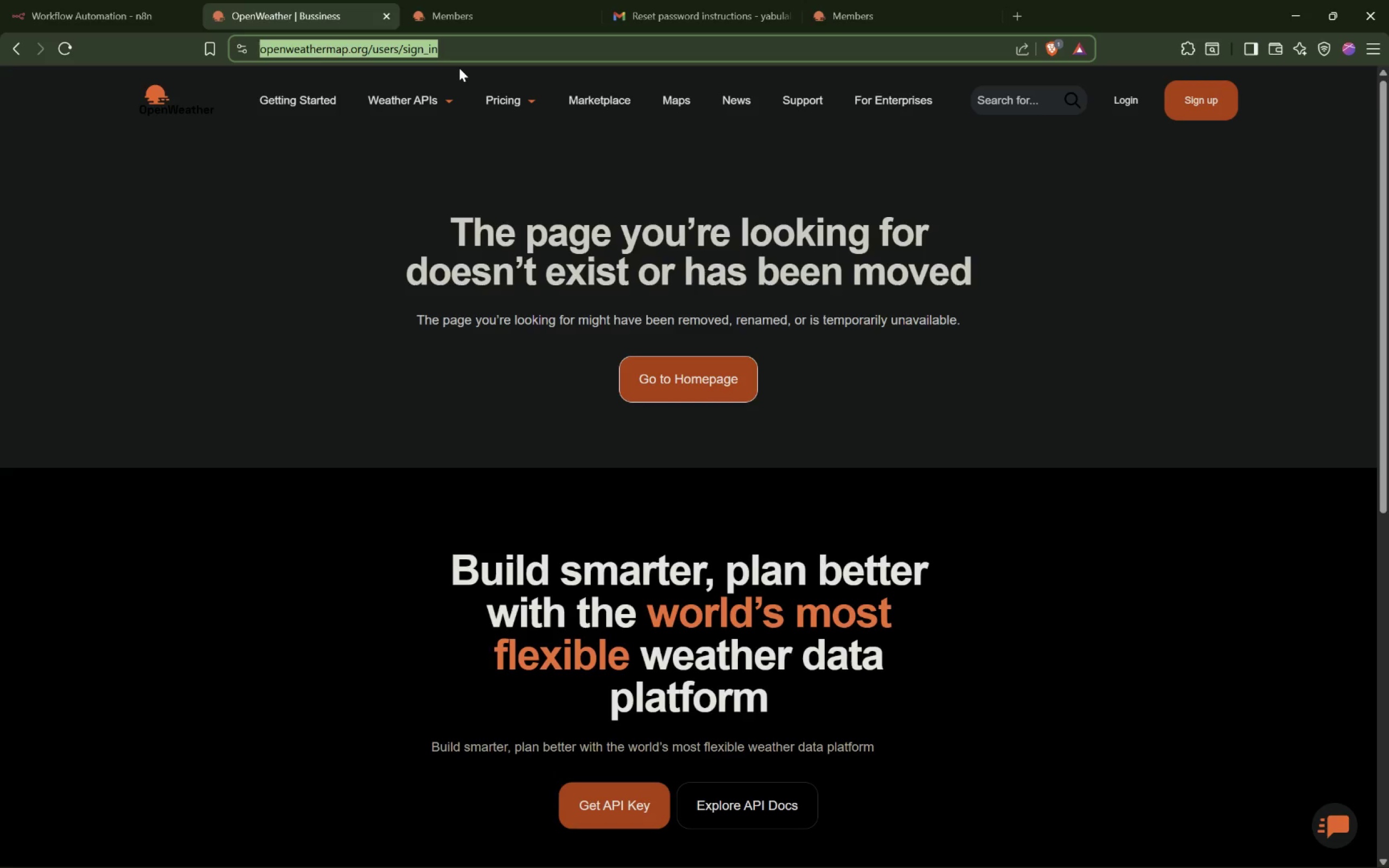 
type(sheets.google.com)
 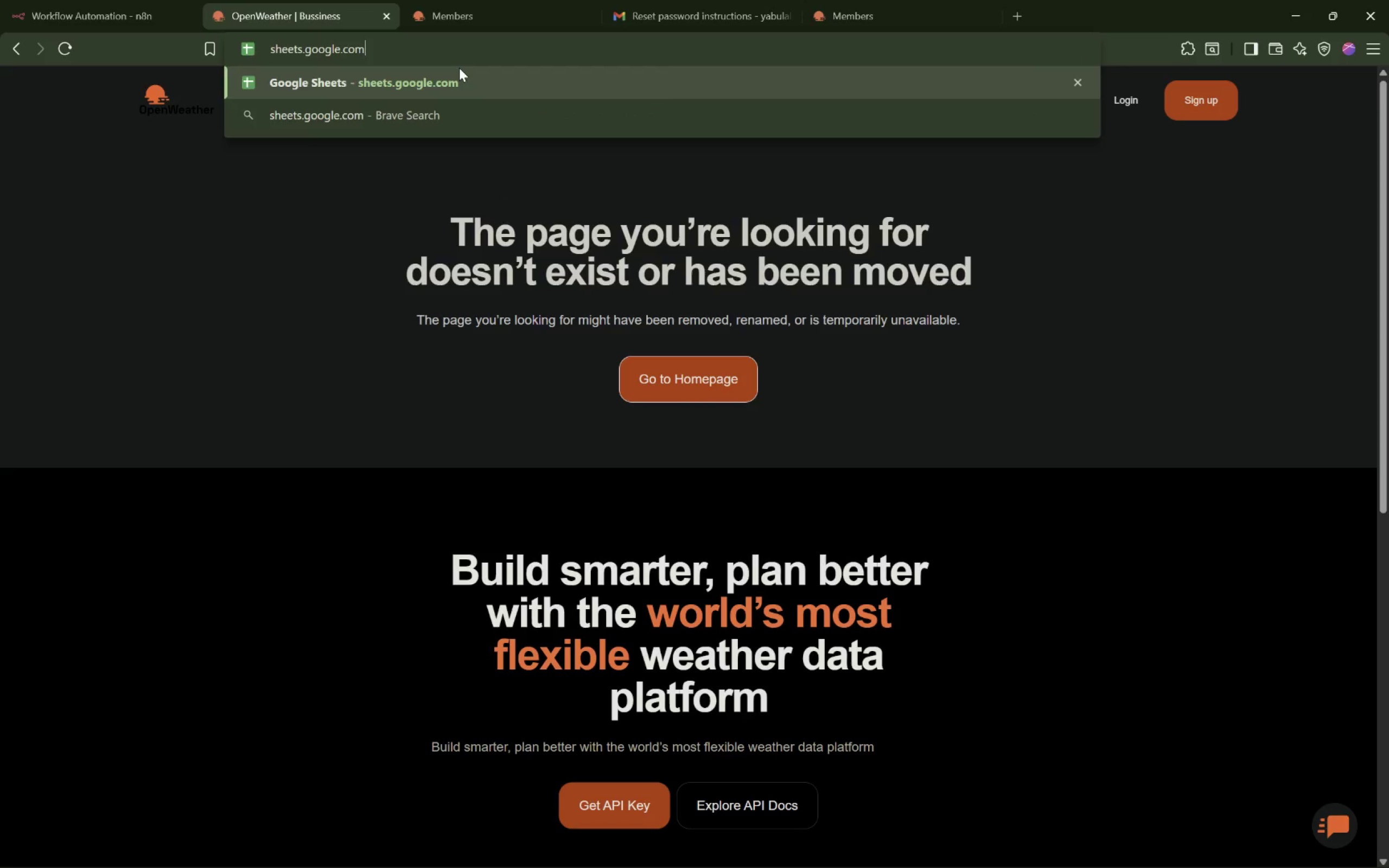 
key(Enter)
 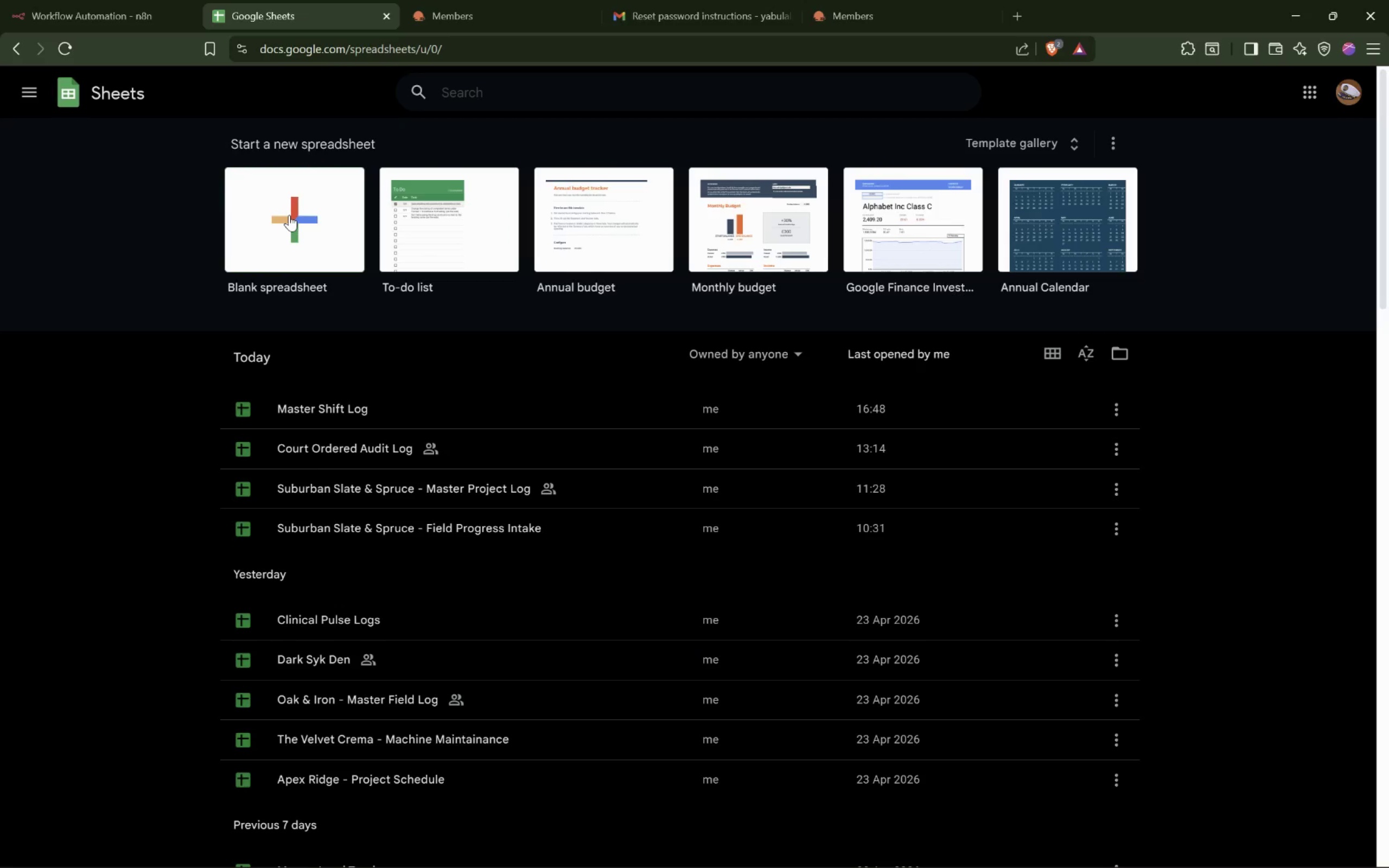 
wait(10.31)
 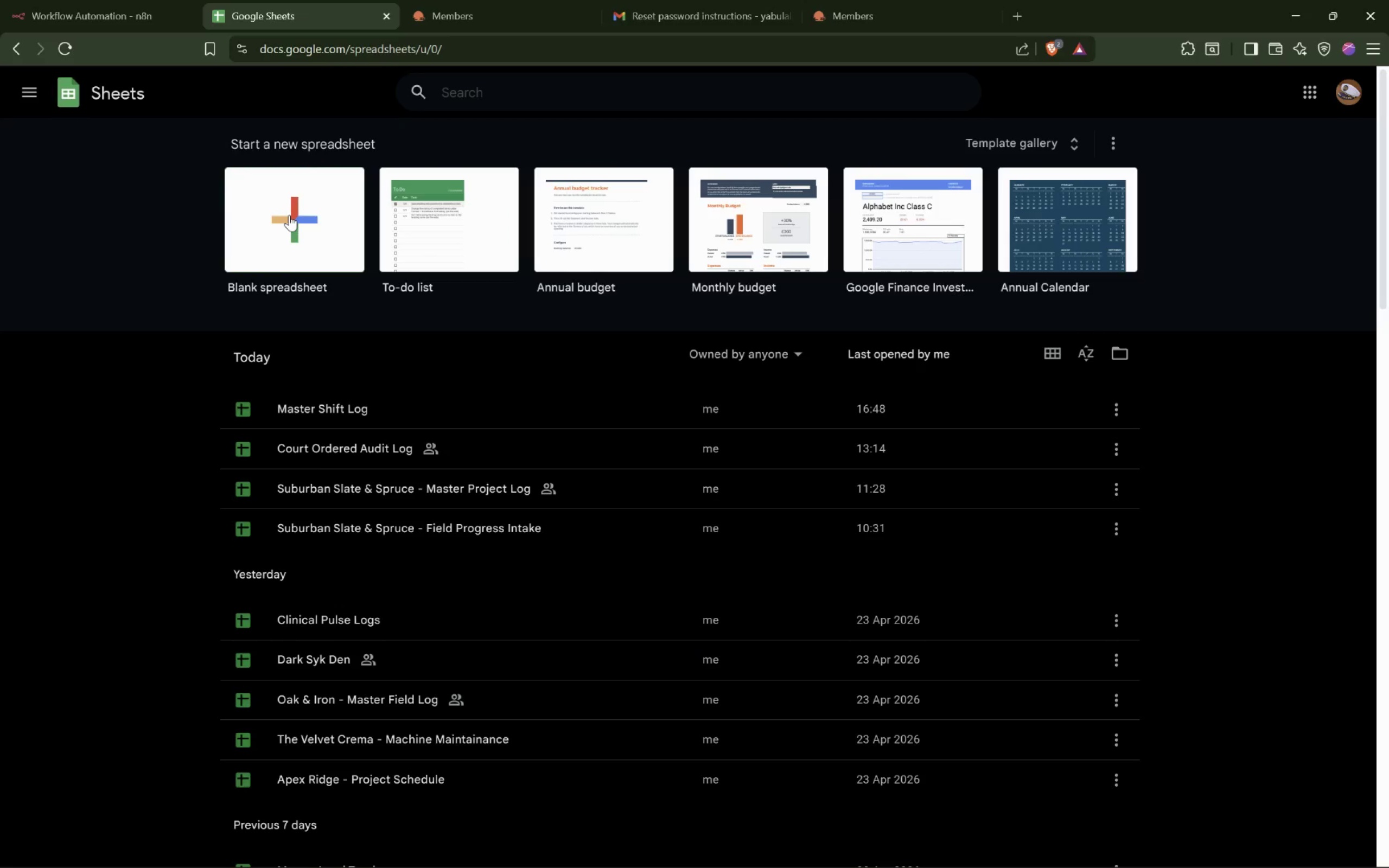 
left_click([16, 209])
 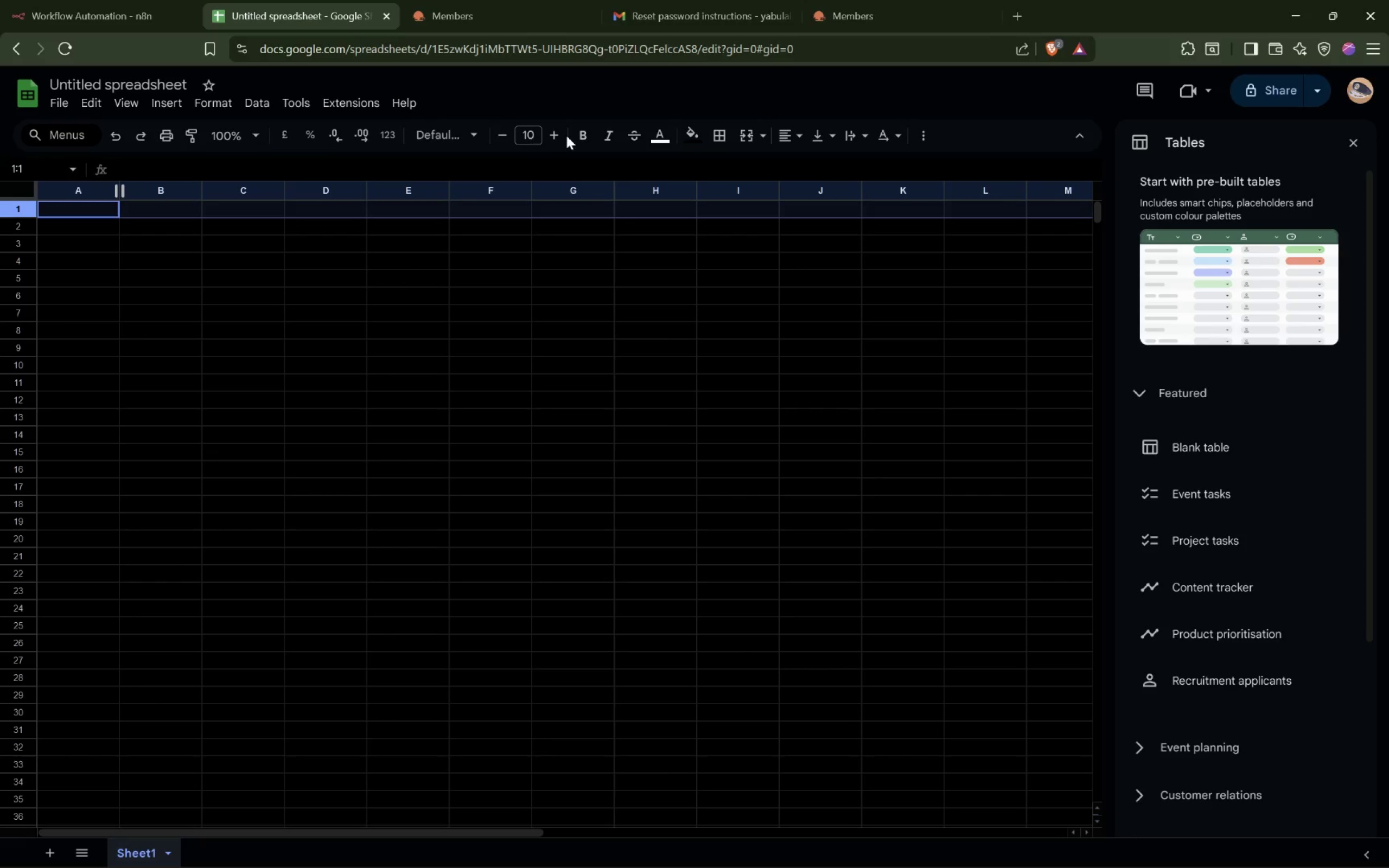 
double_click([552, 136])
 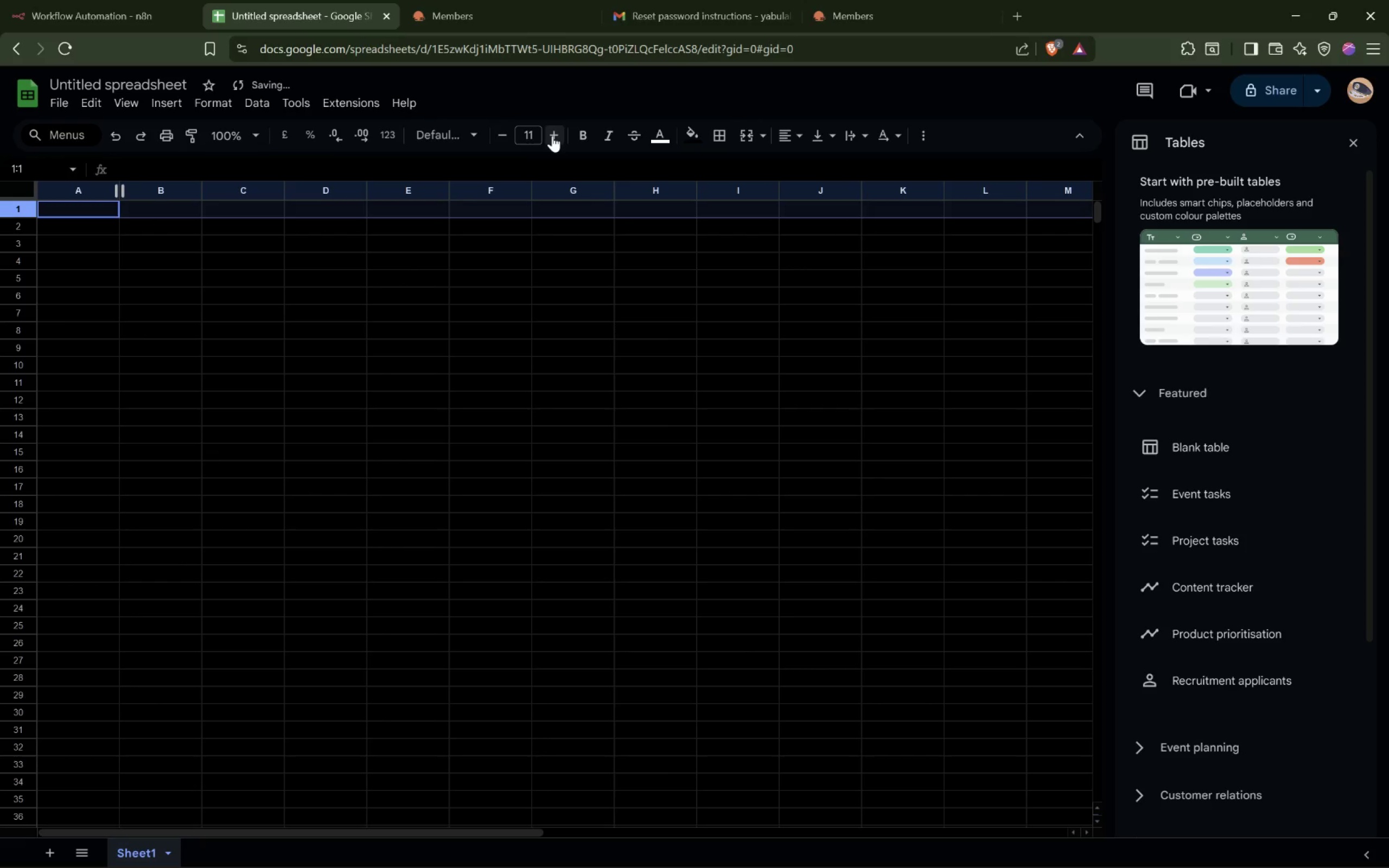 
triple_click([552, 136])
 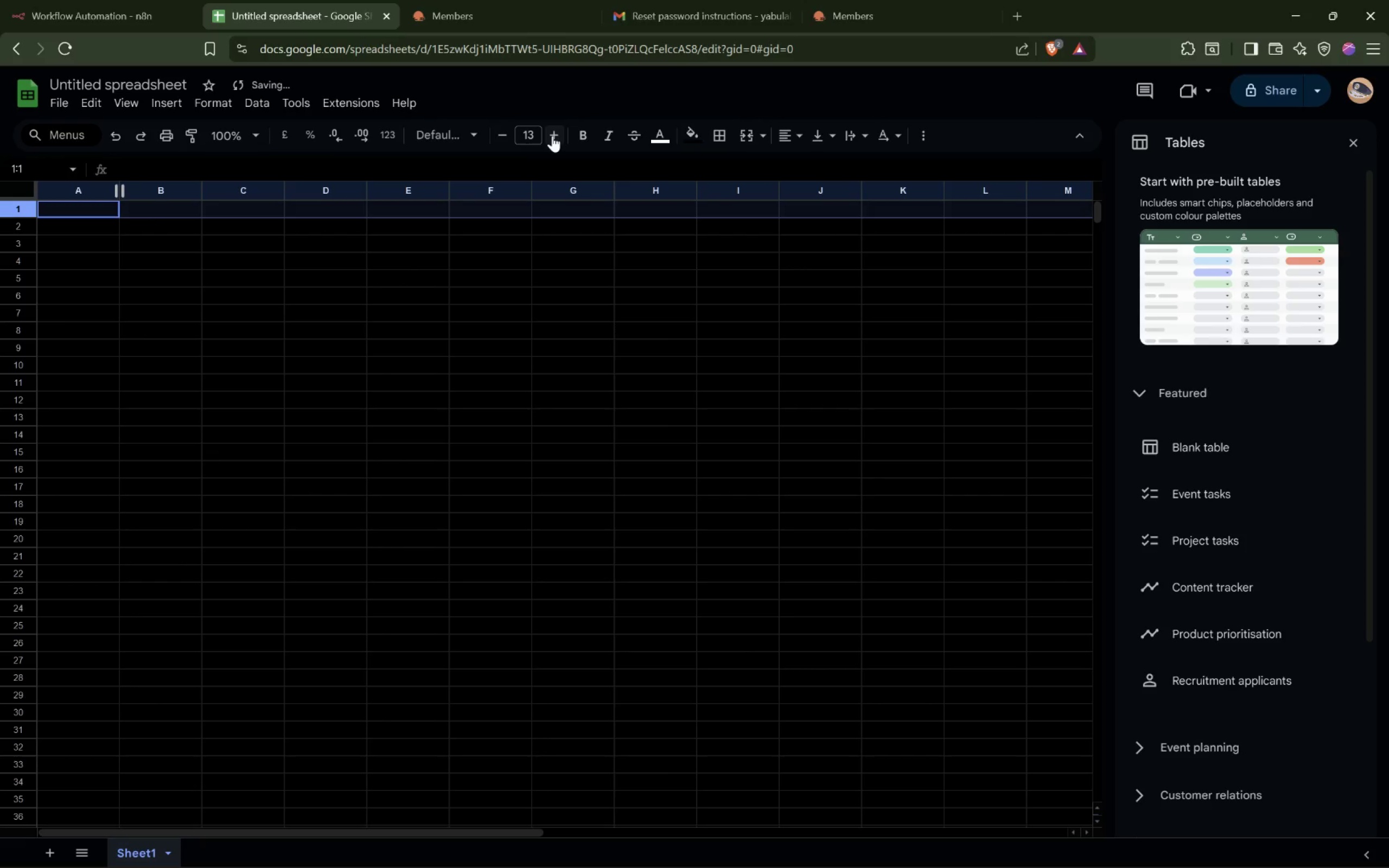 
triple_click([552, 136])
 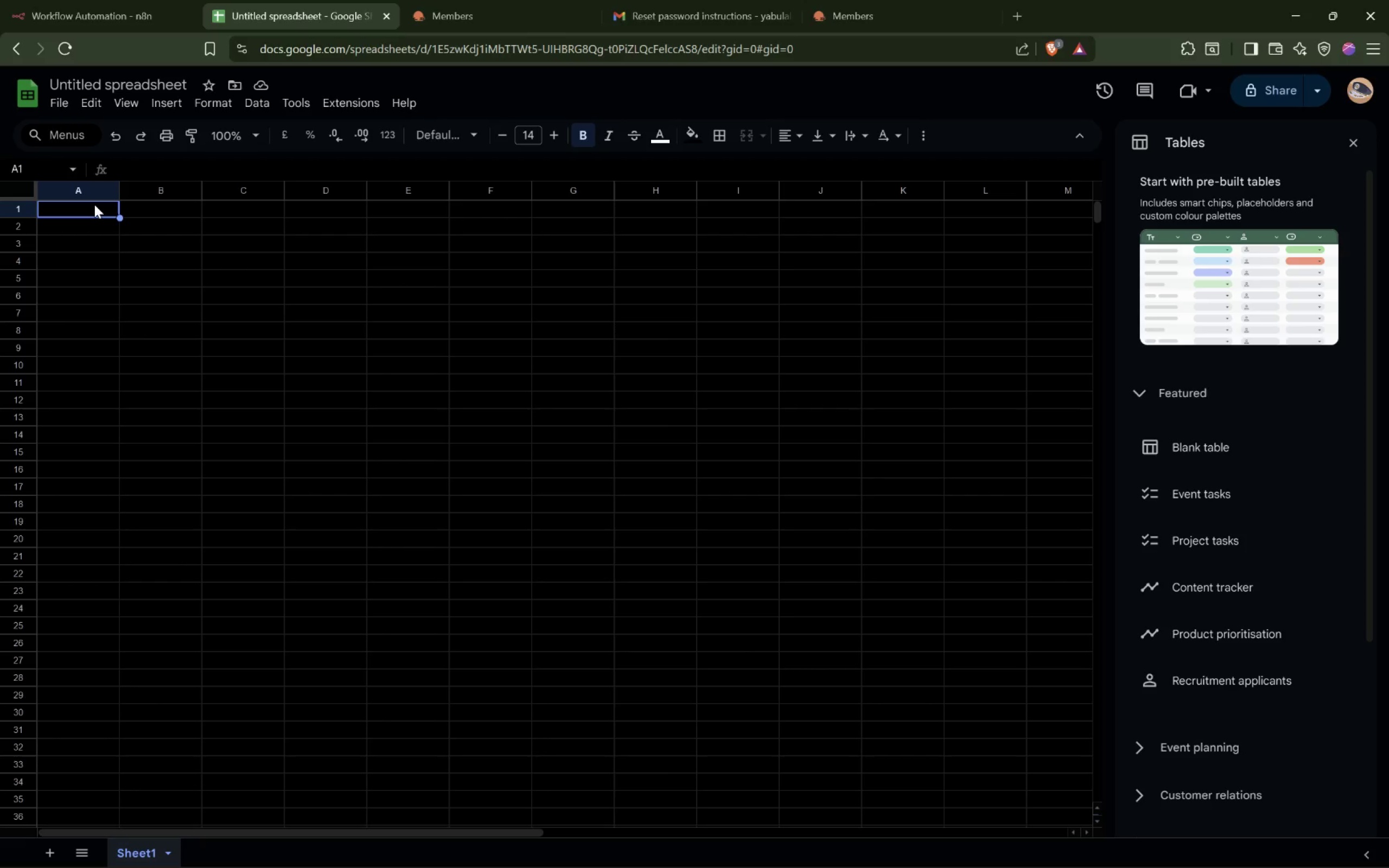 
wait(22.12)
 